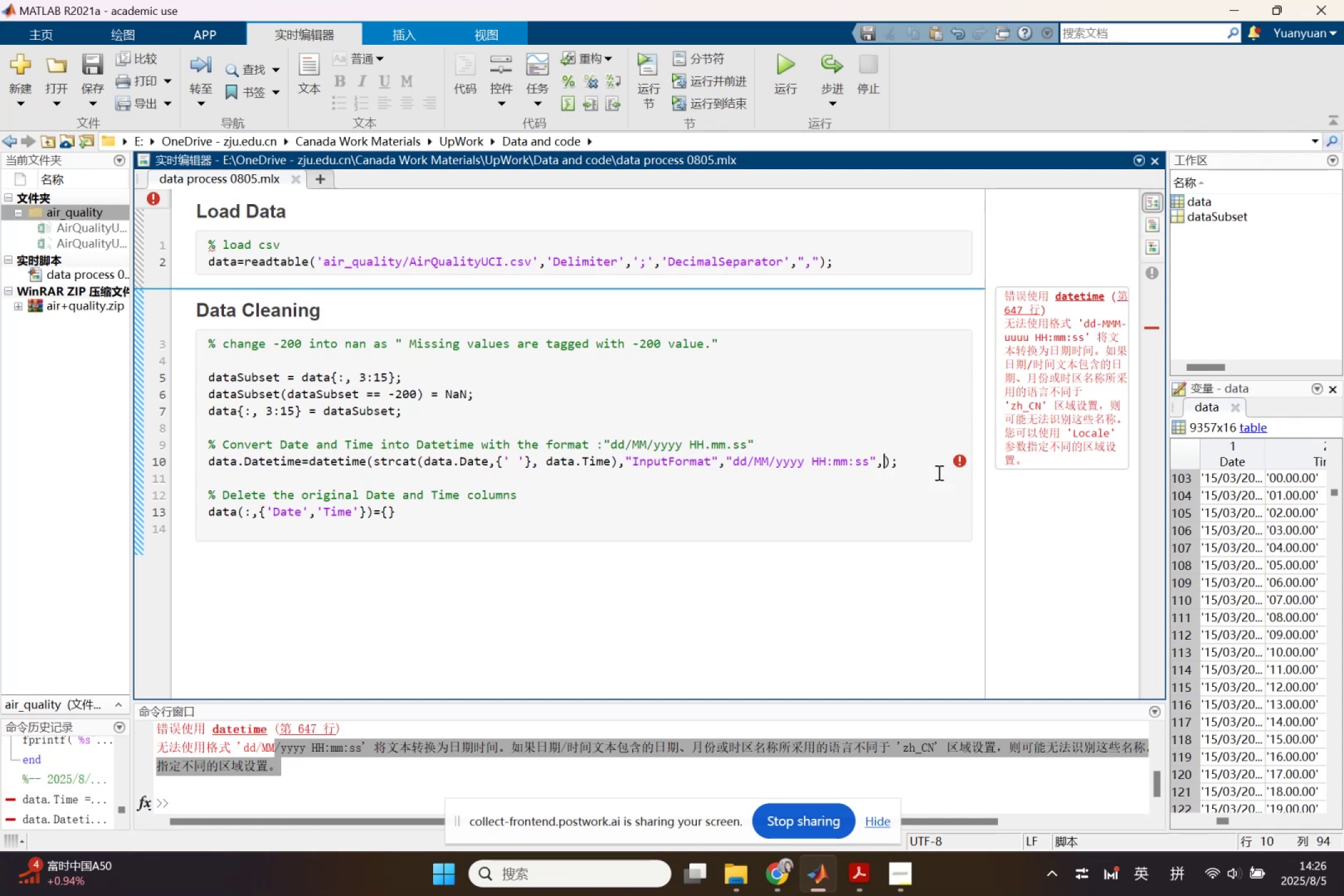 
key(Control+V)
 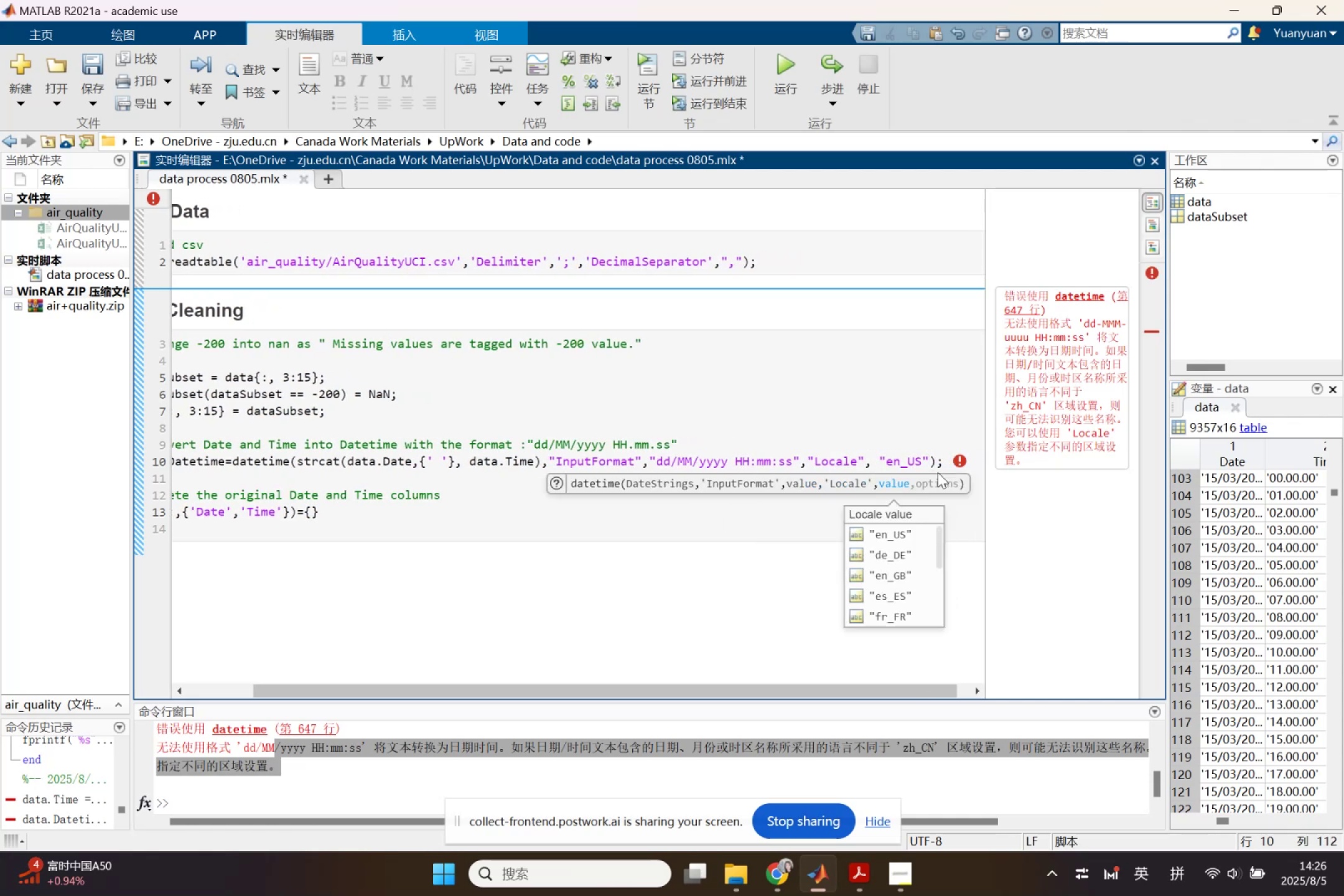 
left_click([918, 531])
 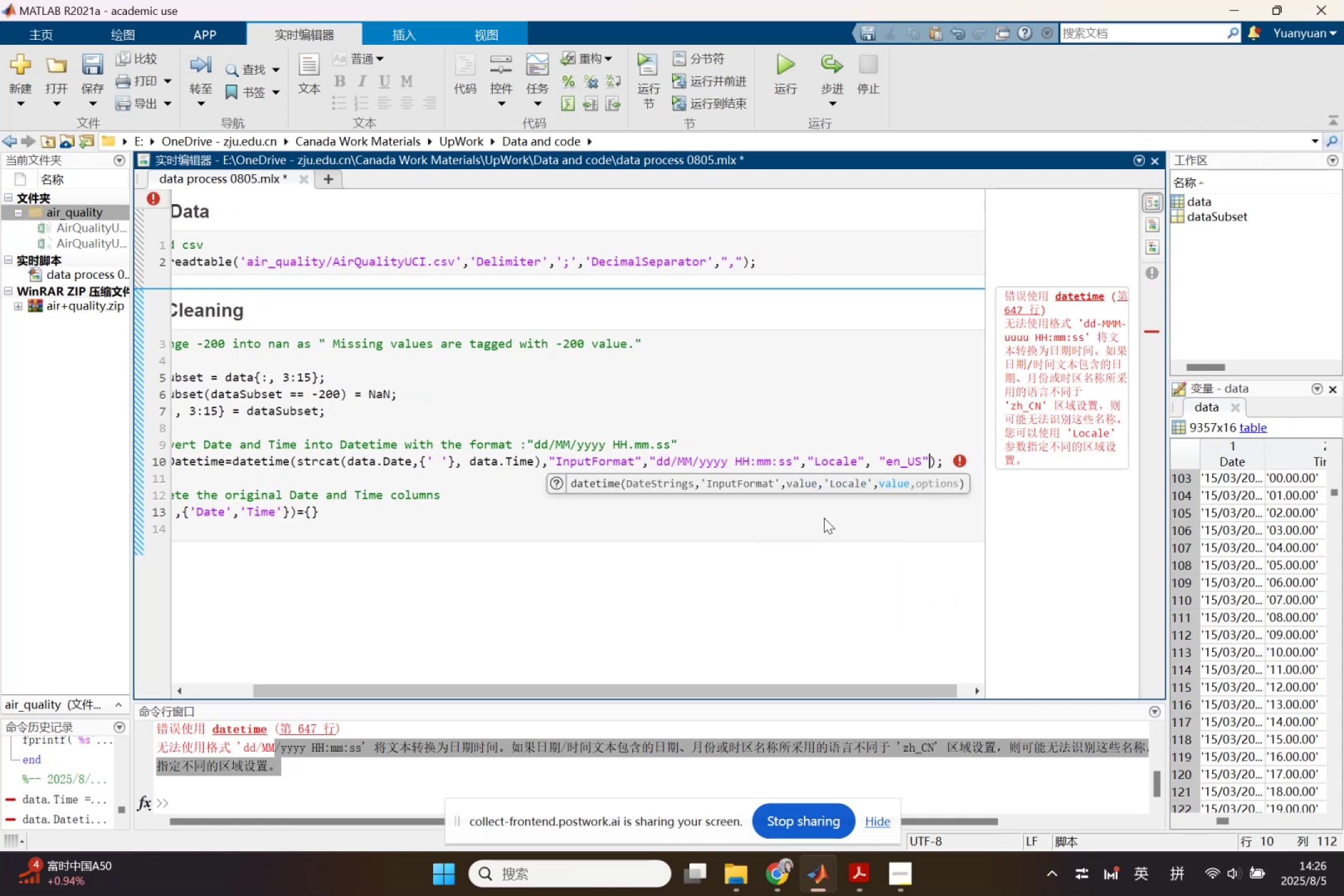 
left_click([824, 518])
 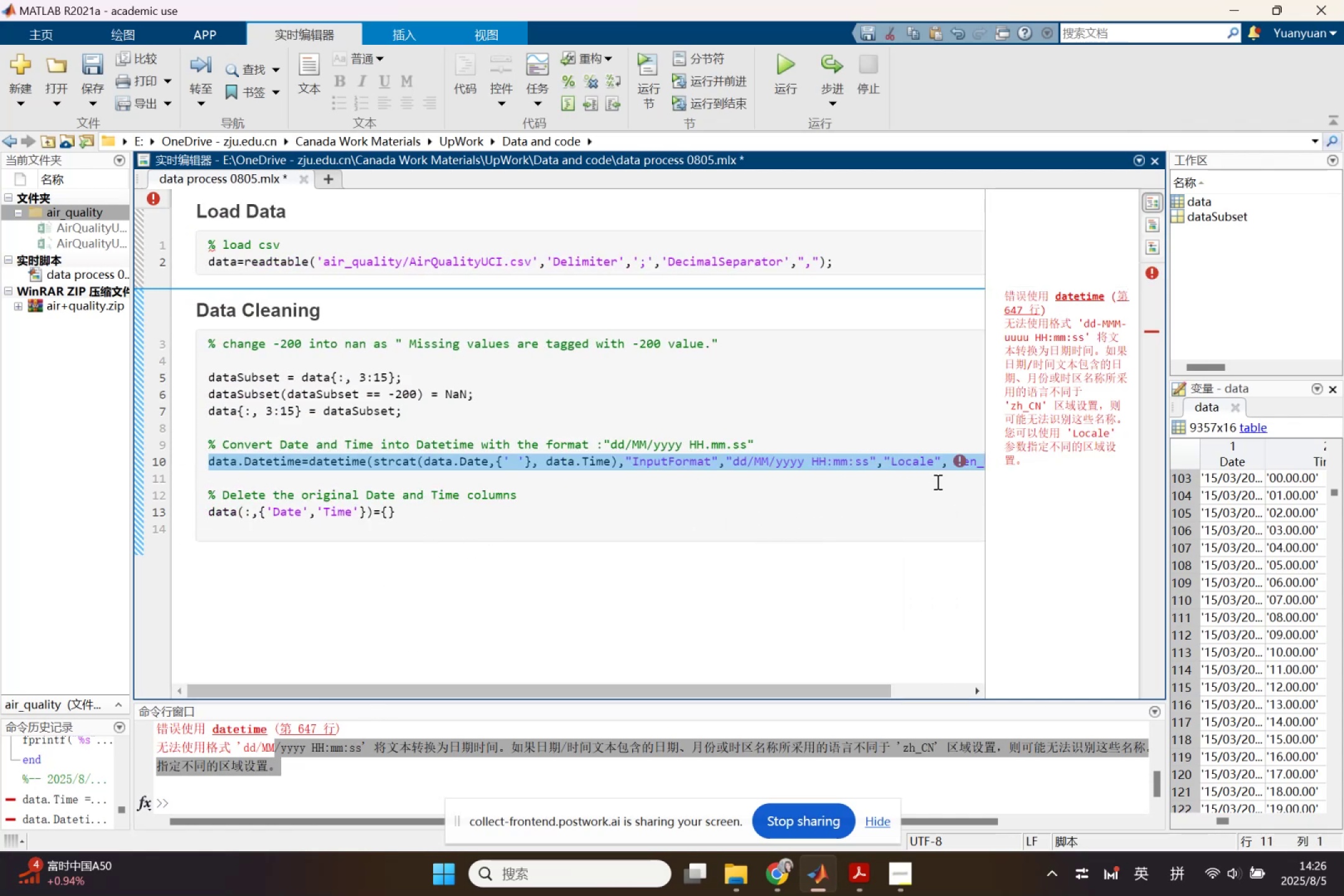 
wait(5.82)
 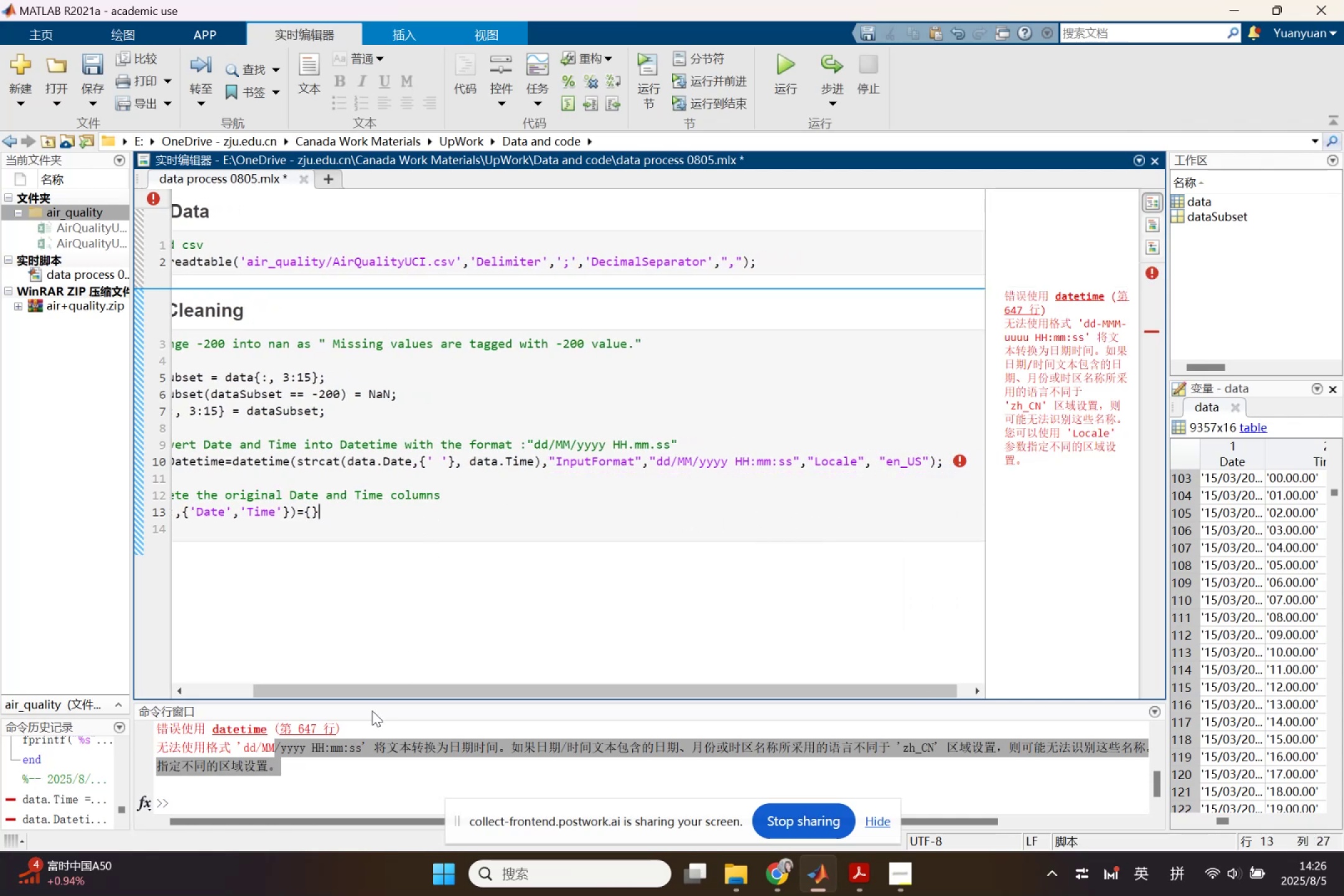 
key(F9)
 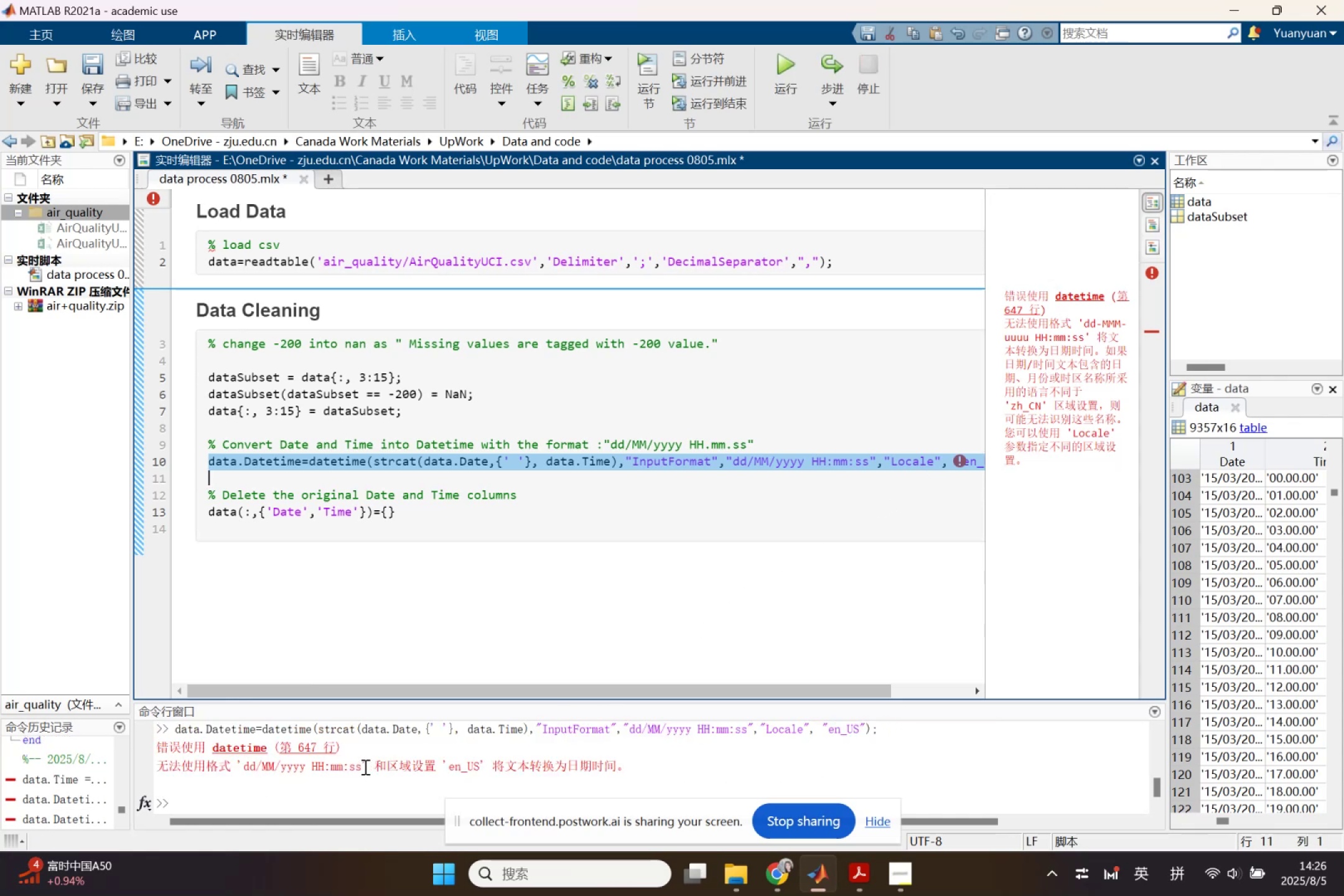 
wait(6.0)
 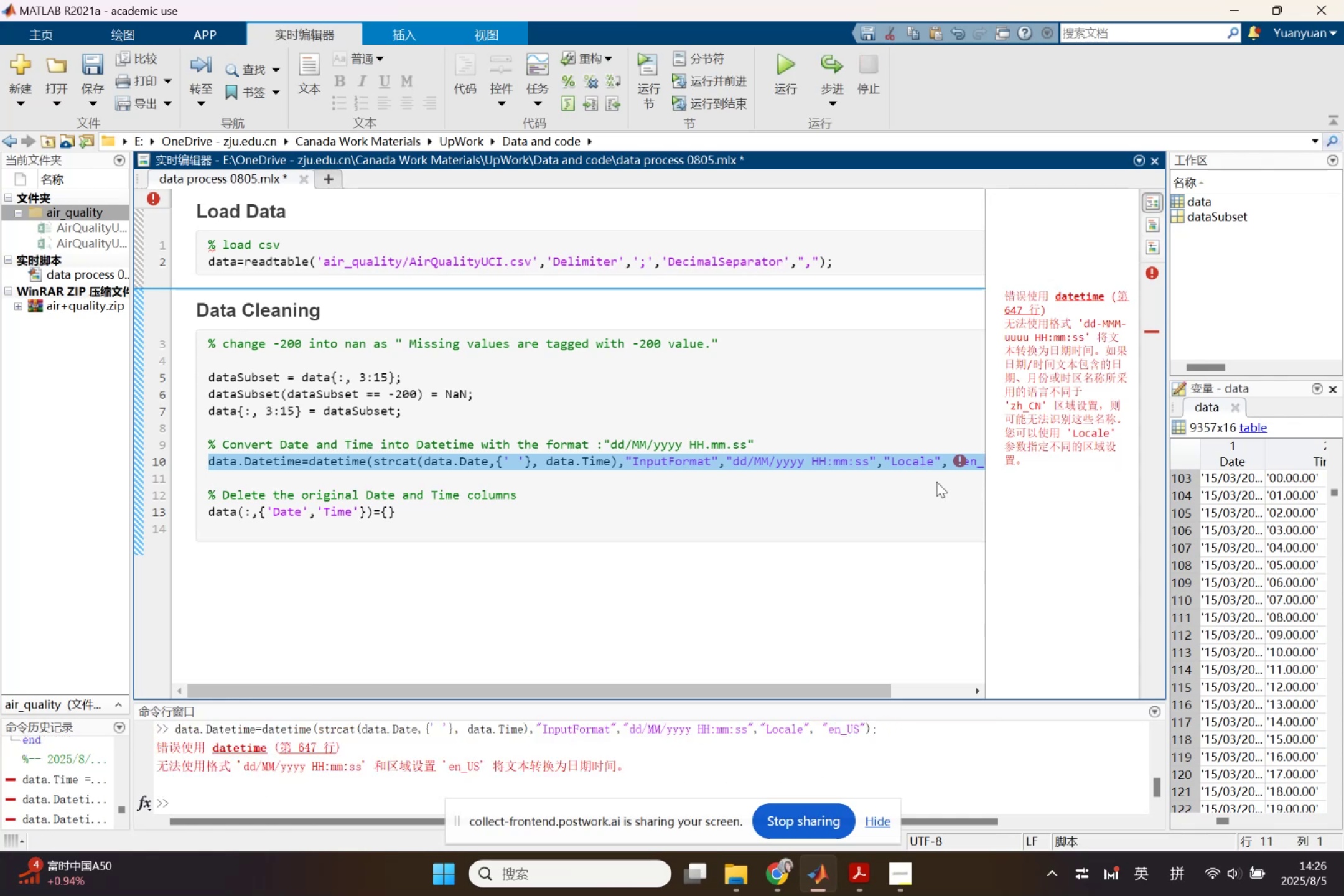 
mouse_move([819, 872])
 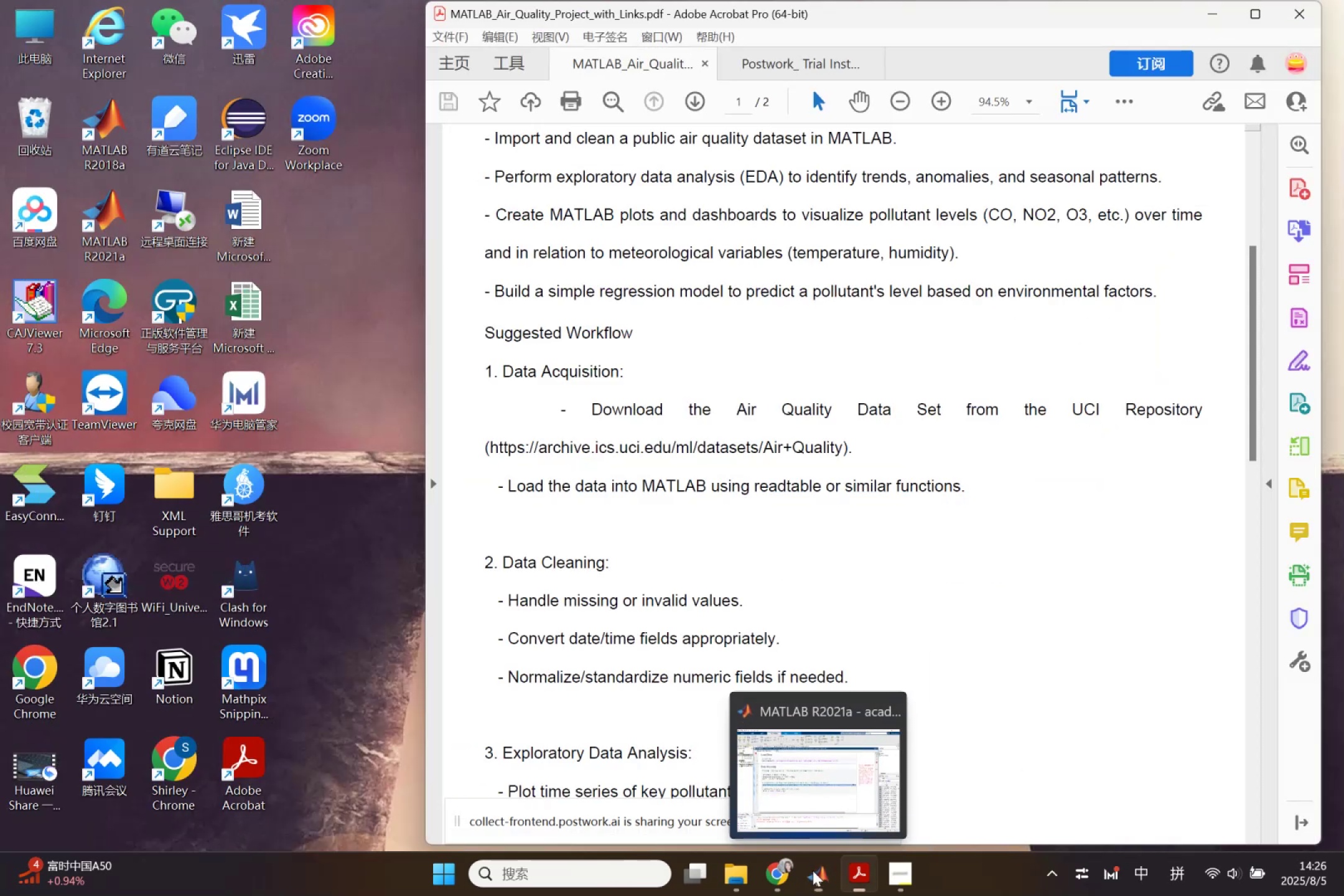 
left_click([813, 870])
 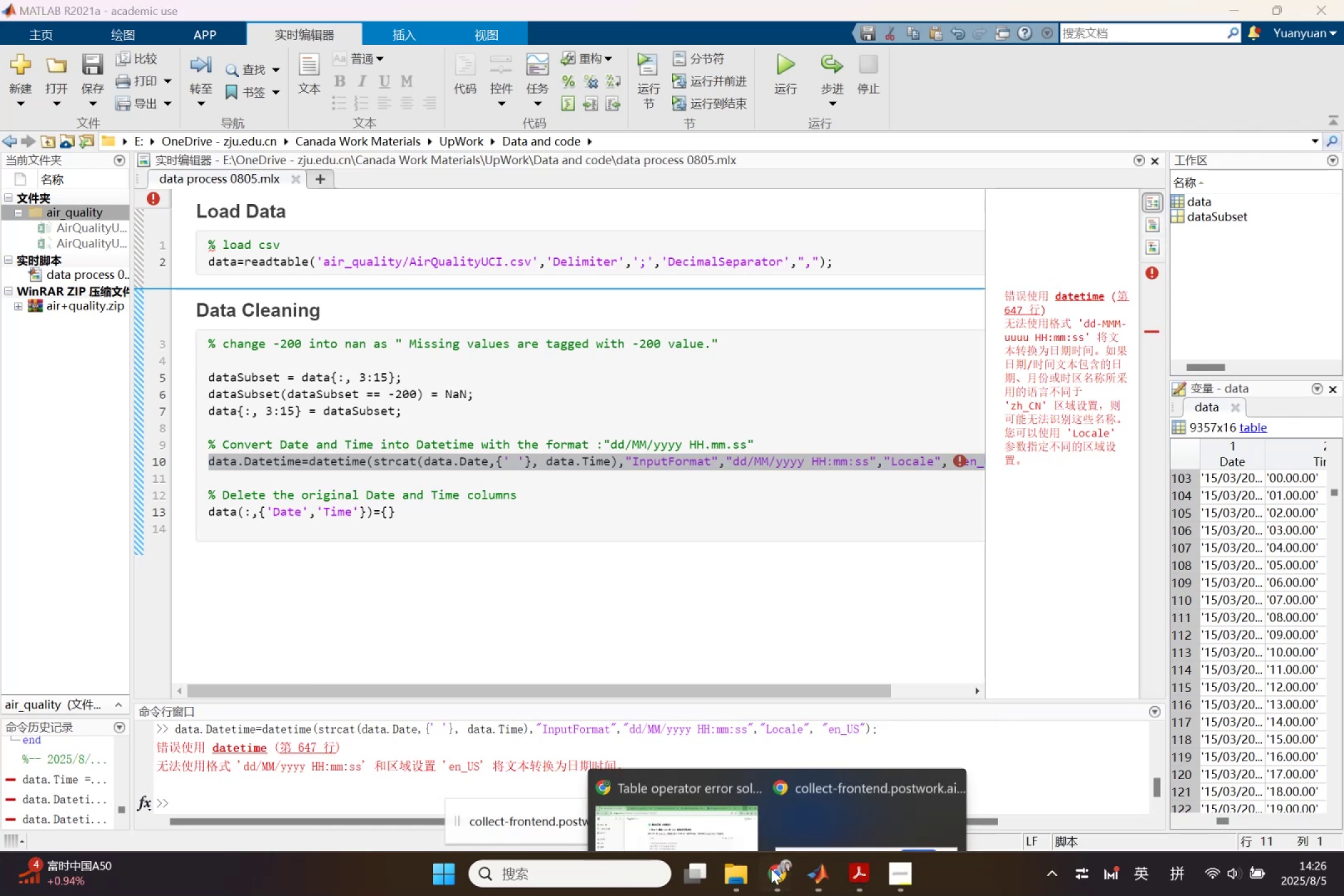 
left_click([681, 792])
 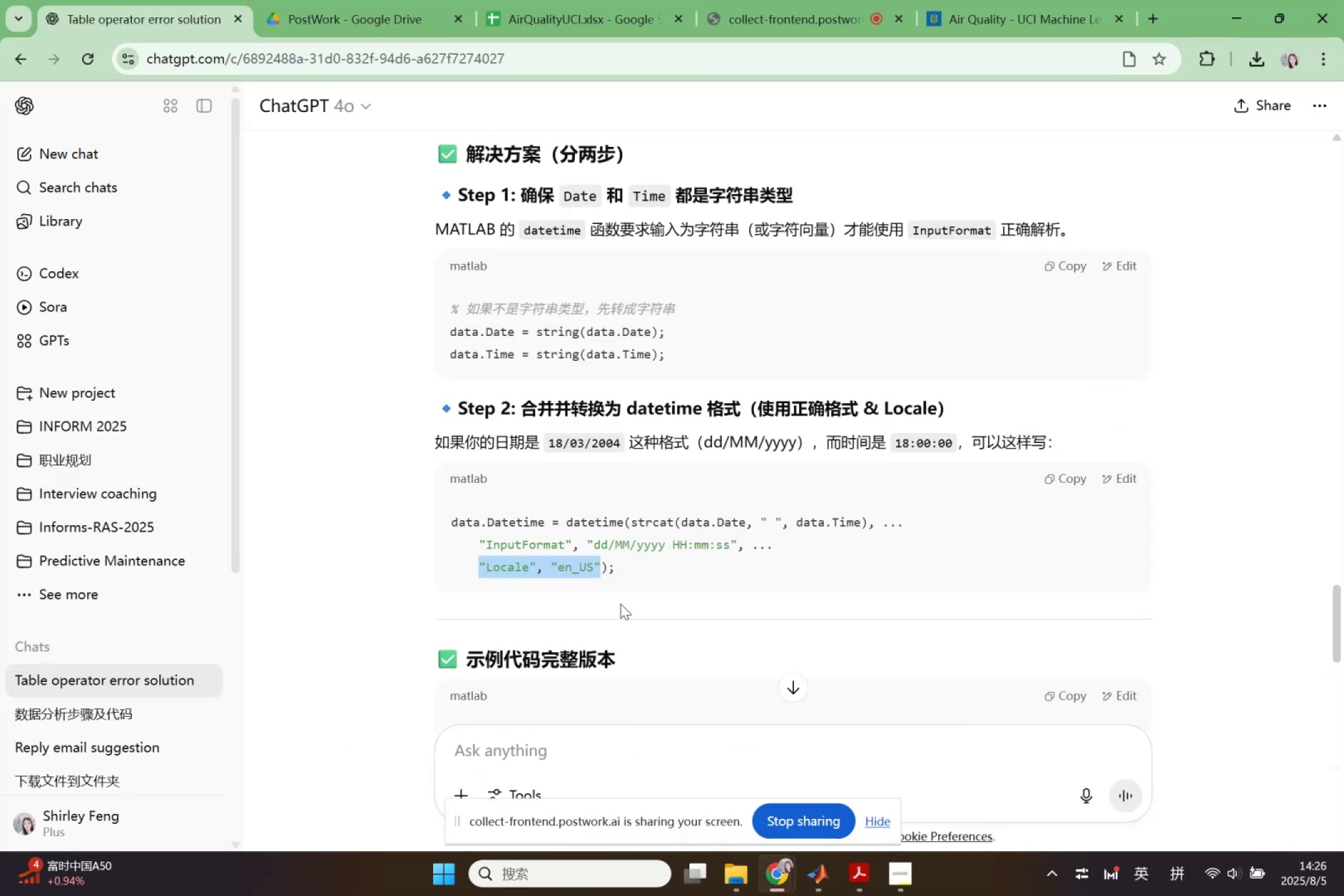 
left_click([642, 566])
 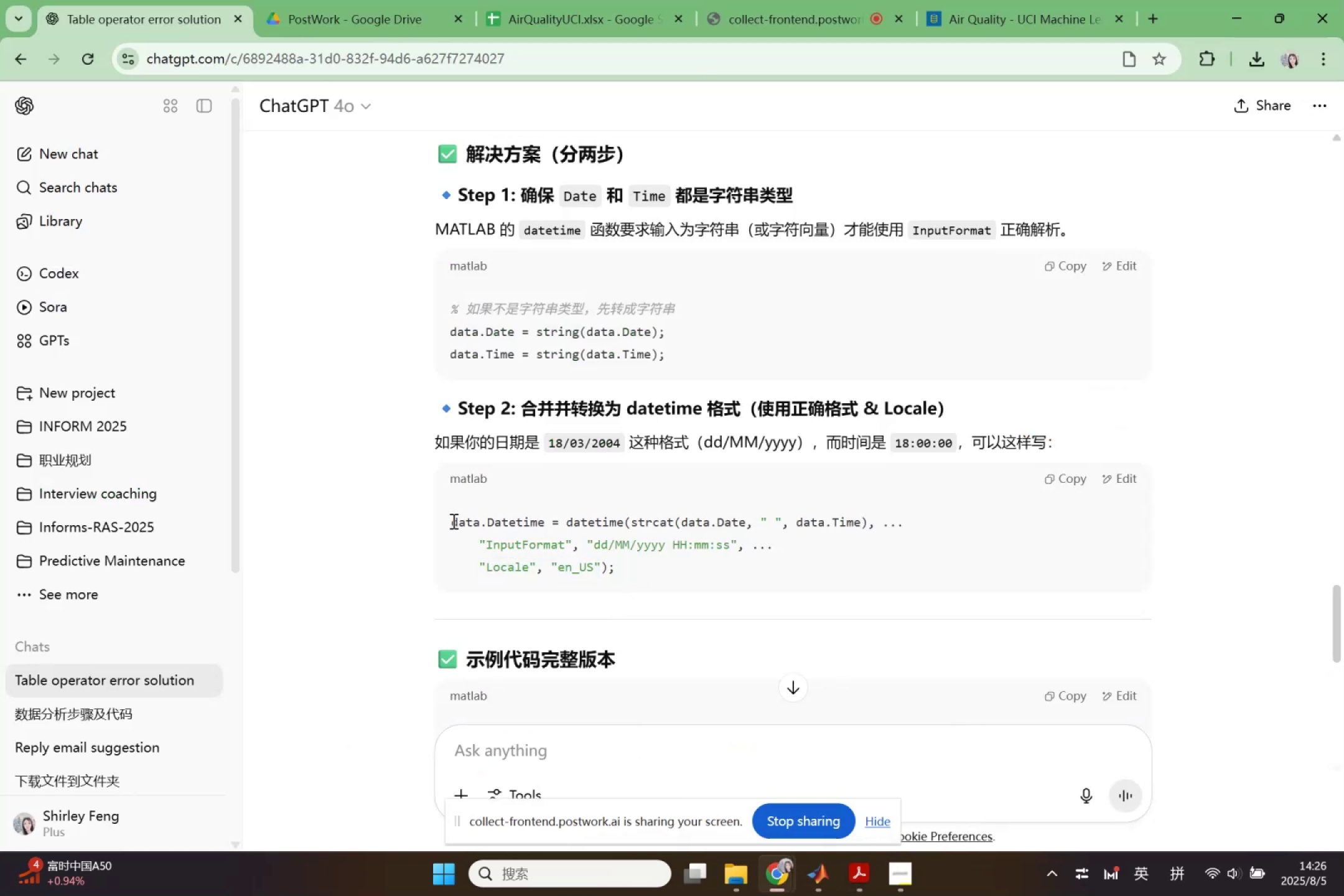 
key(Control+ControlLeft)
 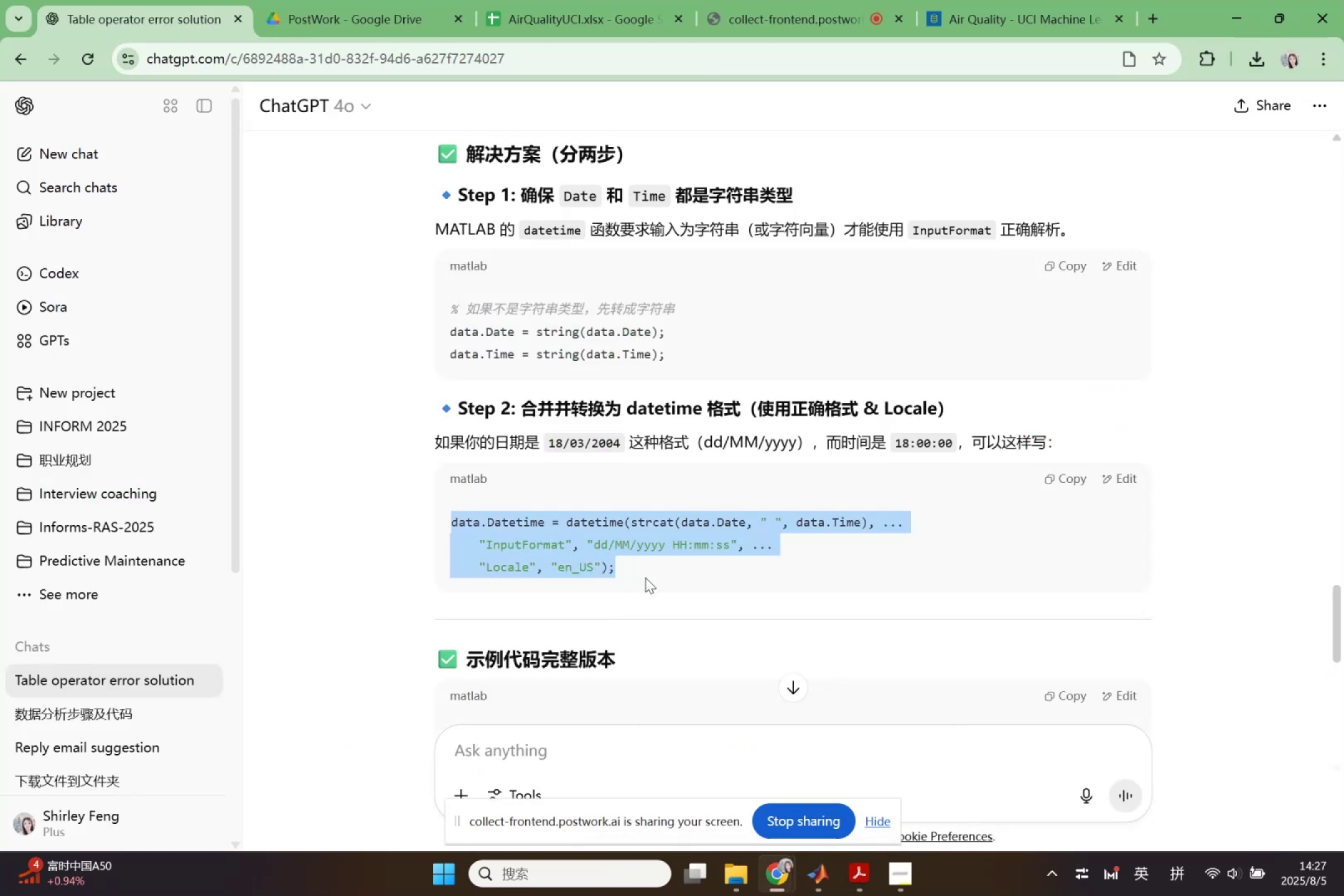 
key(Control+C)
 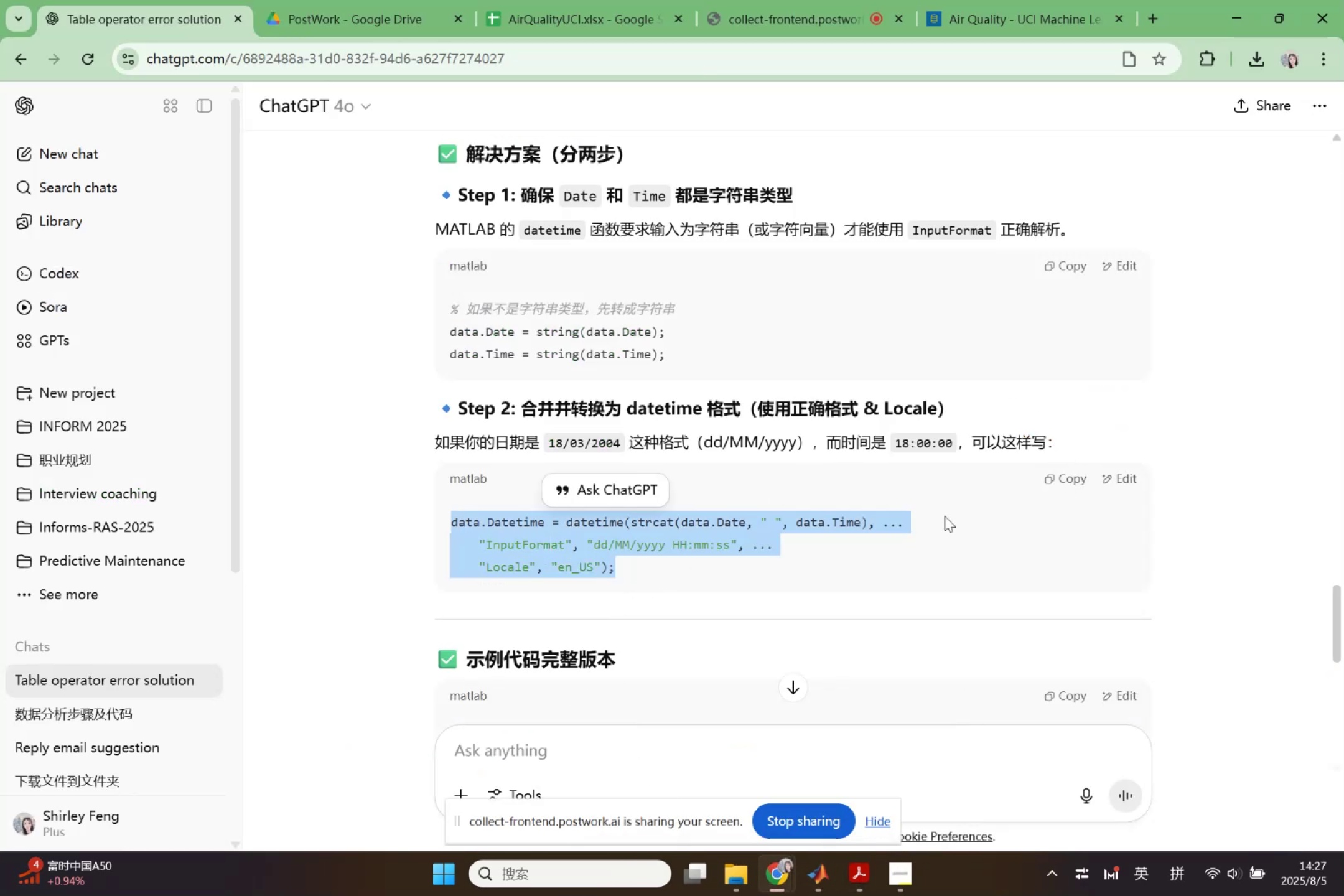 
left_click([1055, 480])
 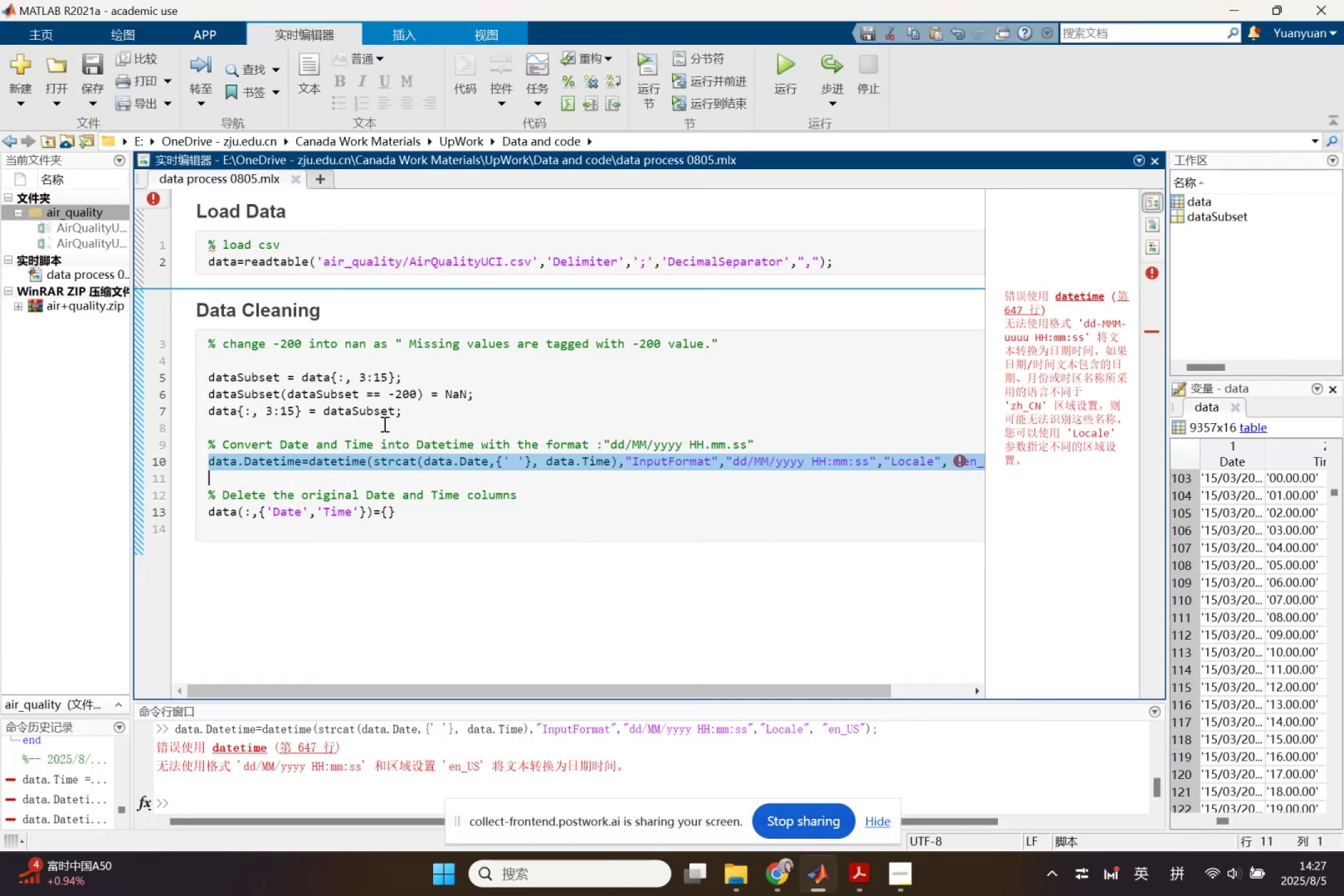 
left_click([245, 464])
 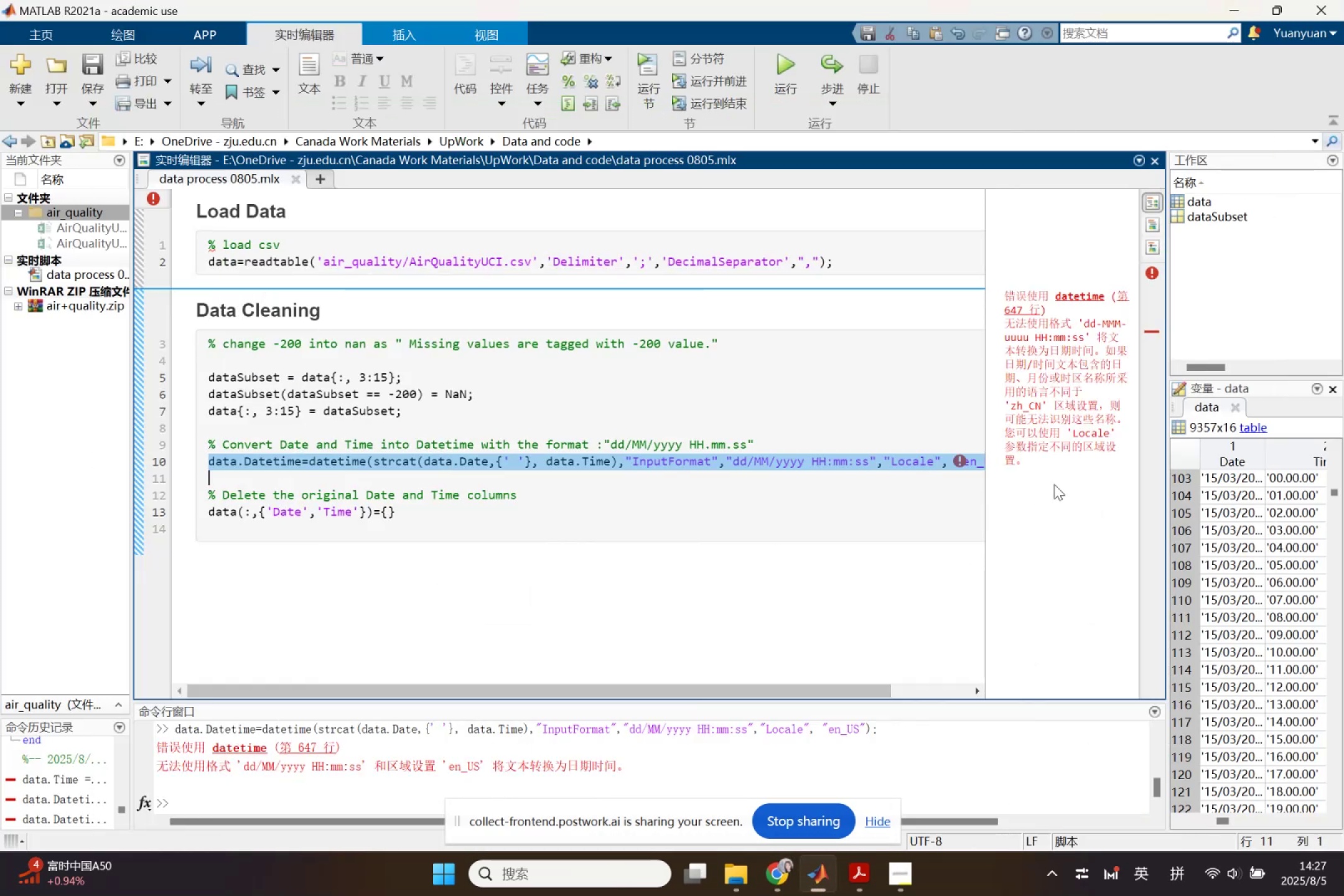 
key(Backspace)
 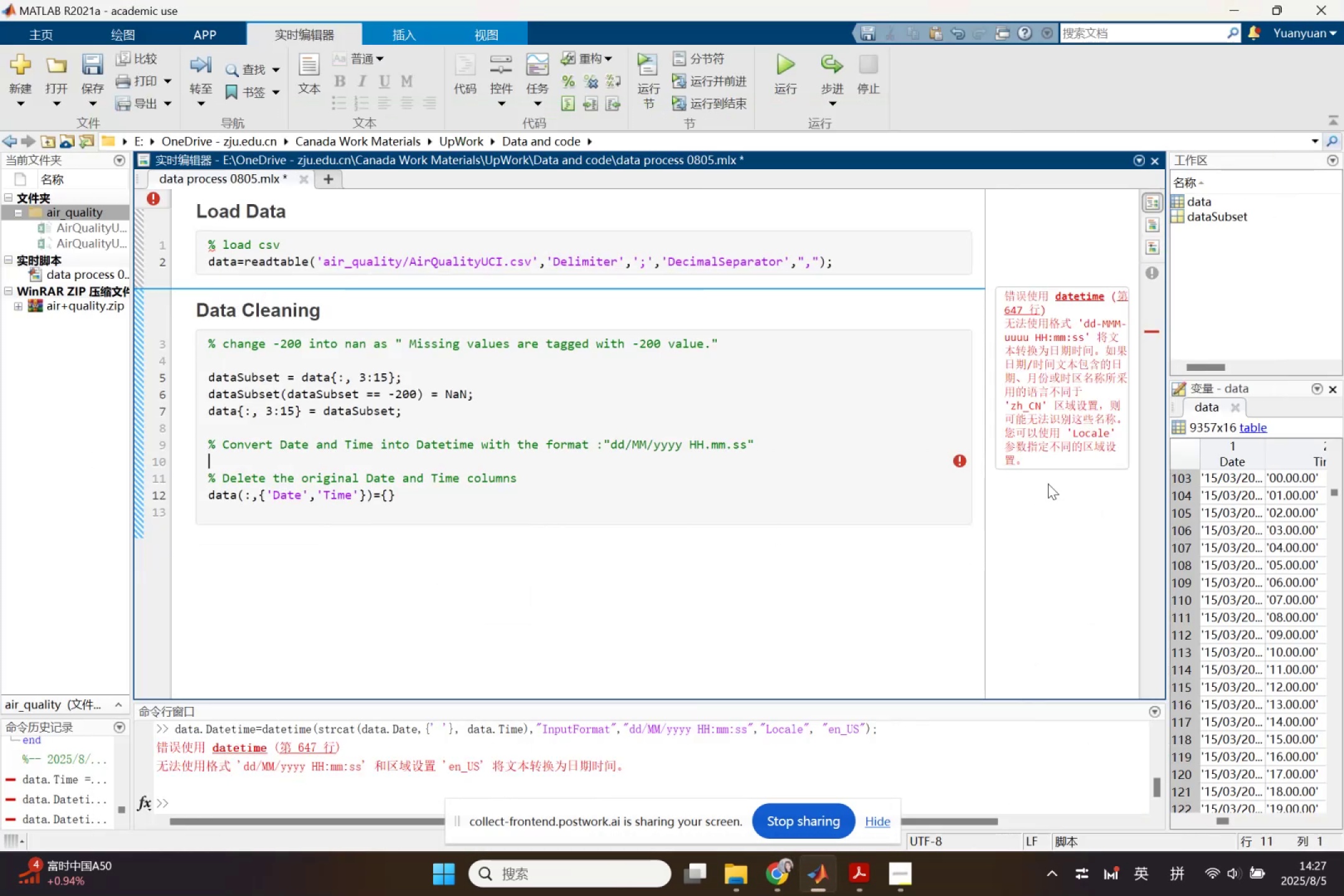 
key(Control+V)
 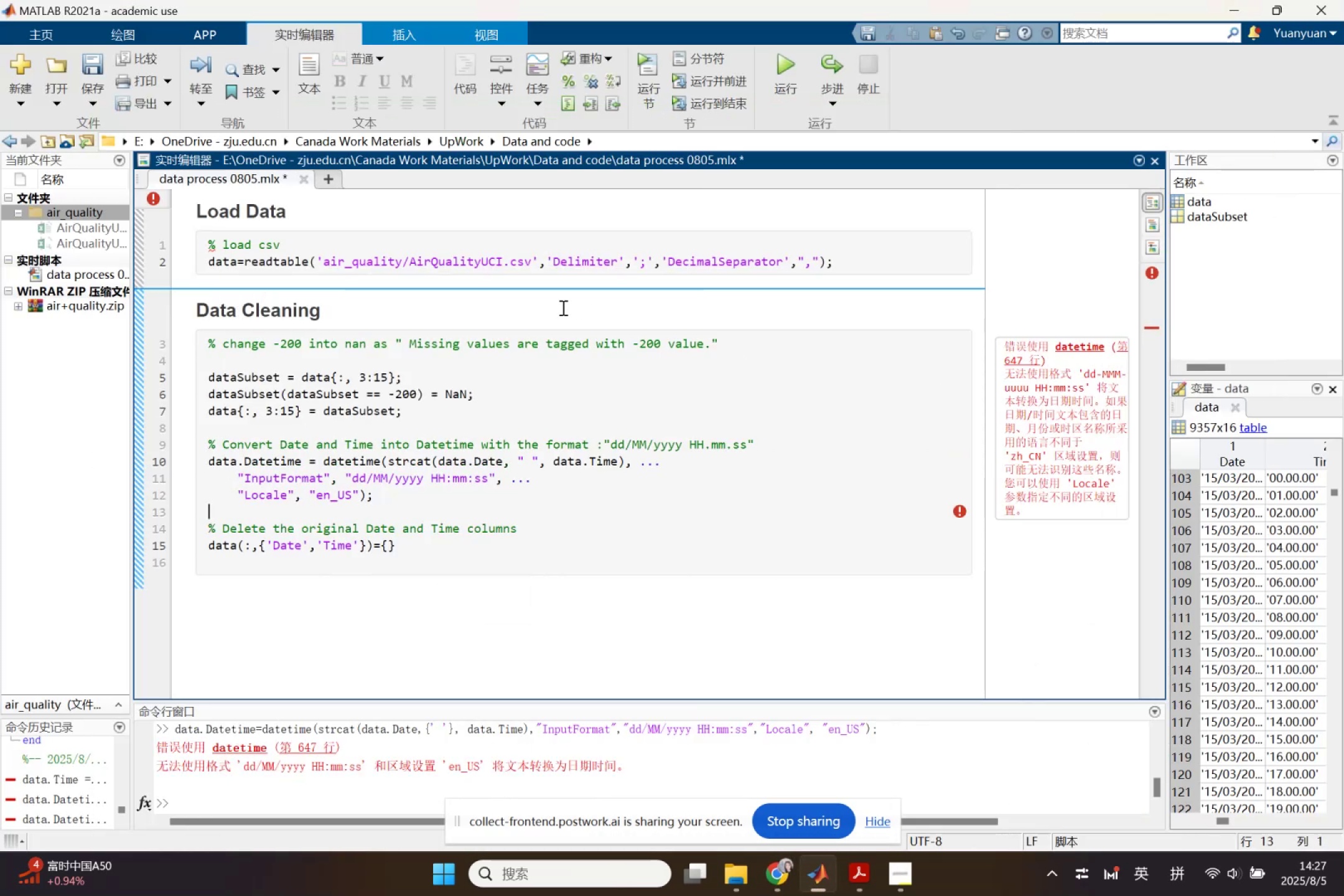 
left_click([551, 290])
 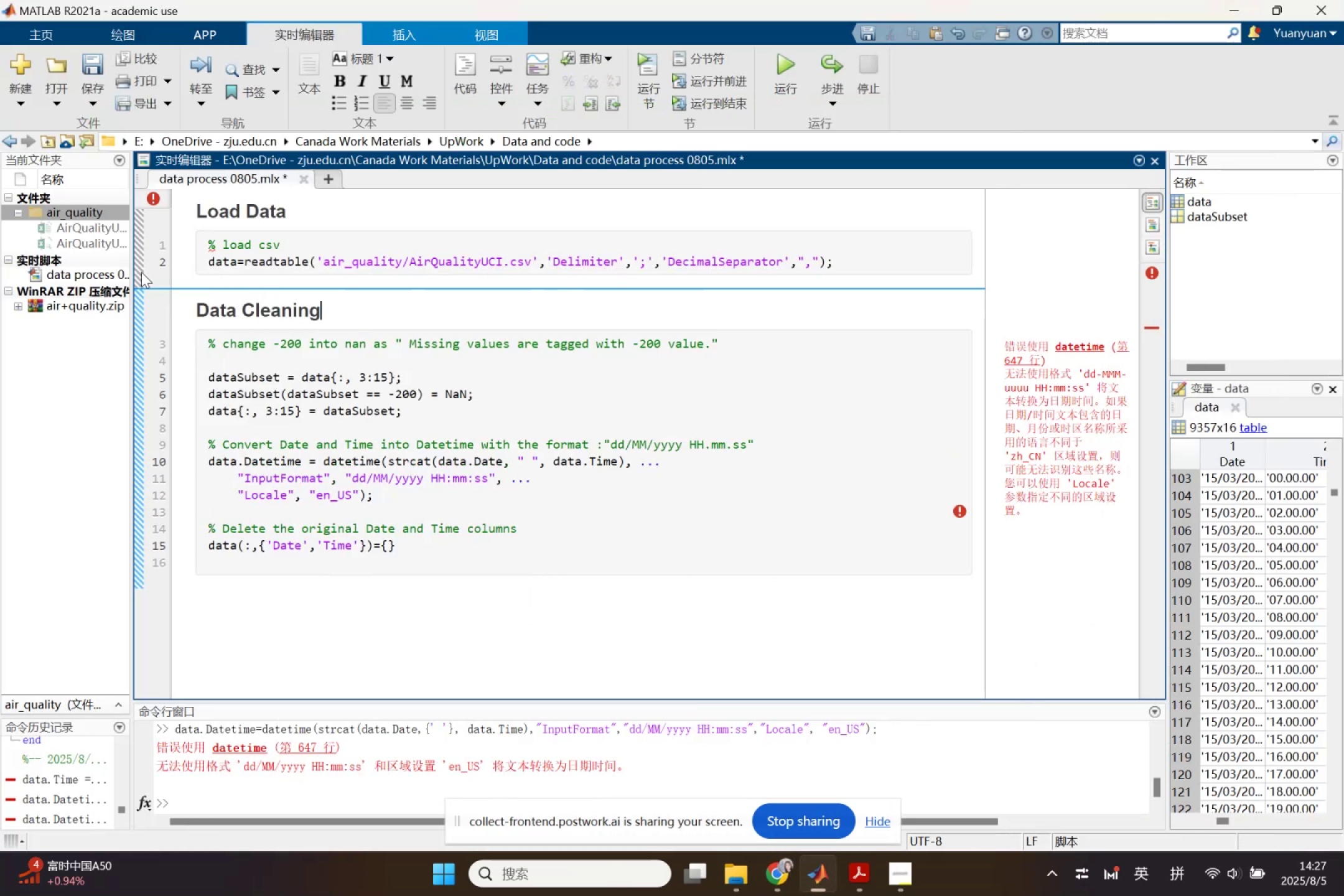 
left_click([141, 272])
 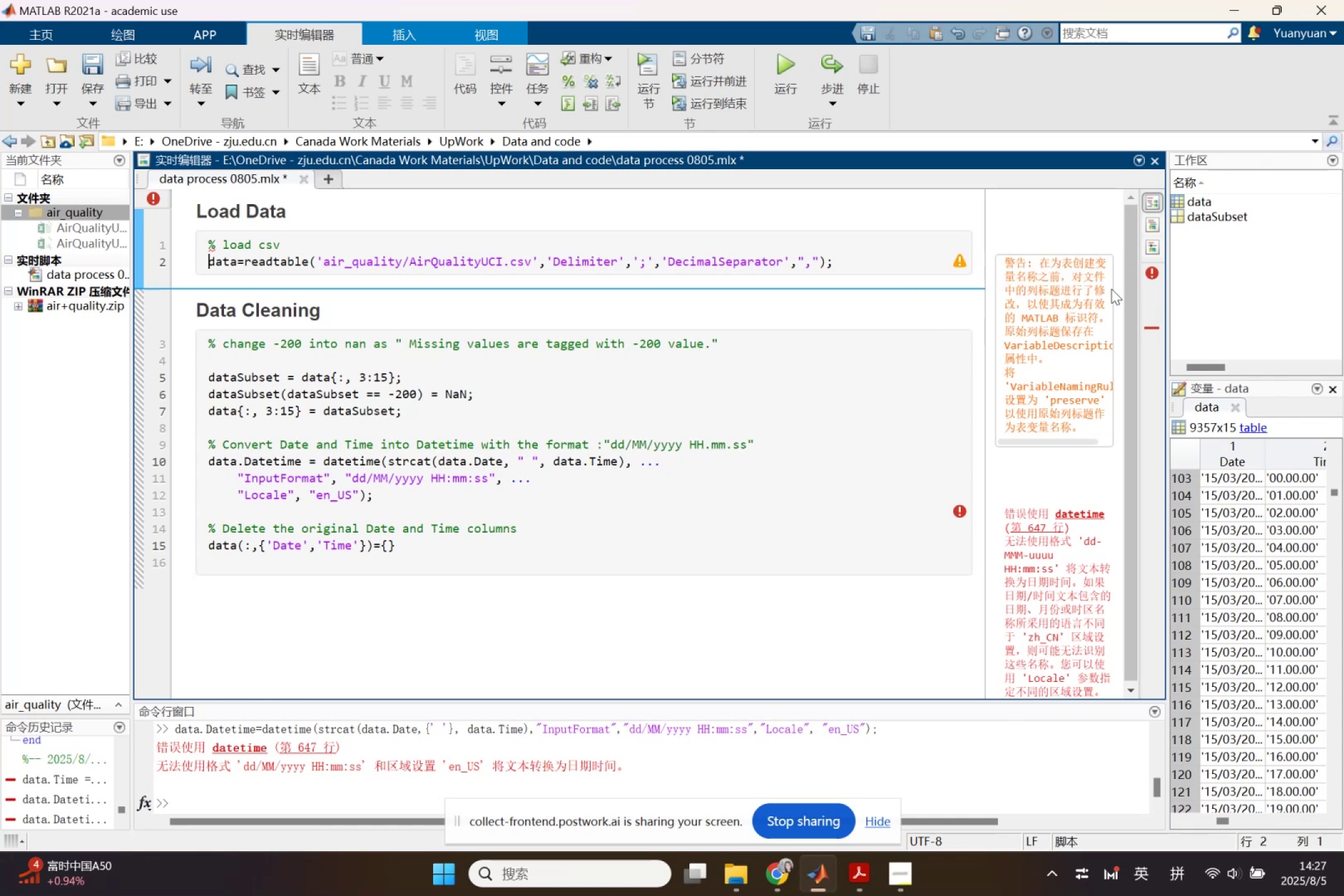 
left_click([320, 797])
 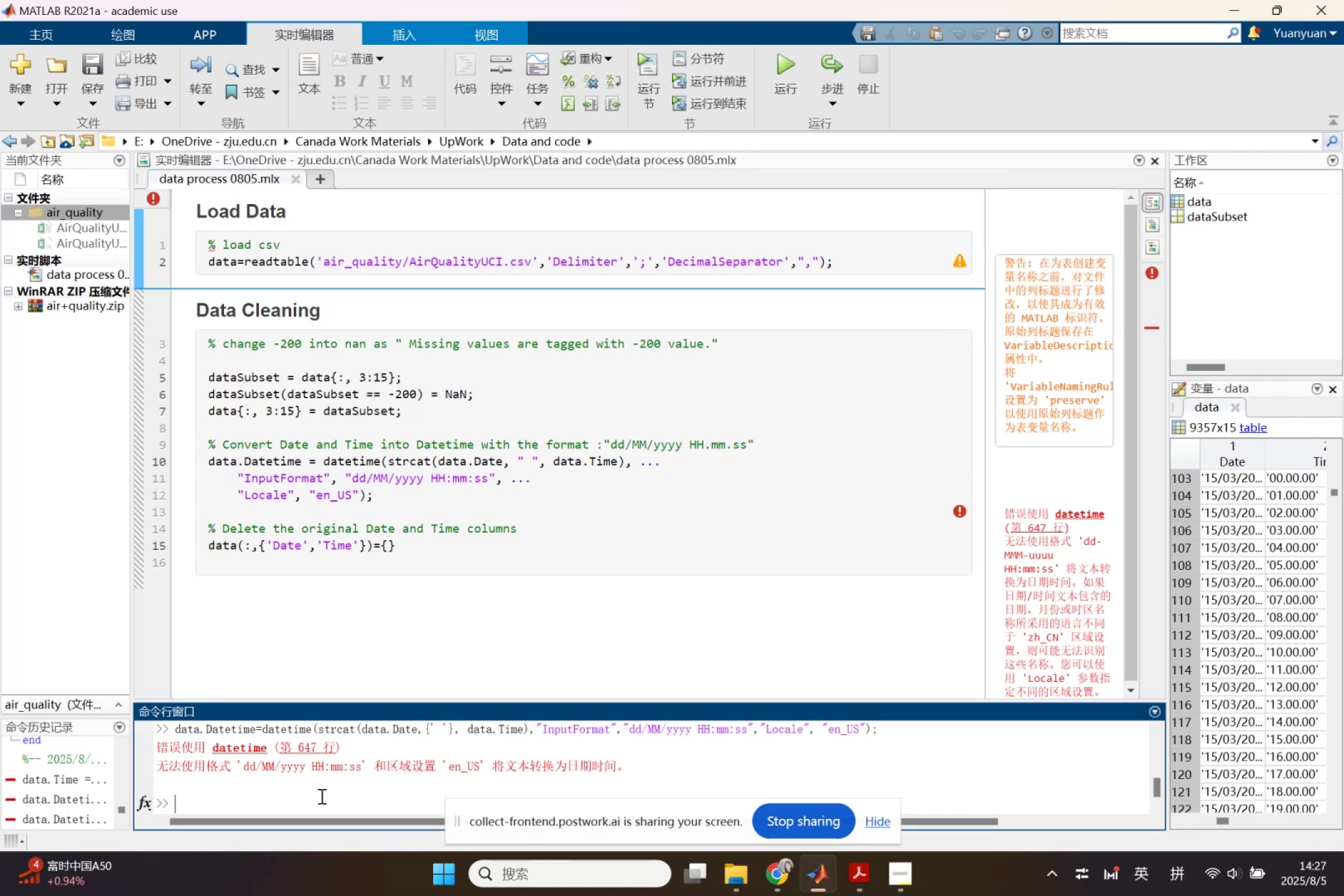 
type(clc)
 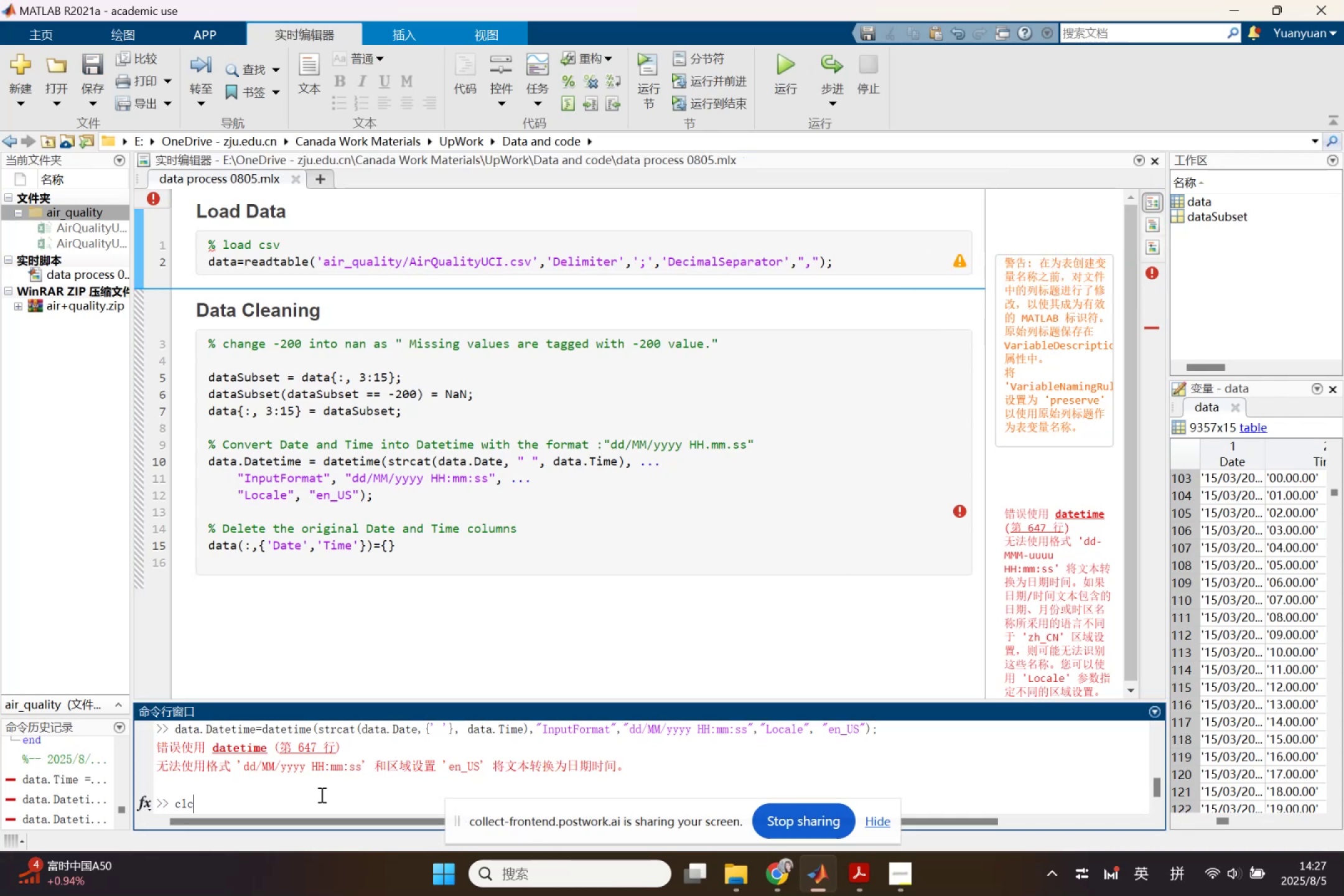 
key(Enter)
 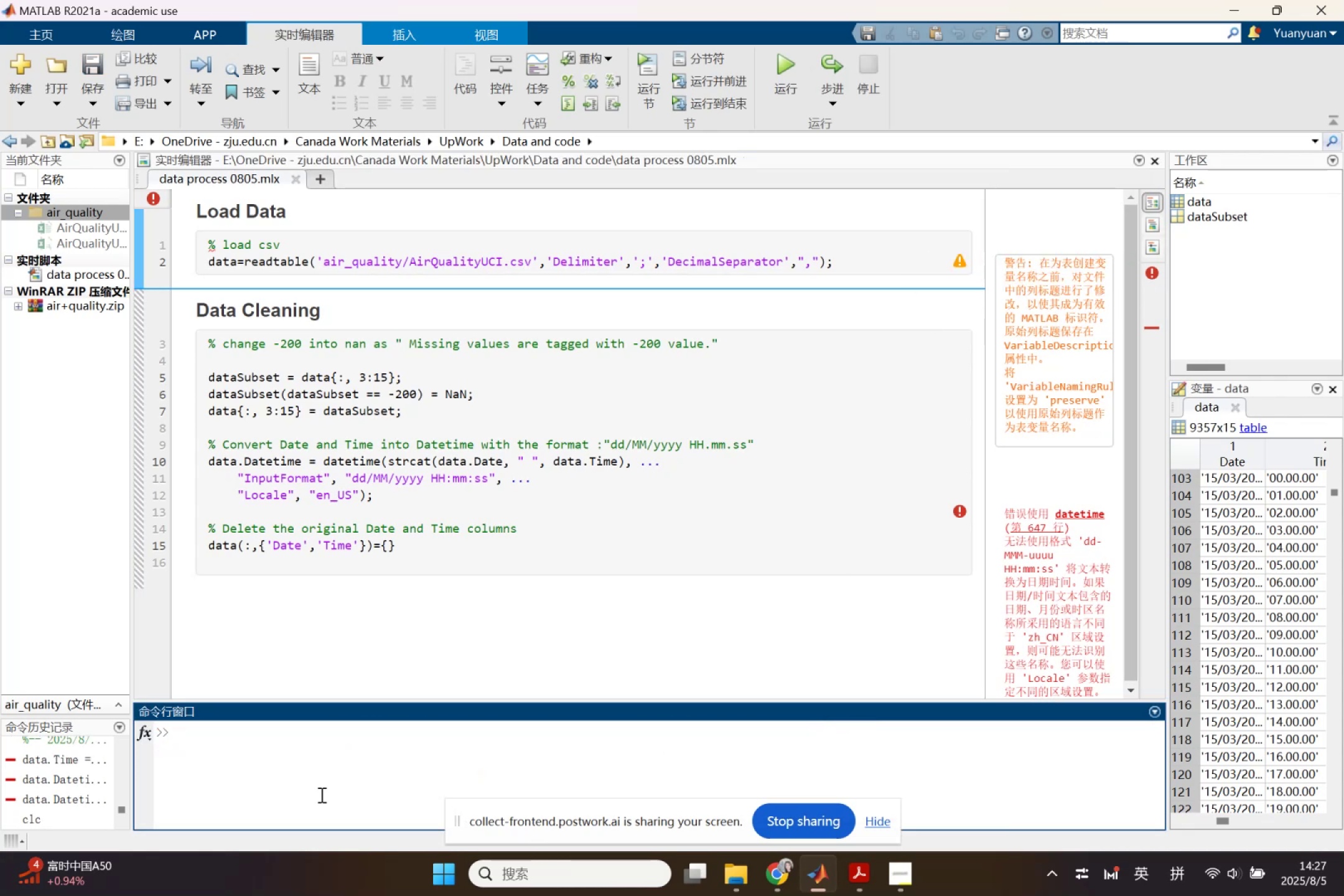 
type(clear all)
 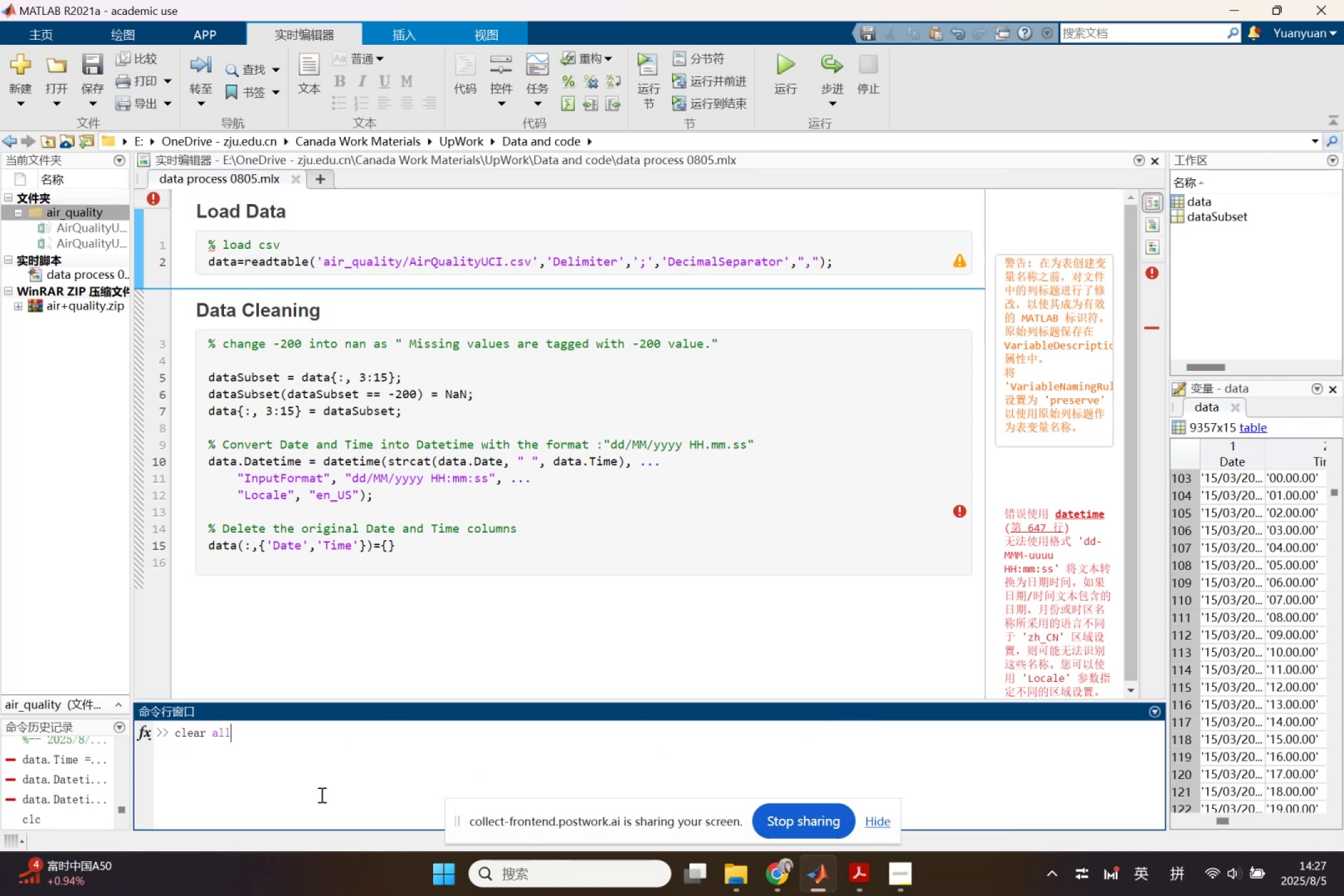 
key(Enter)
 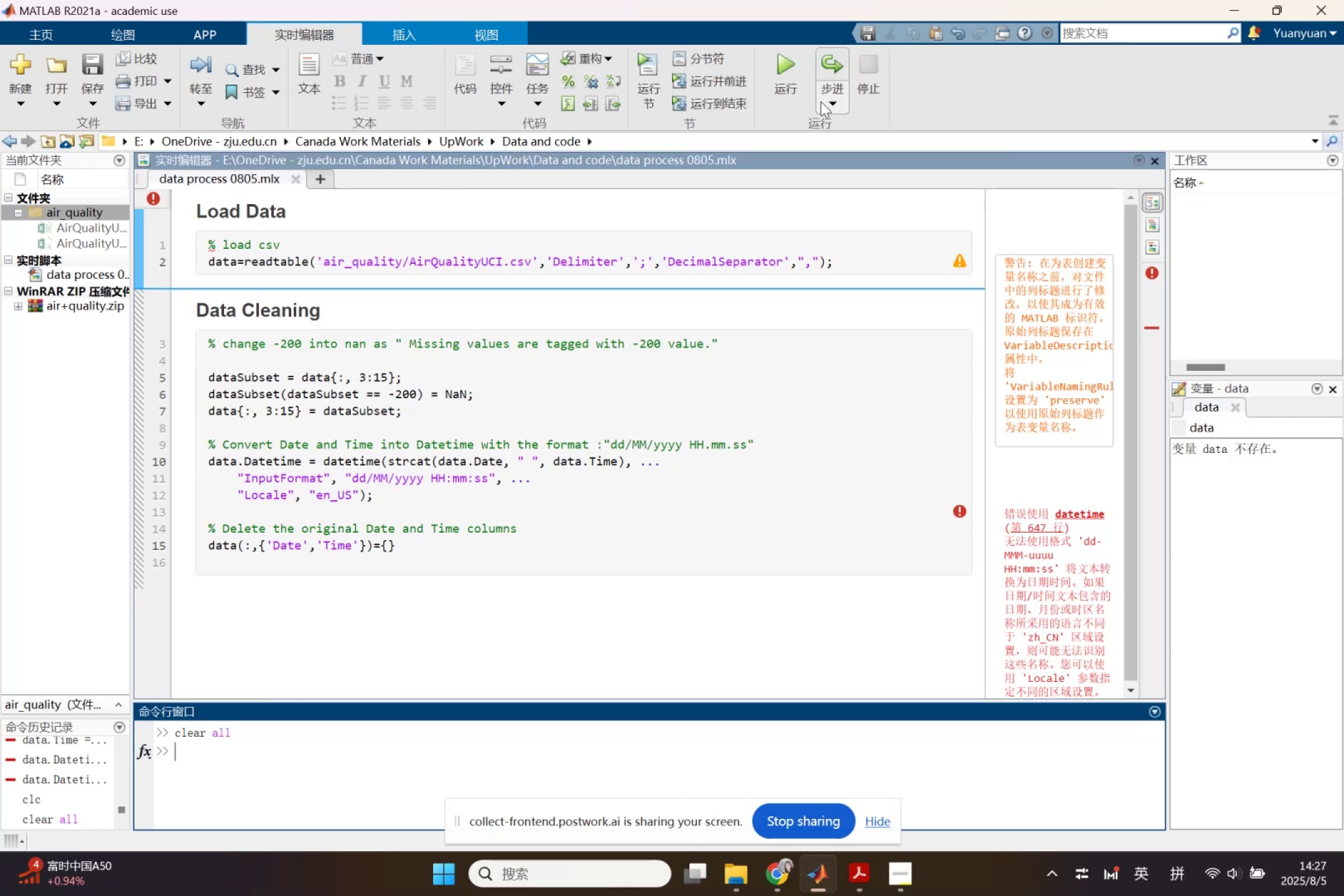 
wait(5.08)
 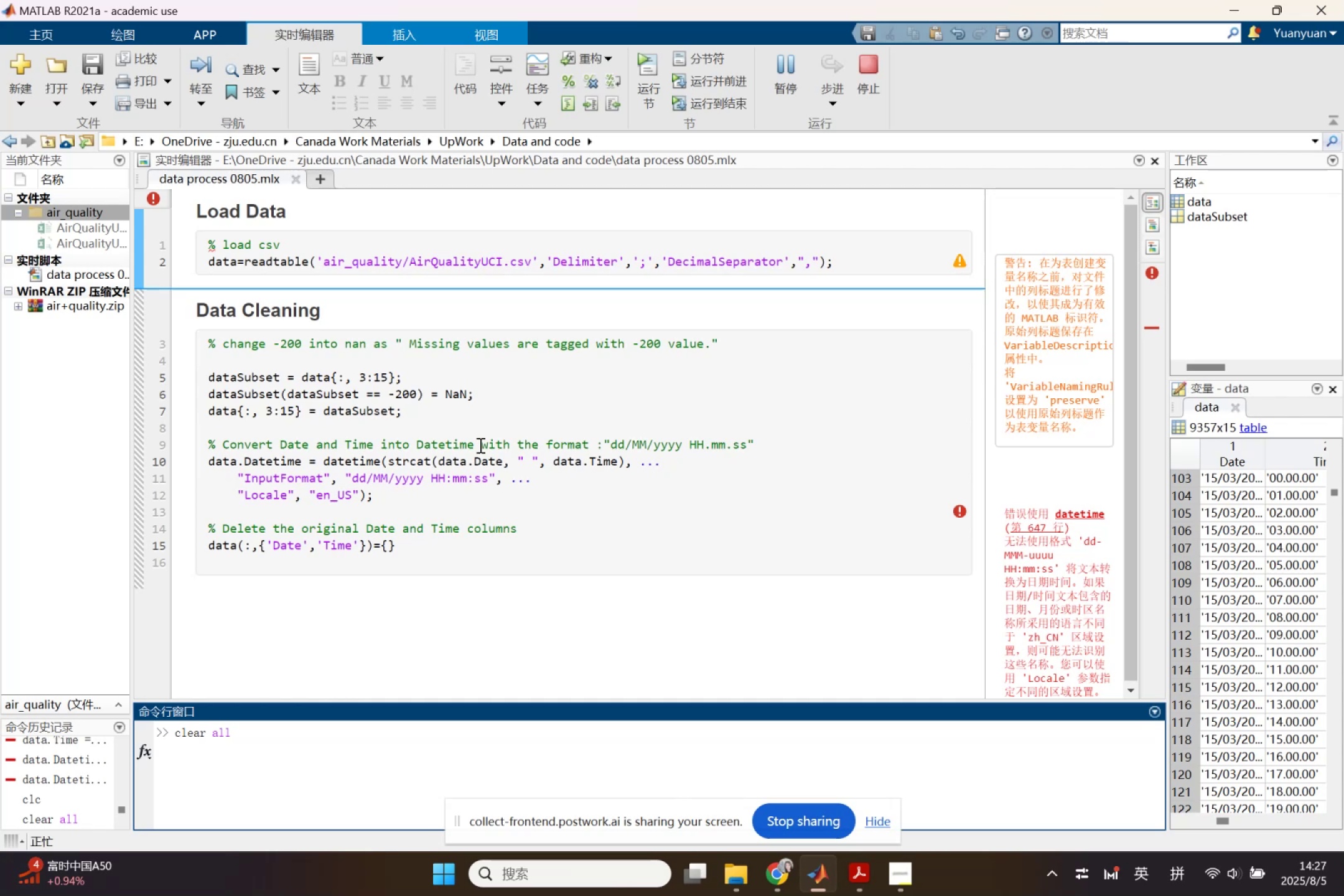 
left_click([782, 71])
 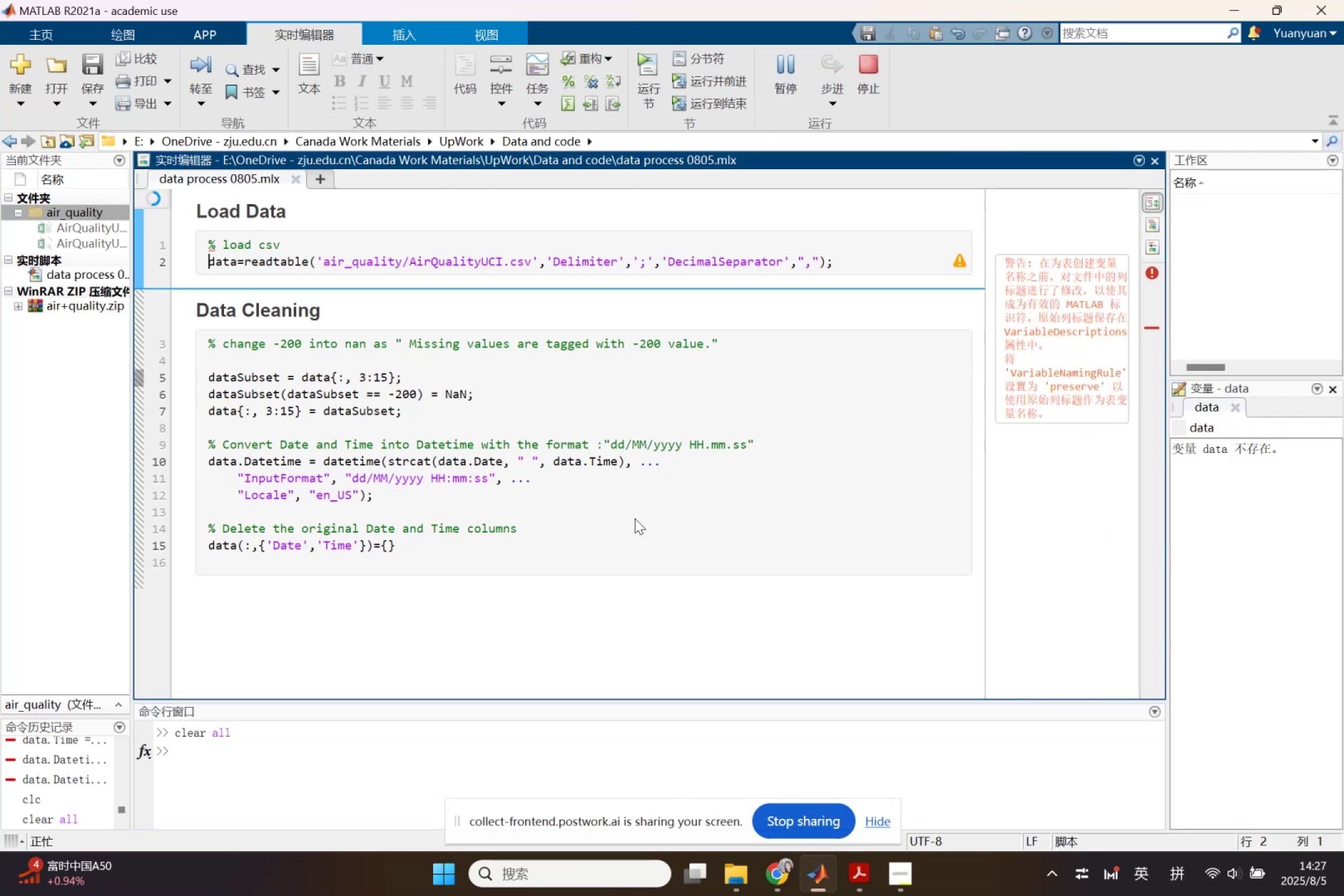 
wait(8.27)
 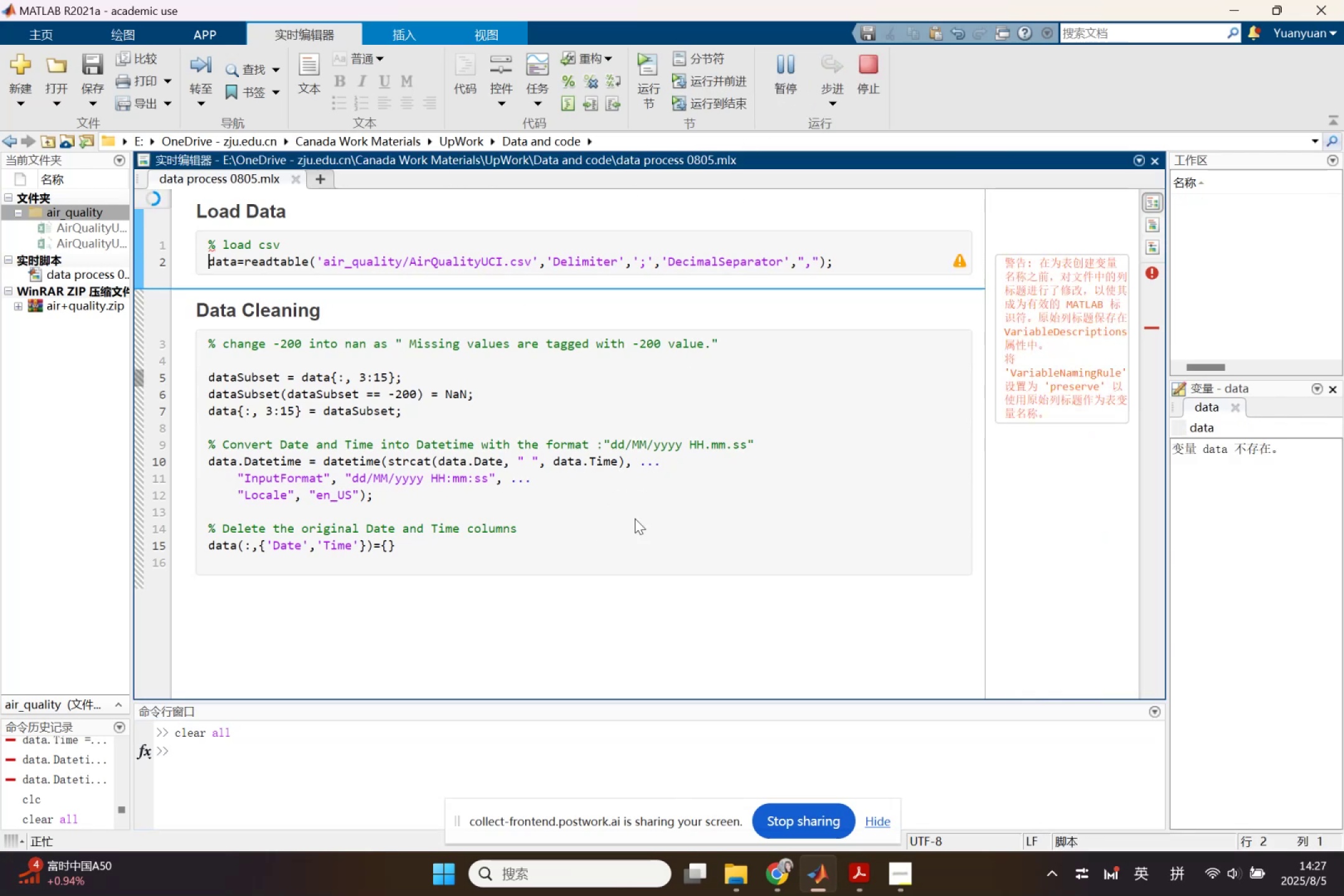 
left_click([462, 554])
 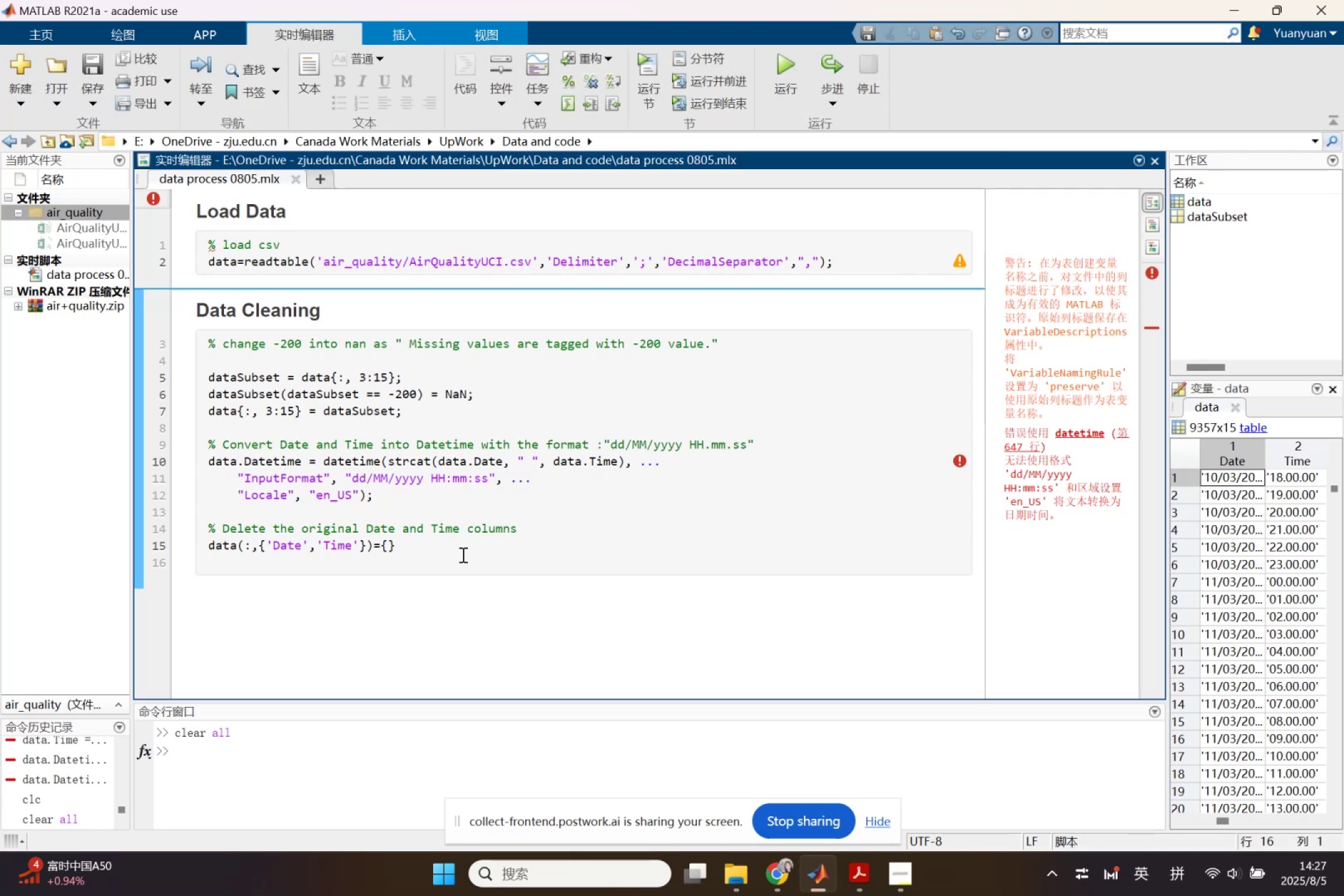 
left_click([425, 549])
 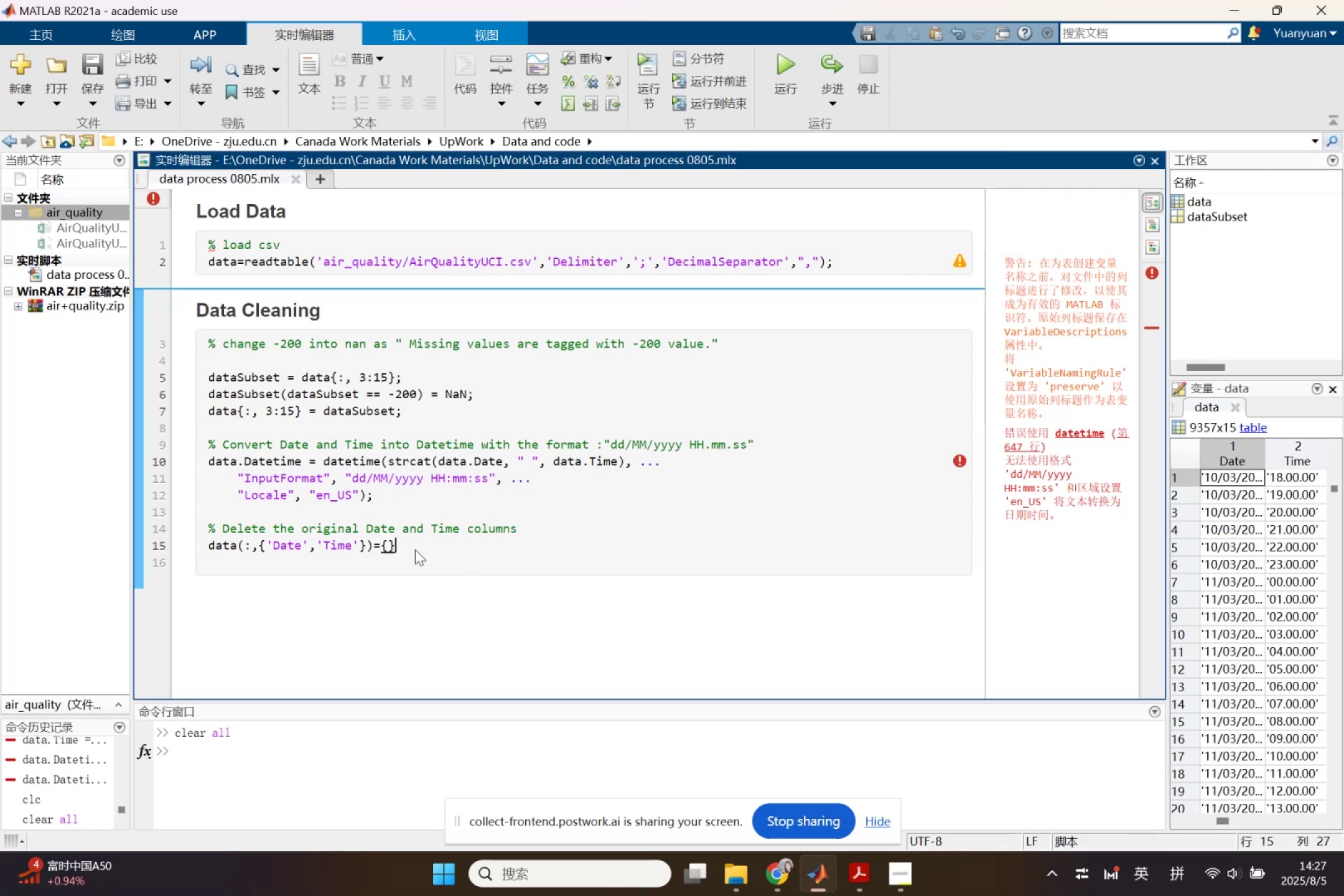 
key(Backspace)
 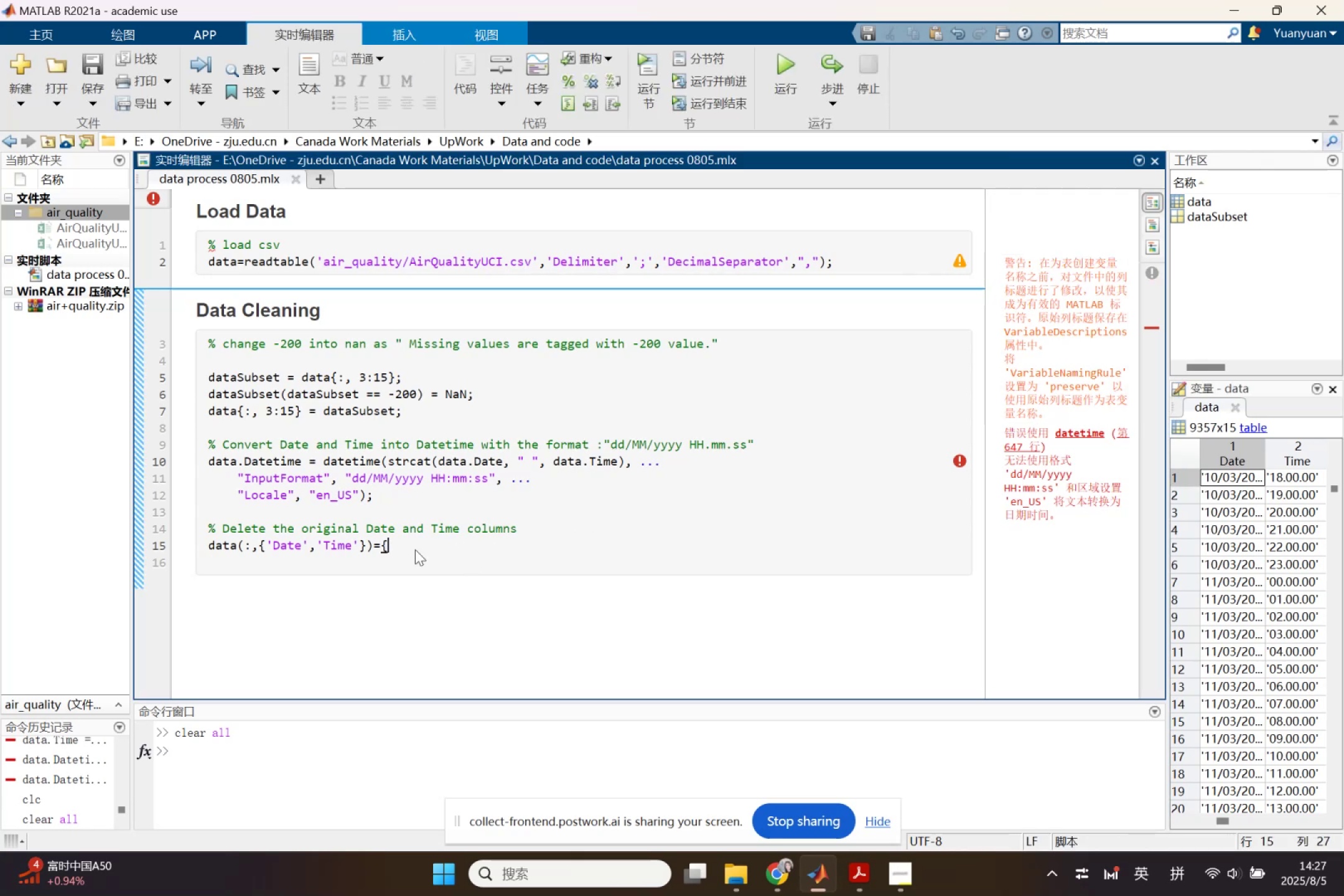 
key(Backspace)
 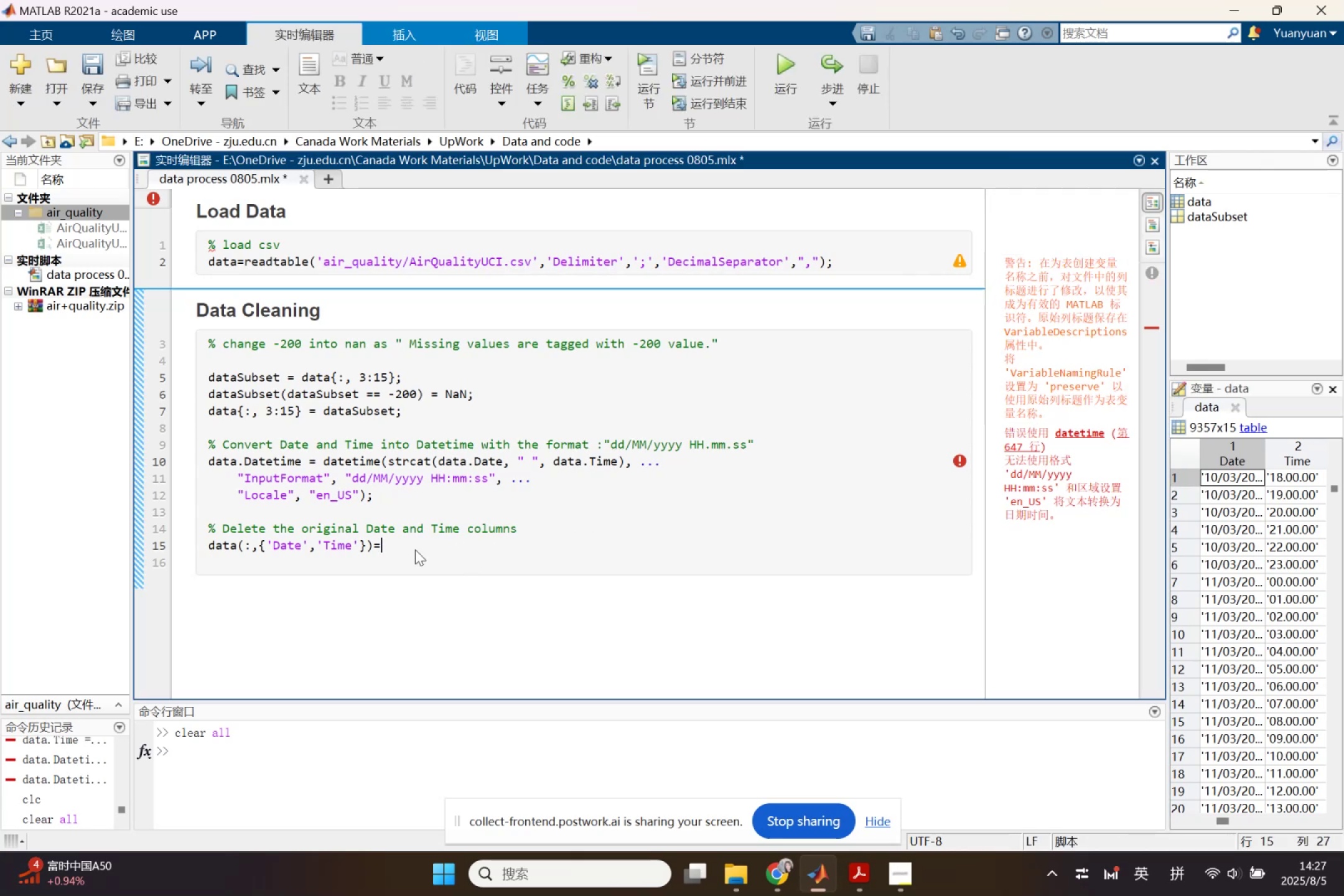 
key(BracketLeft)
 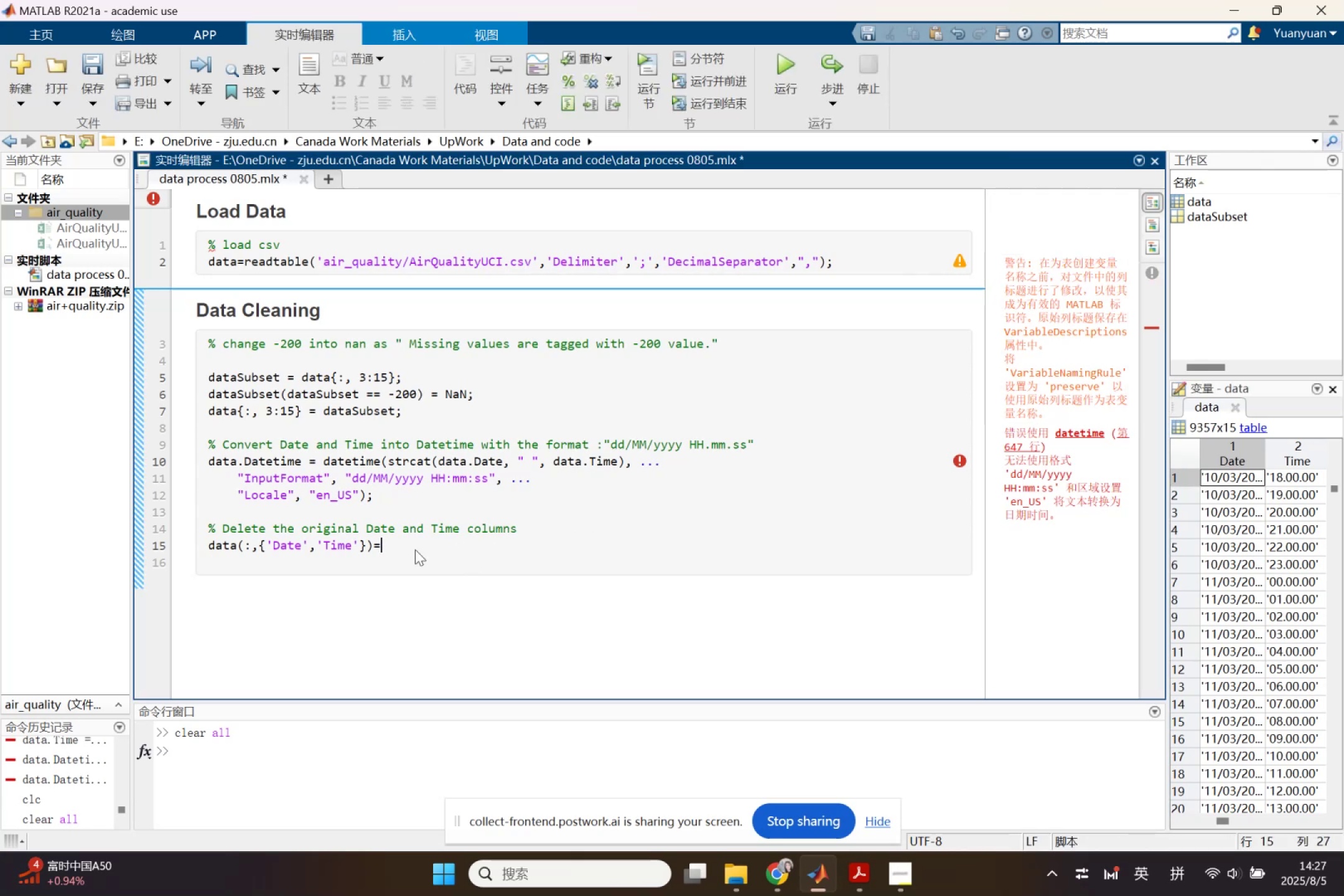 
key(BracketRight)
 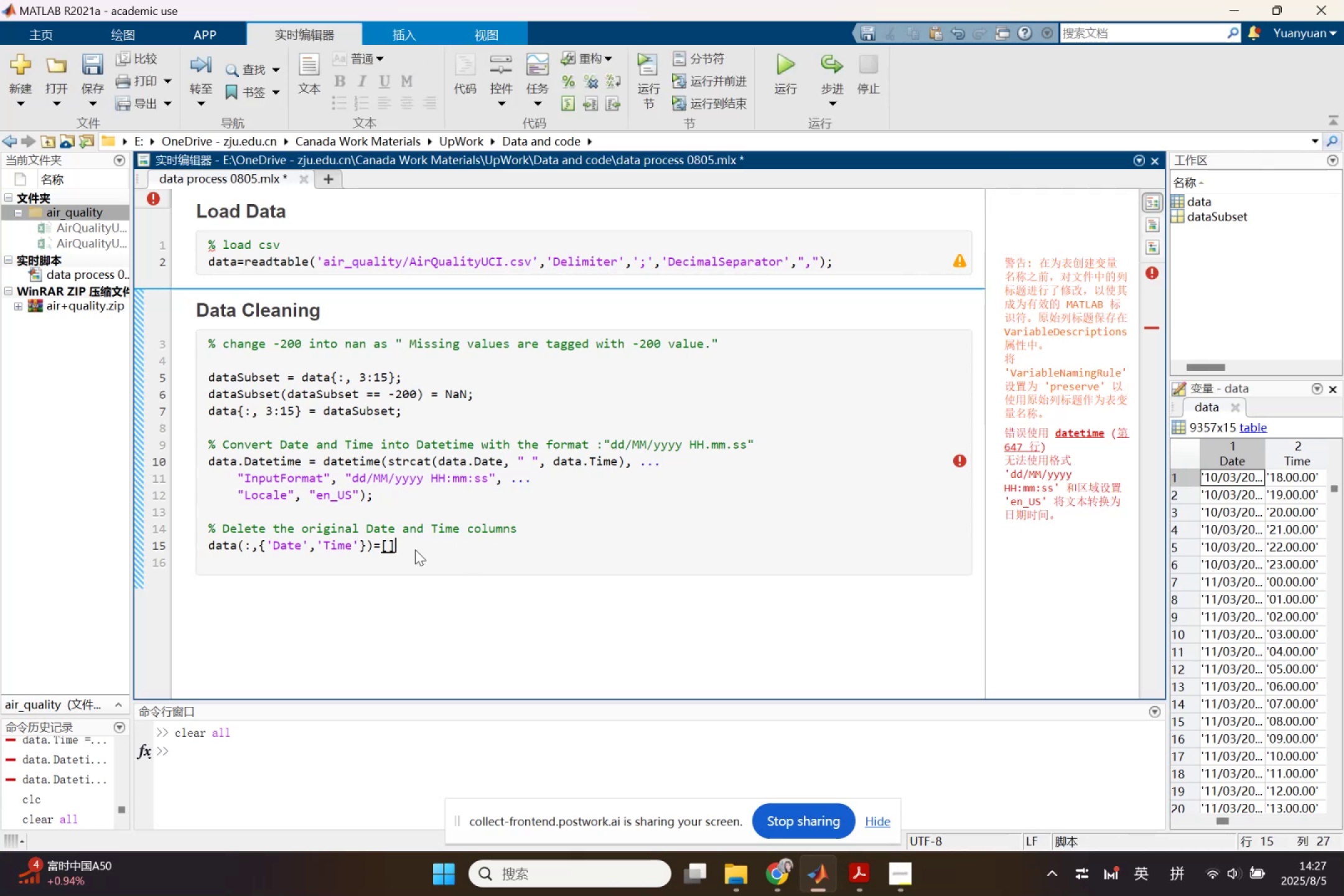 
key(Semicolon)
 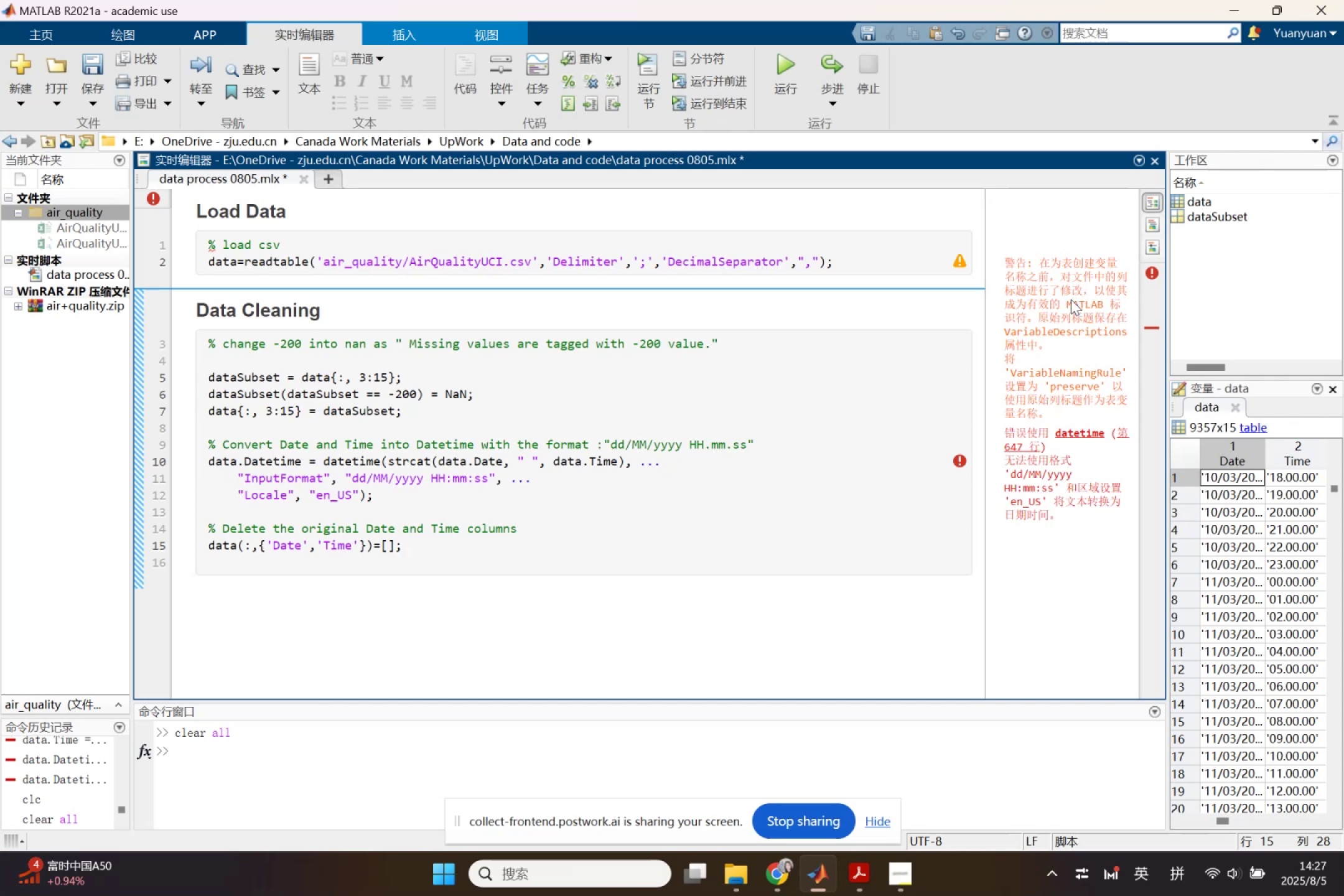 
wait(22.88)
 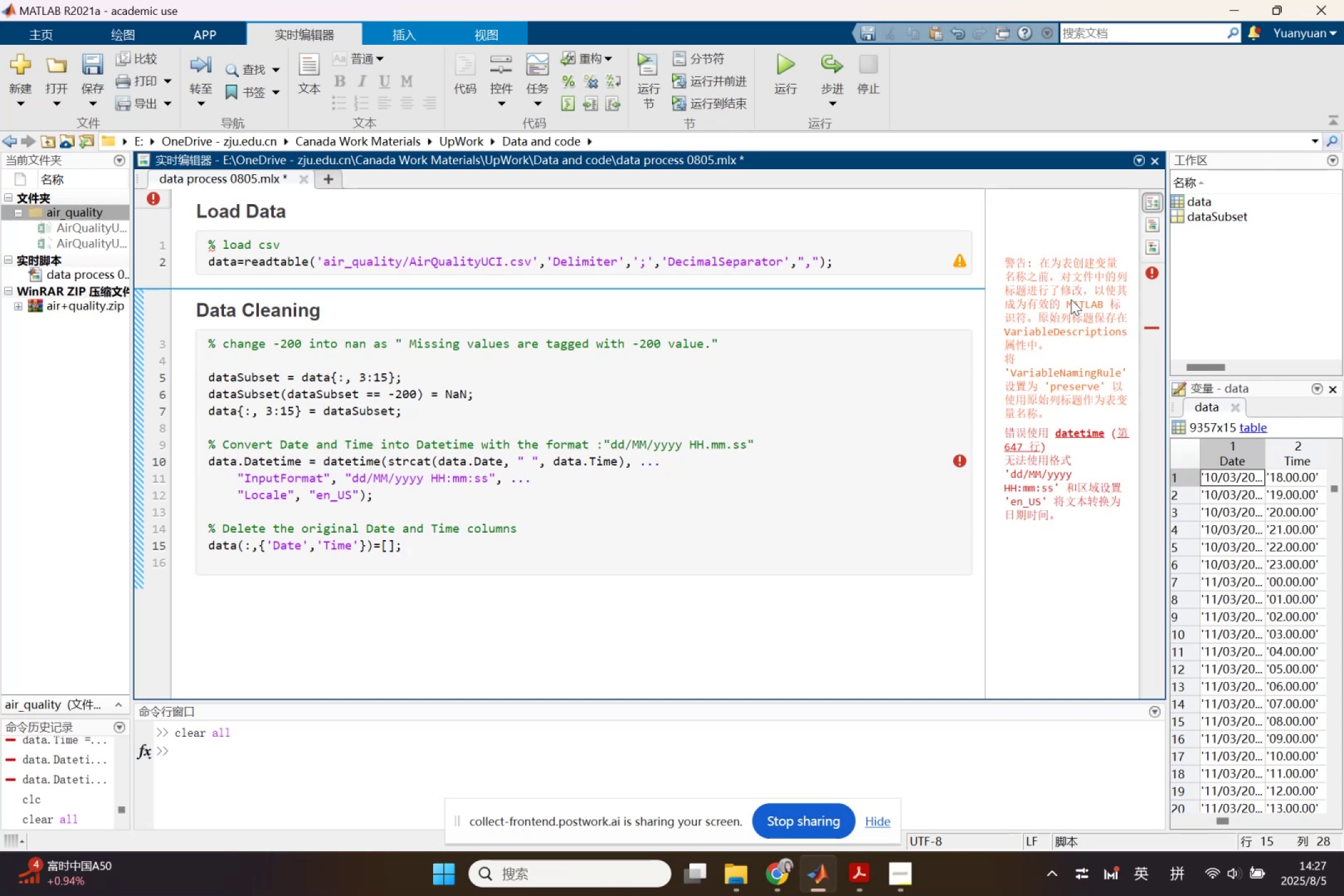 
scroll: coordinate [1041, 790], scroll_direction: down, amount: 2.0
 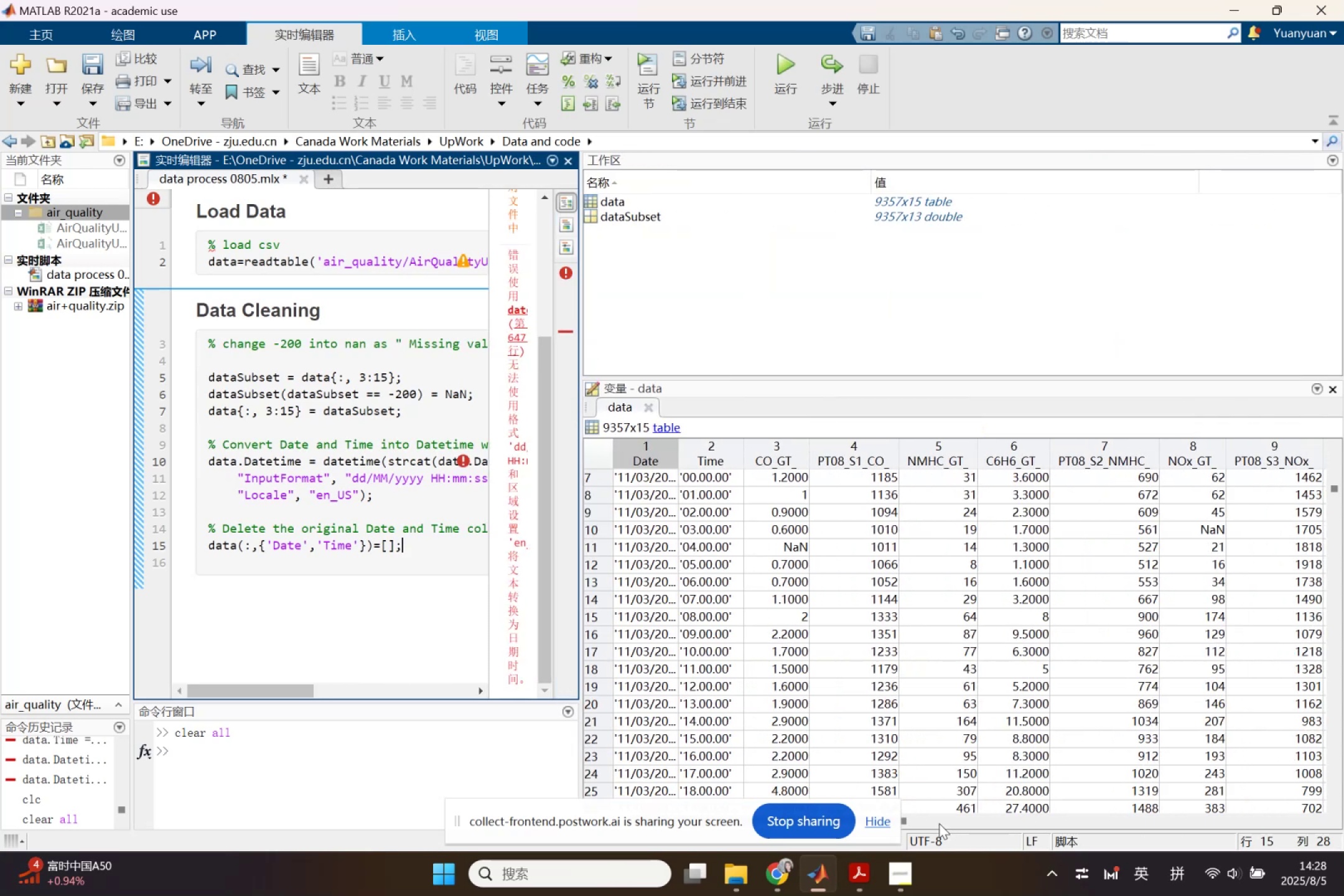 
left_click([939, 823])
 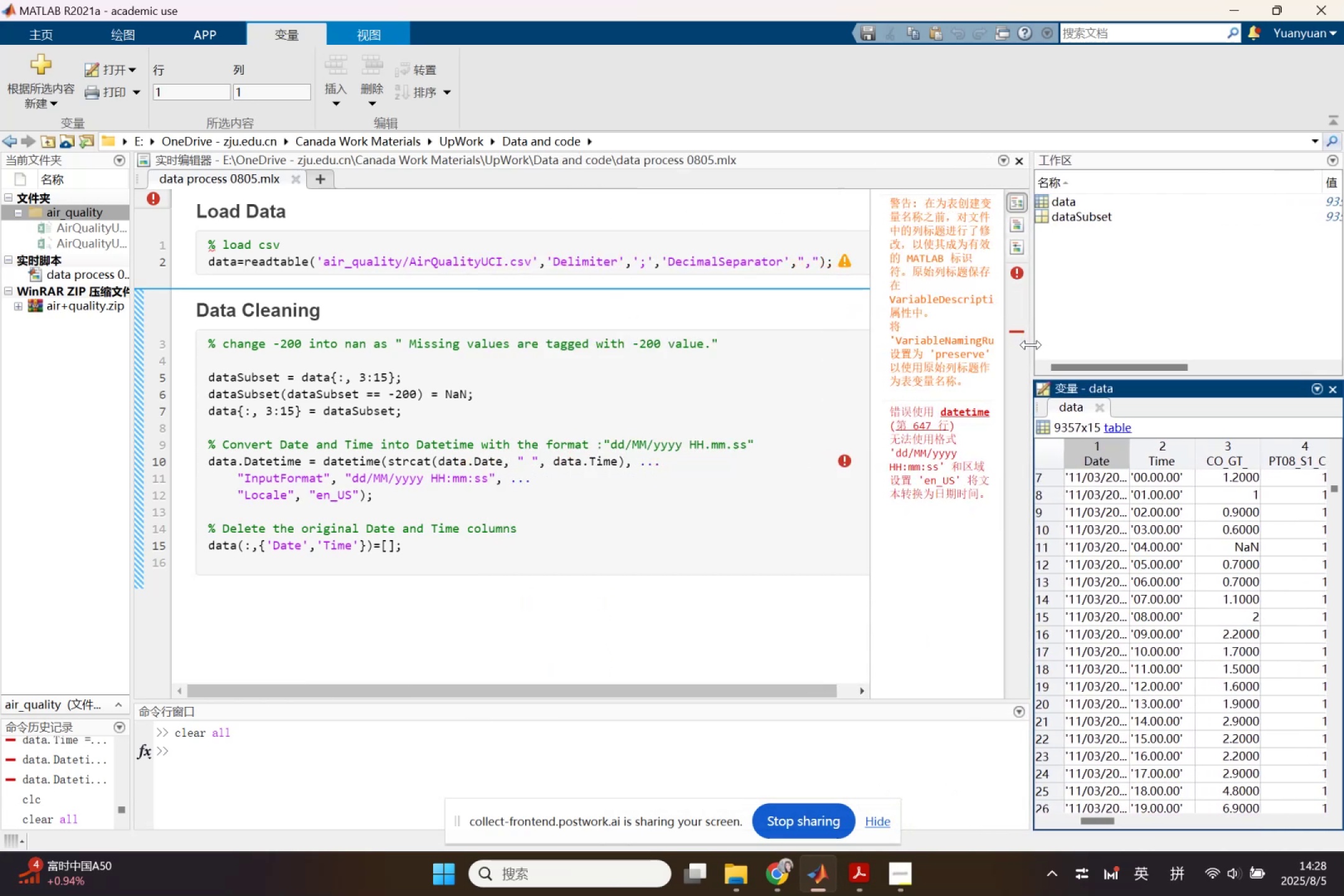 
wait(12.97)
 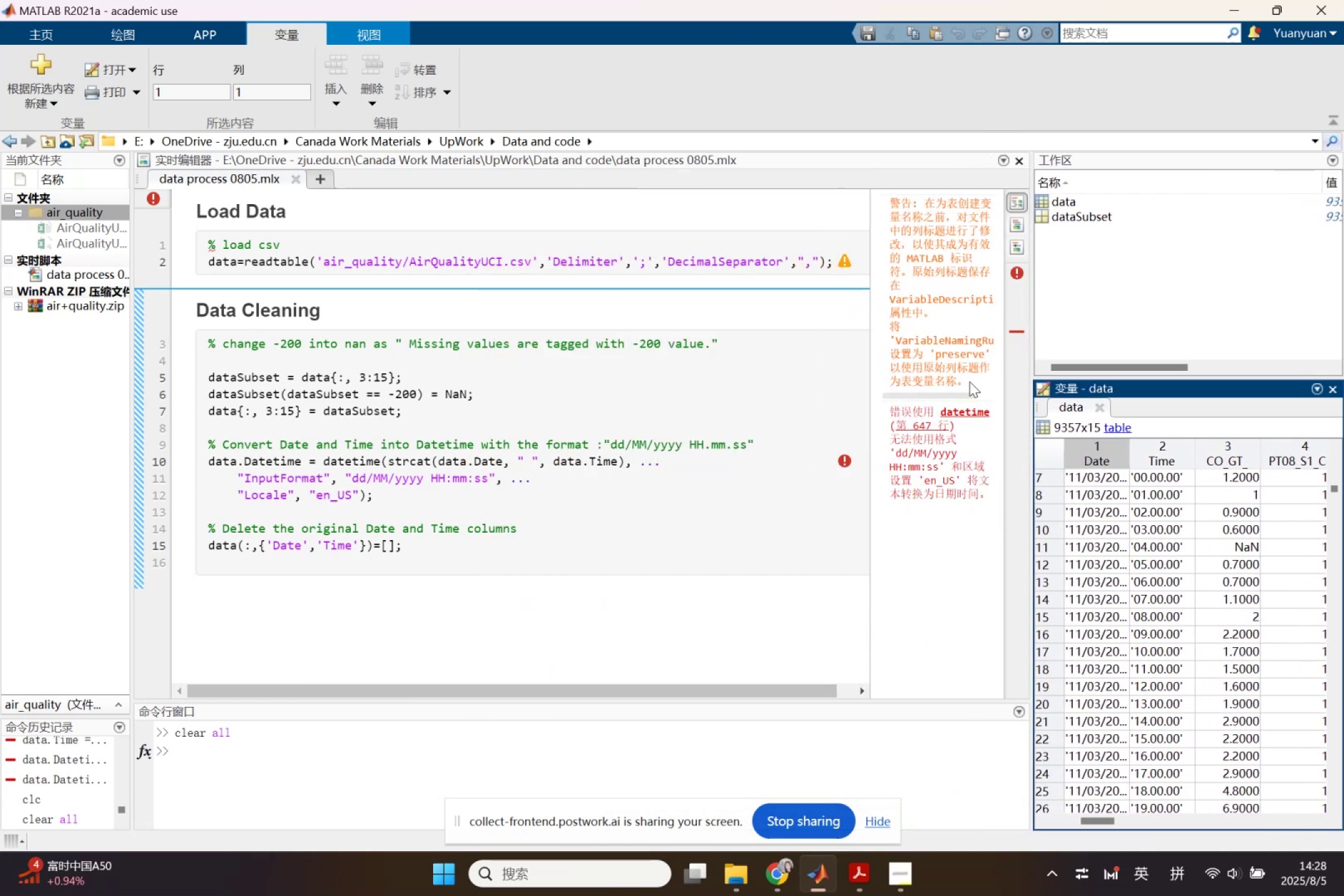 
key(Control+C)
 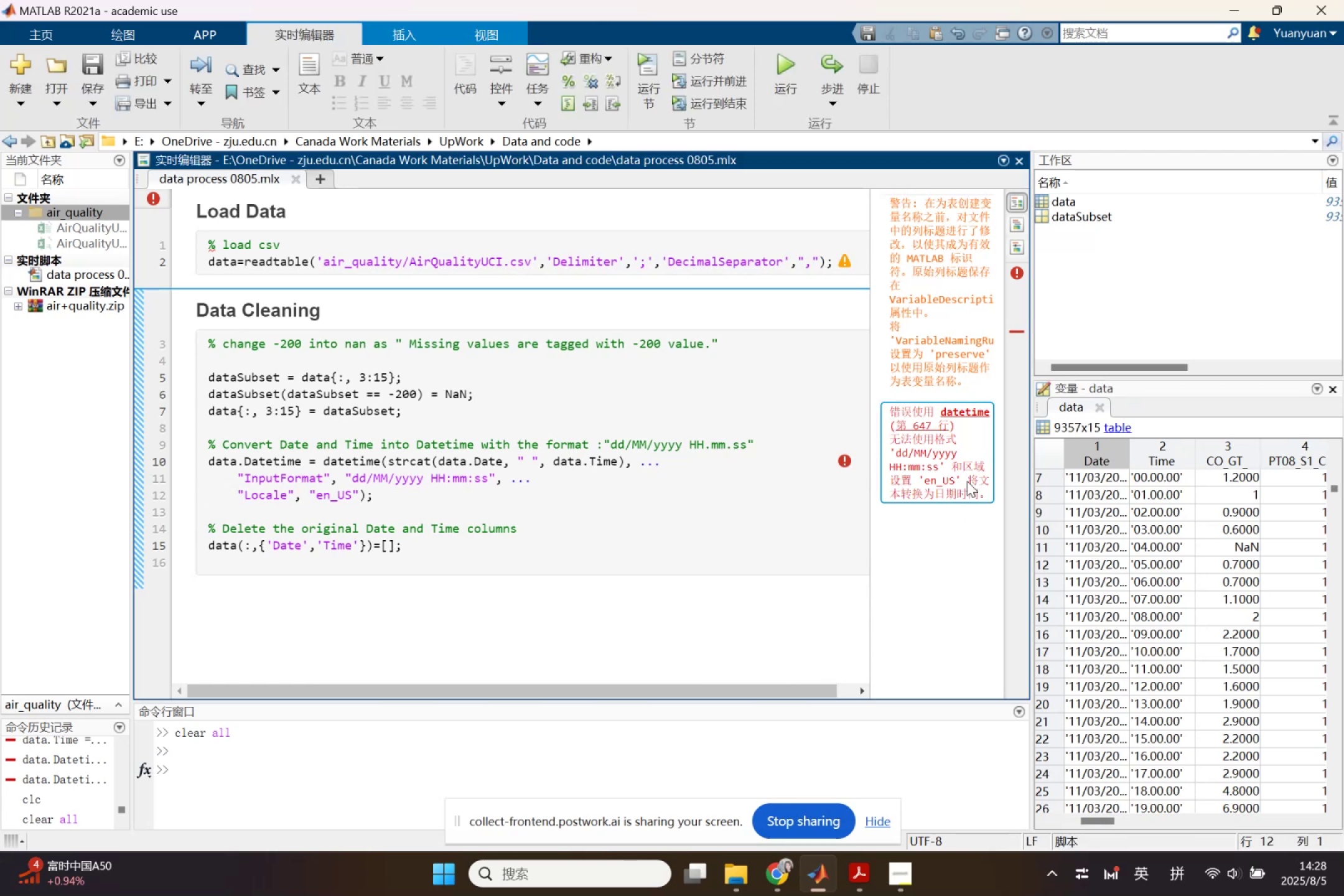 
left_click([967, 481])
 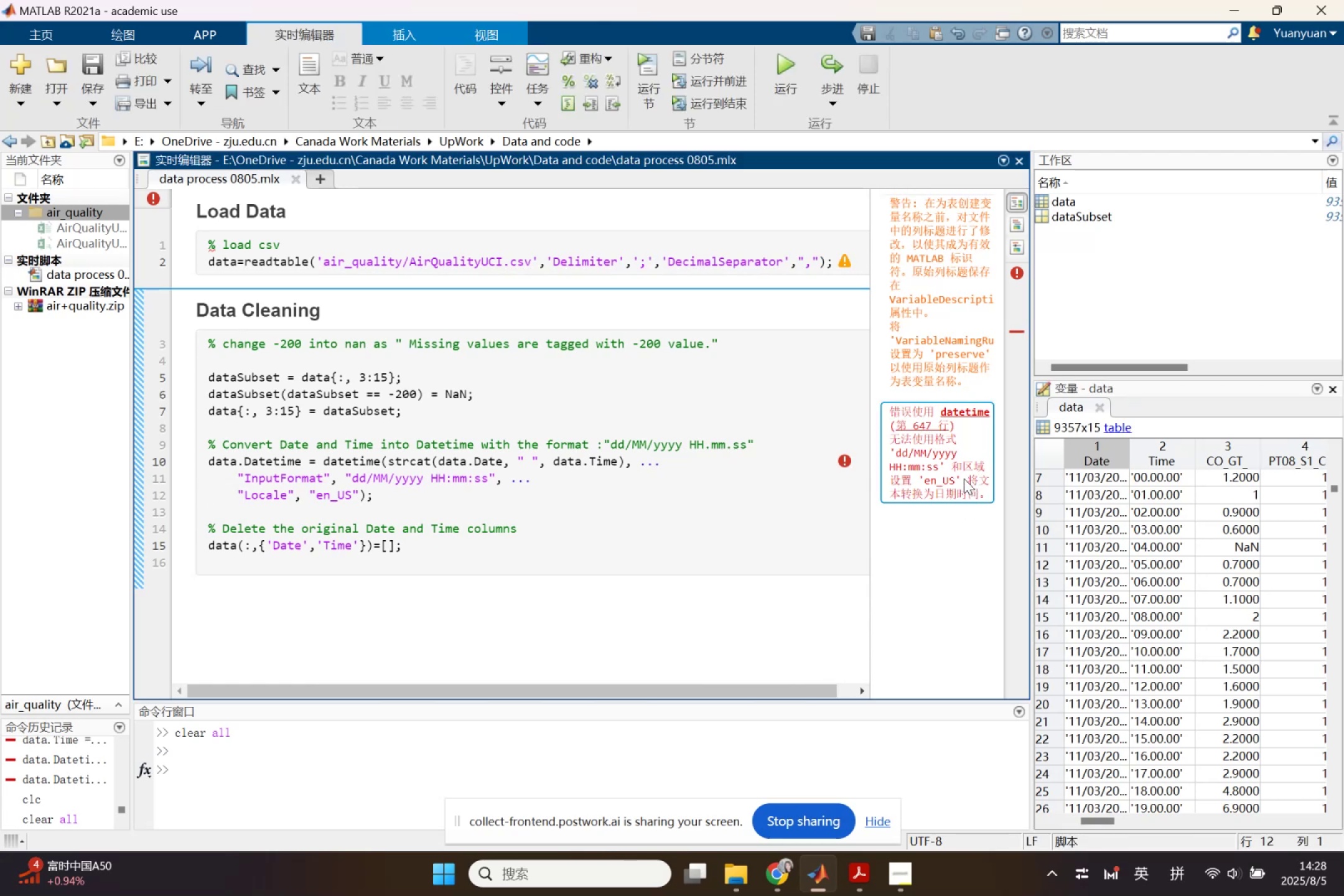 
right_click([964, 478])
 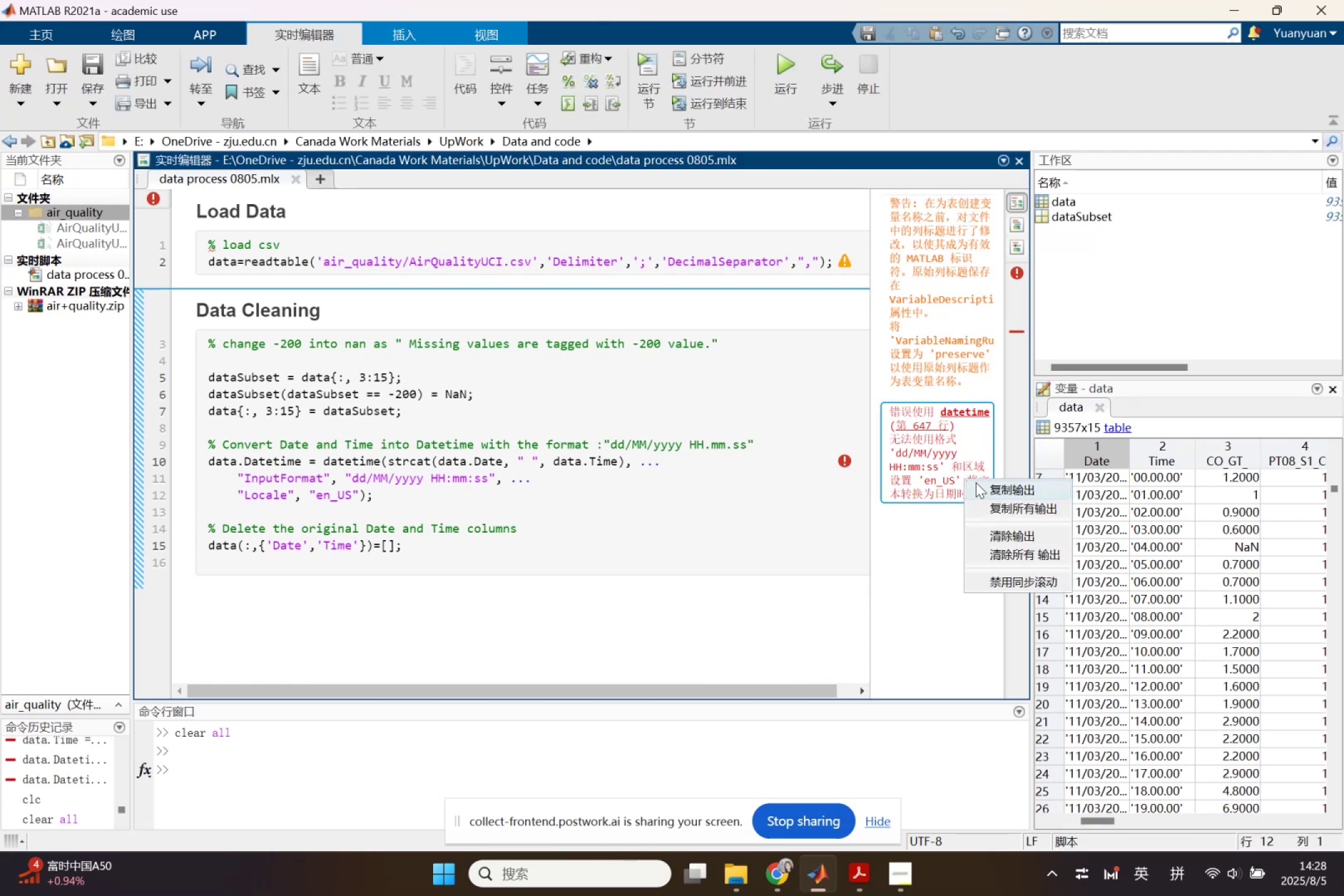 
left_click([986, 487])
 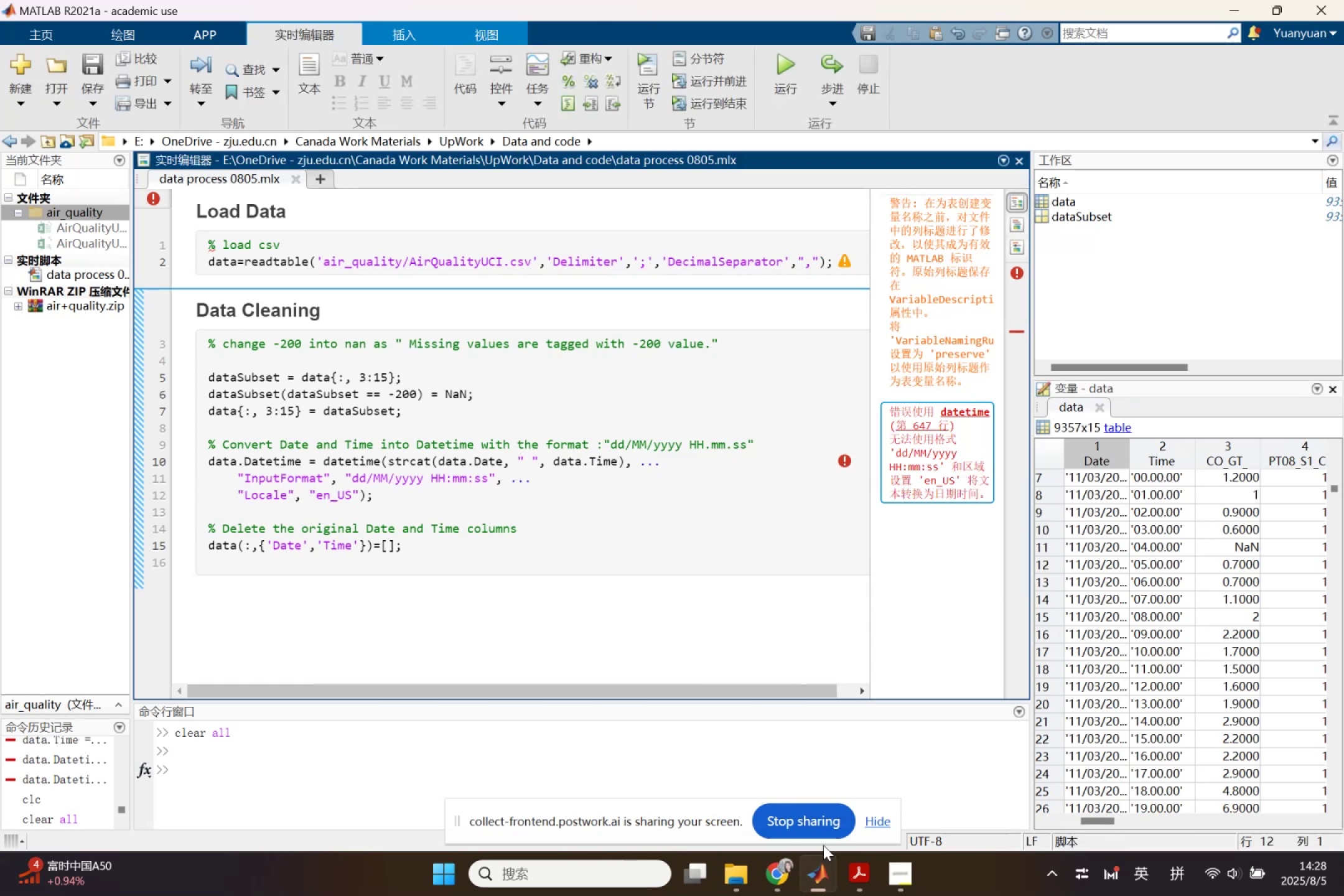 
left_click([787, 877])
 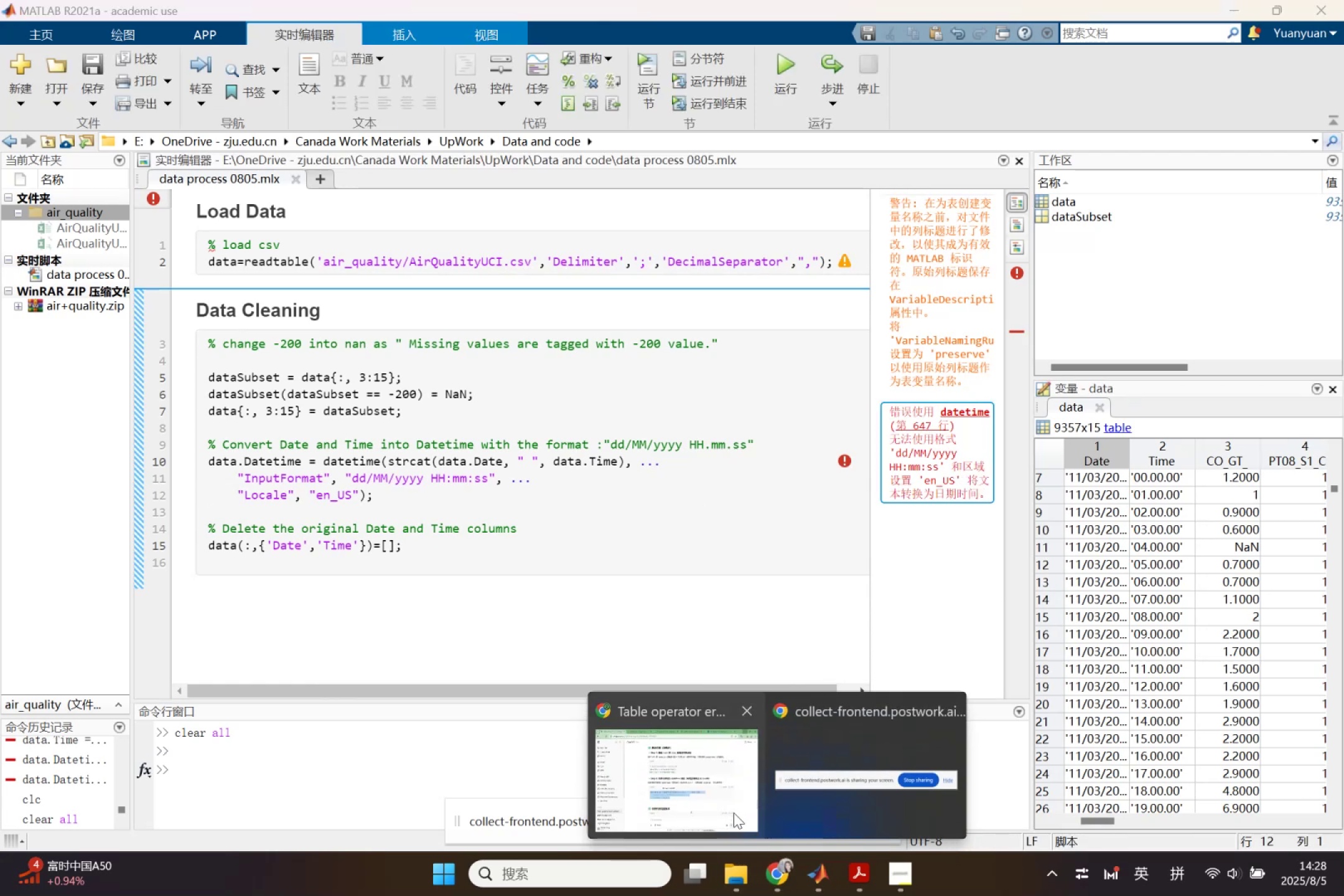 
left_click([734, 811])
 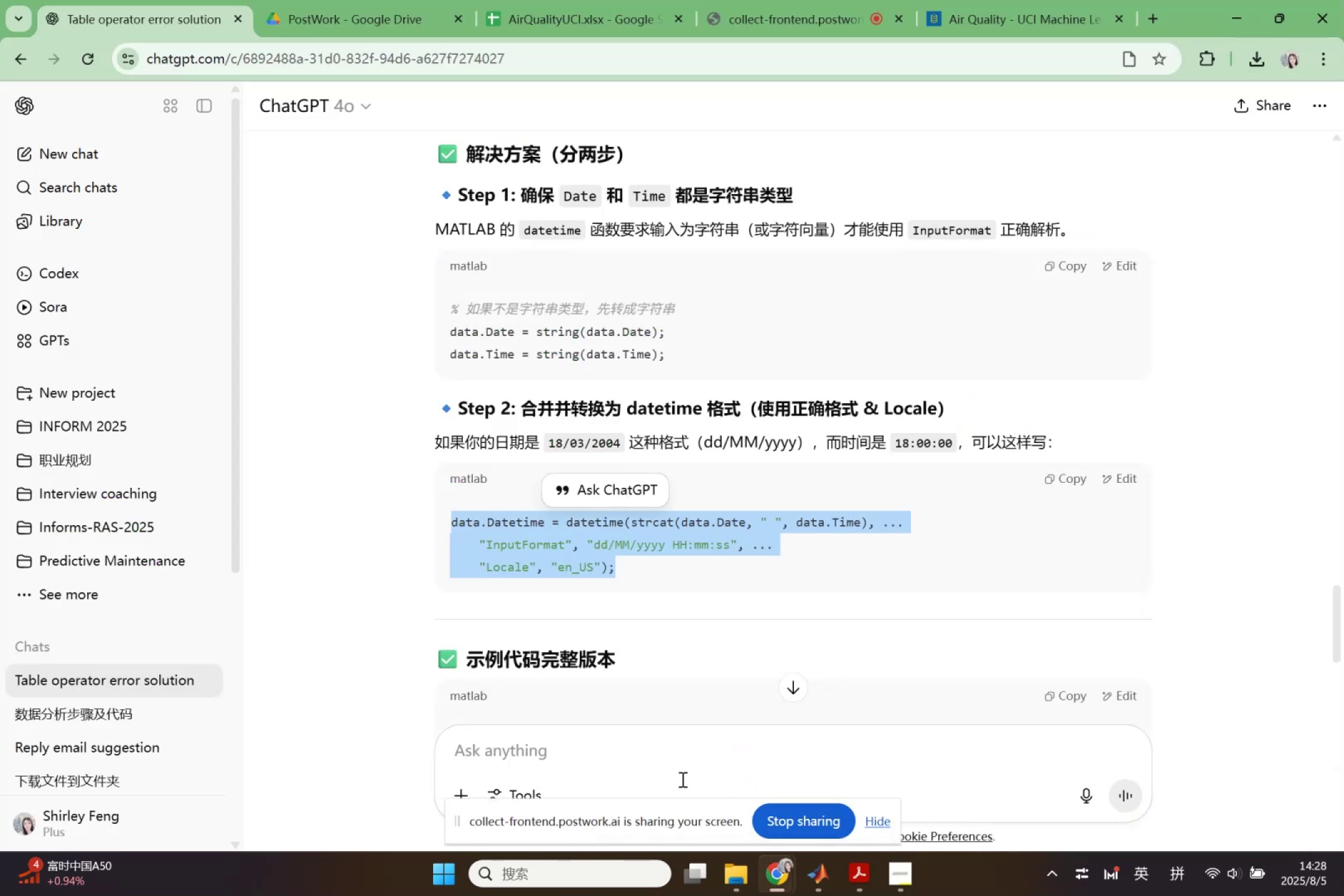 
left_click([674, 763])
 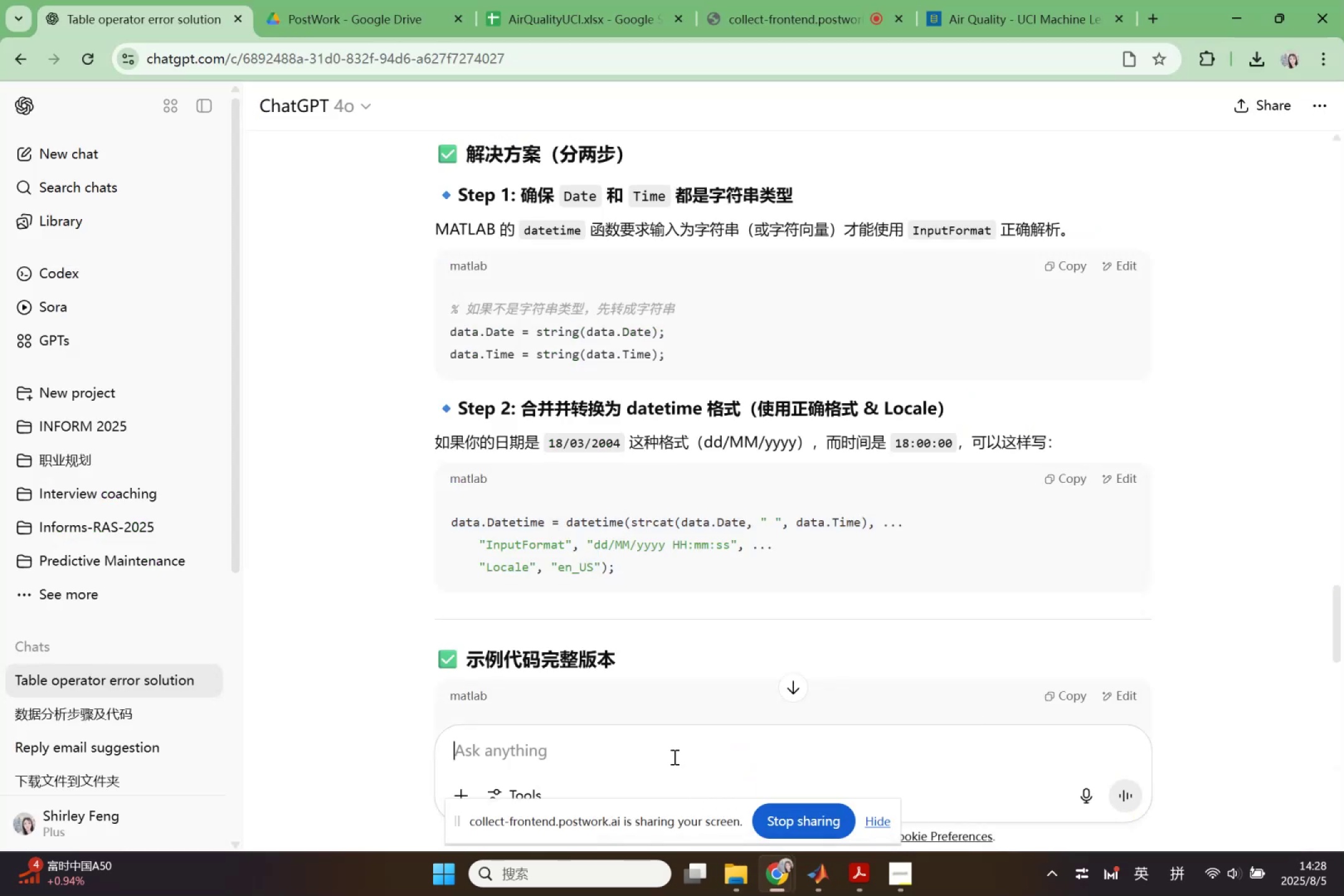 
scroll: coordinate [698, 637], scroll_direction: down, amount: 4.0
 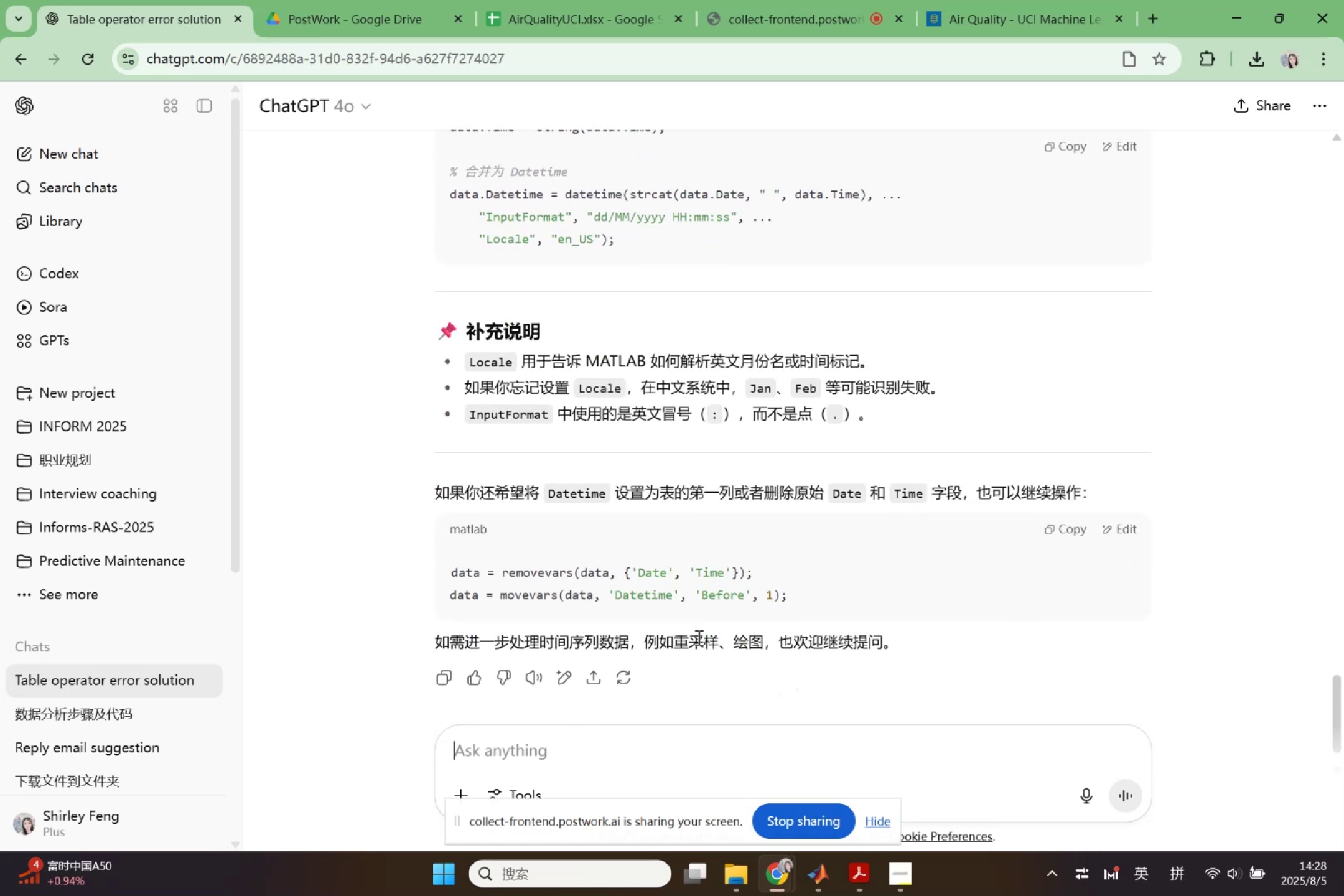 
scroll: coordinate [698, 637], scroll_direction: up, amount: 3.0
 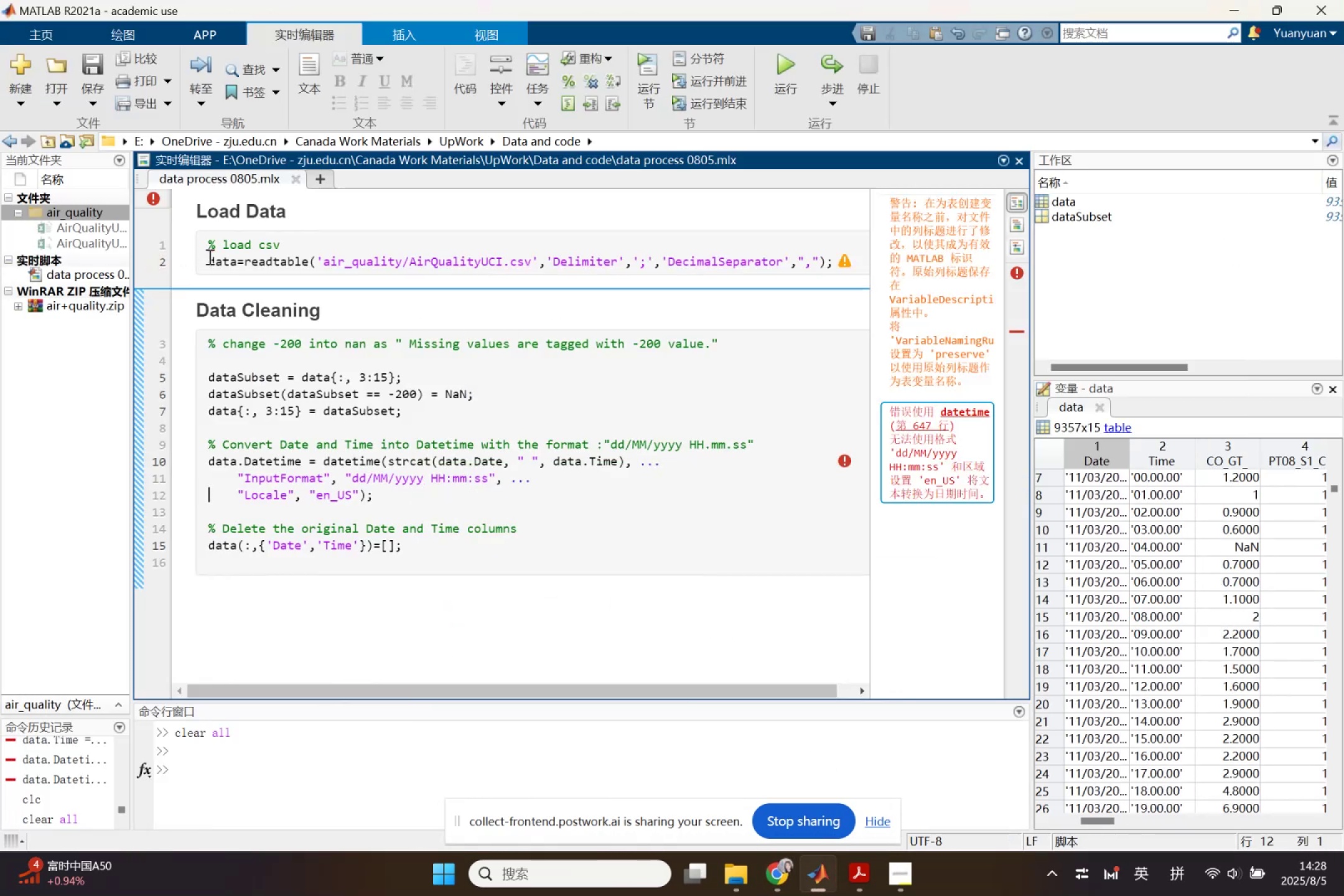 
key(Control+ControlLeft)
 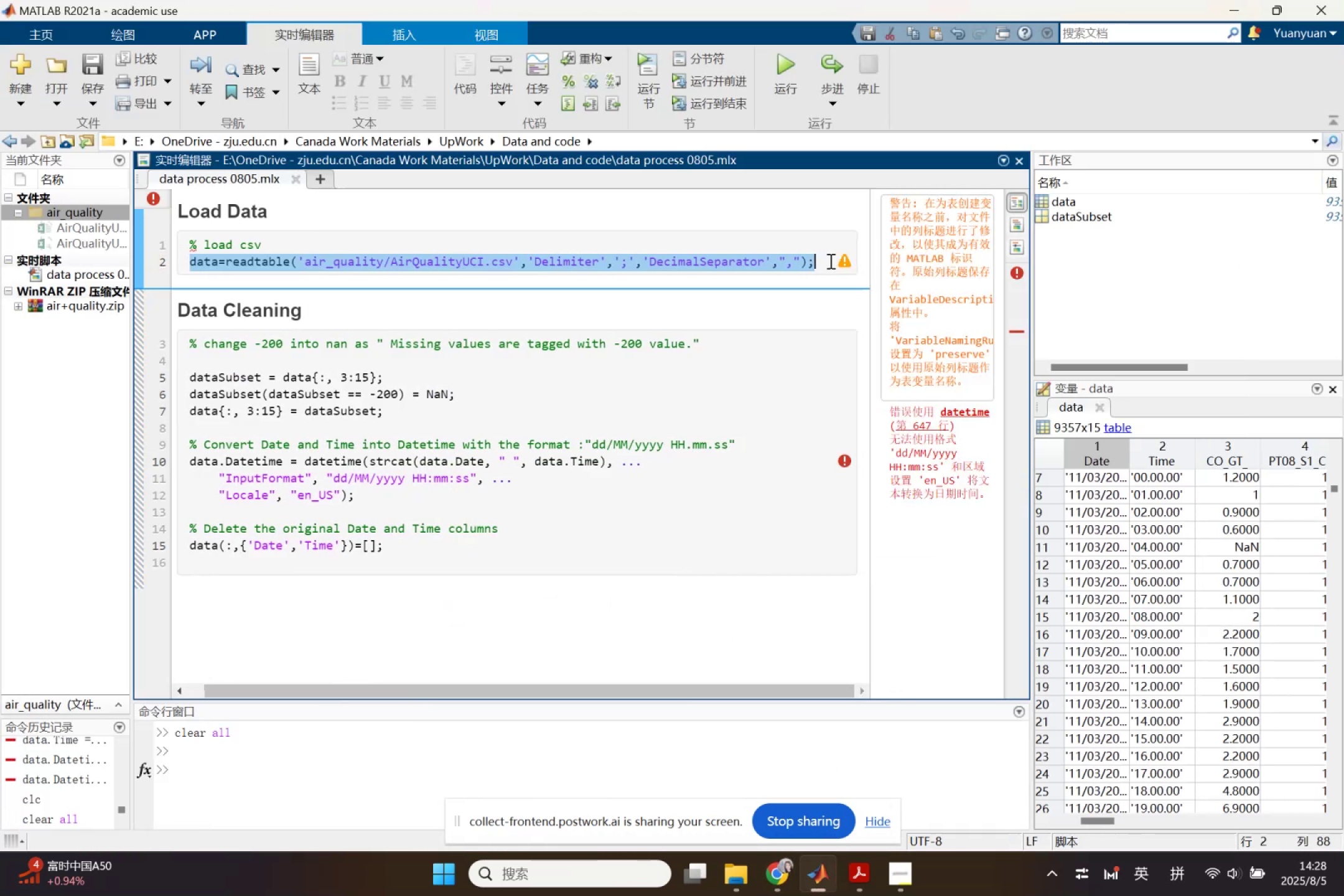 
key(Control+C)
 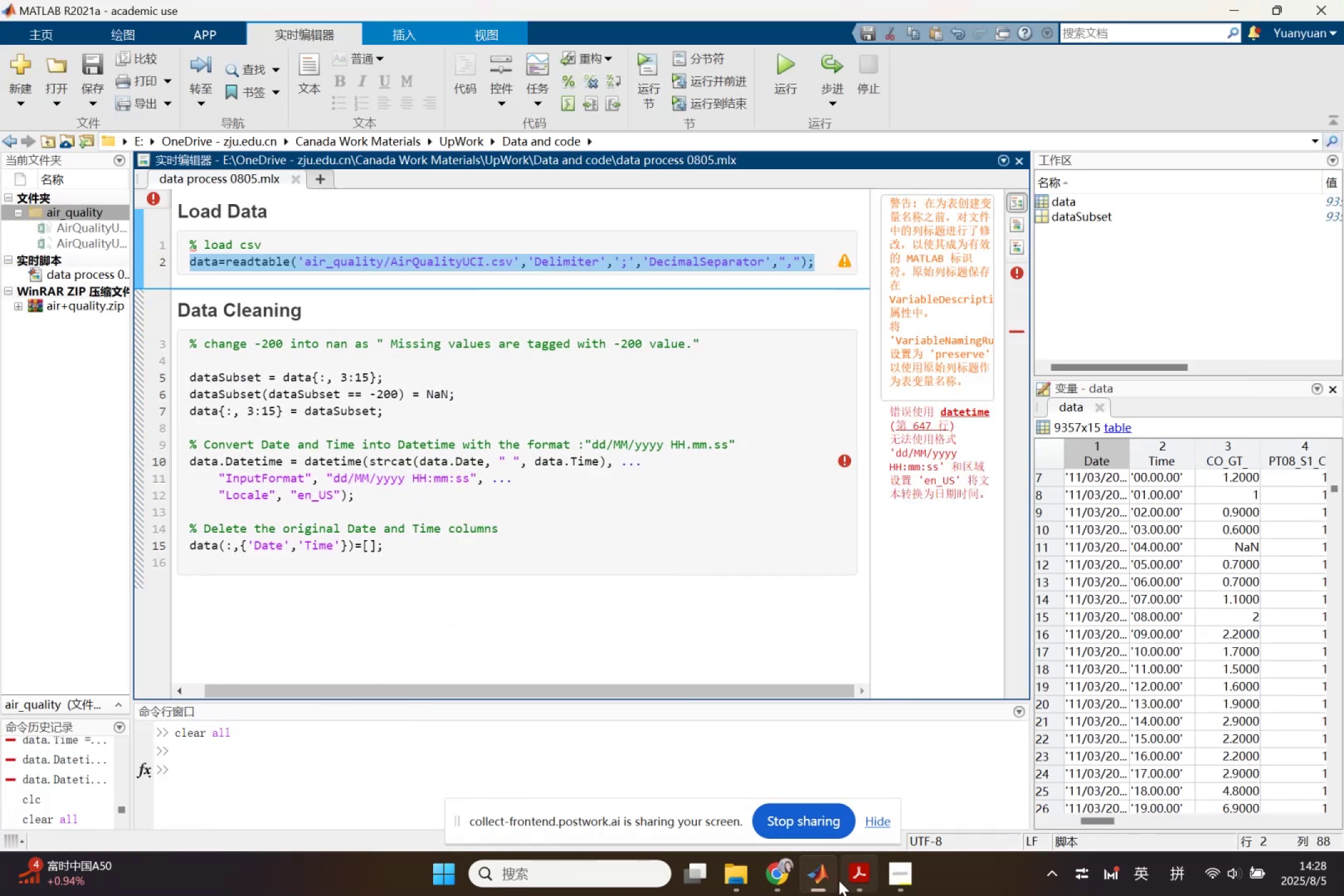 
left_click([821, 880])
 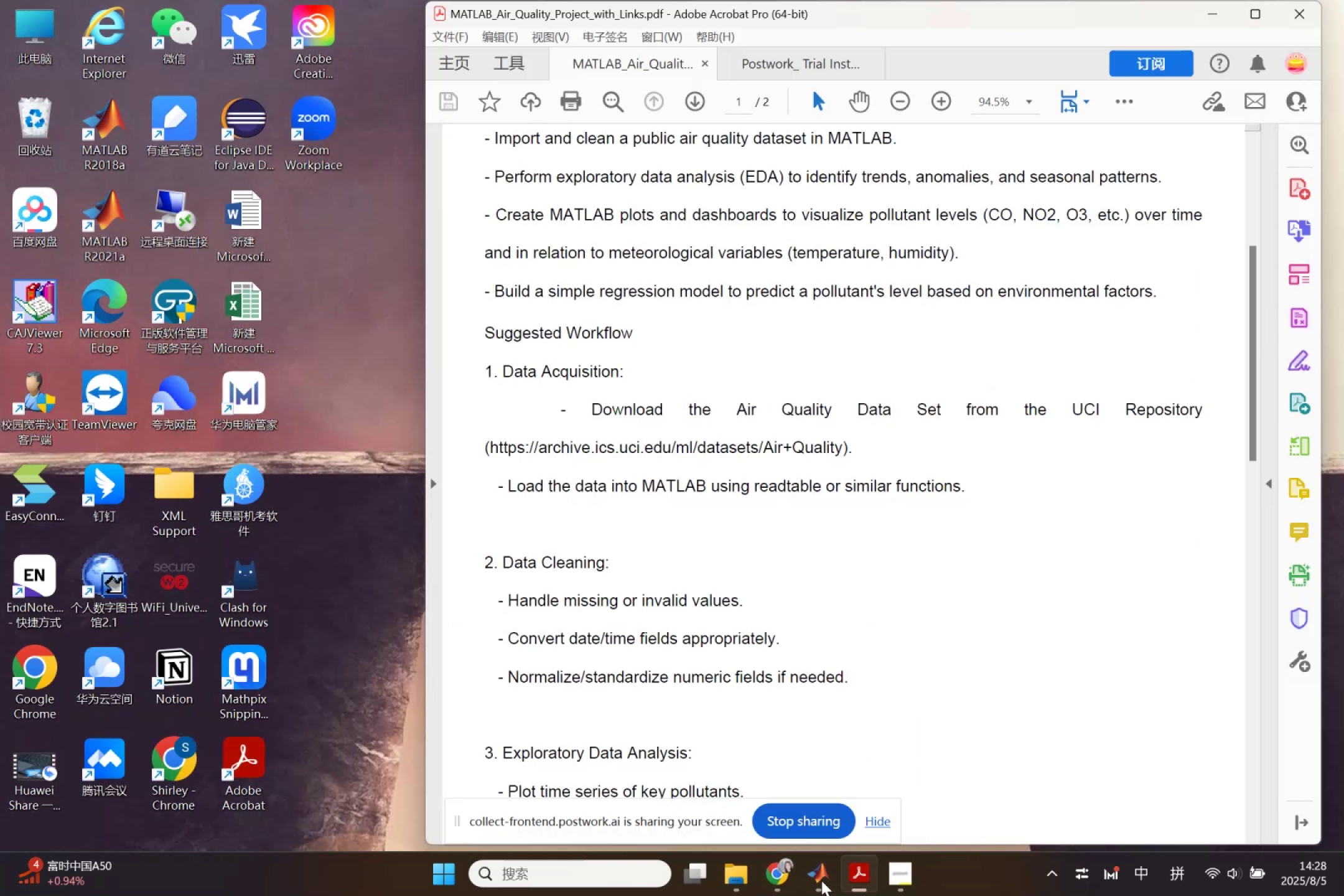 
left_click([821, 880])
 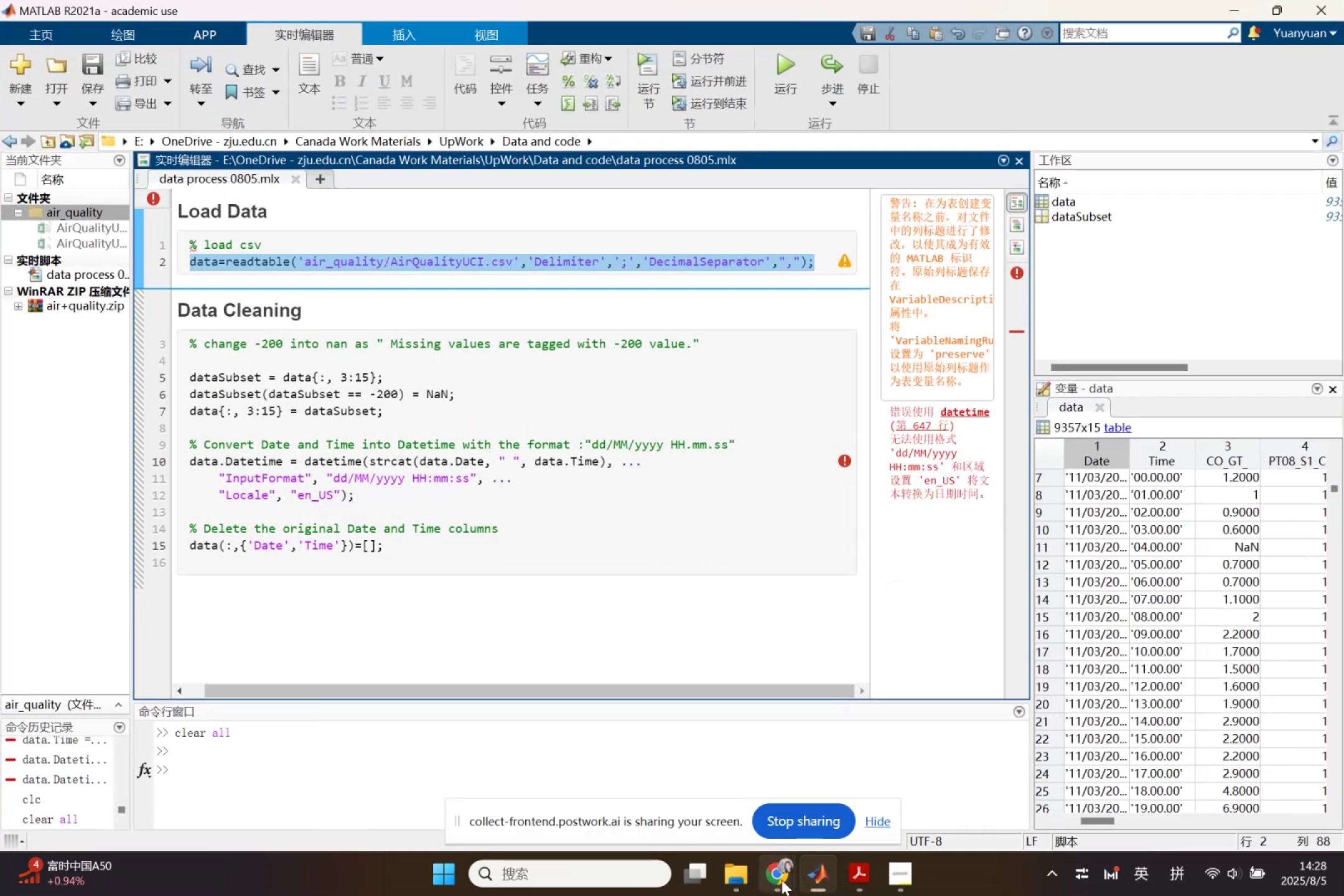 
left_click([779, 880])
 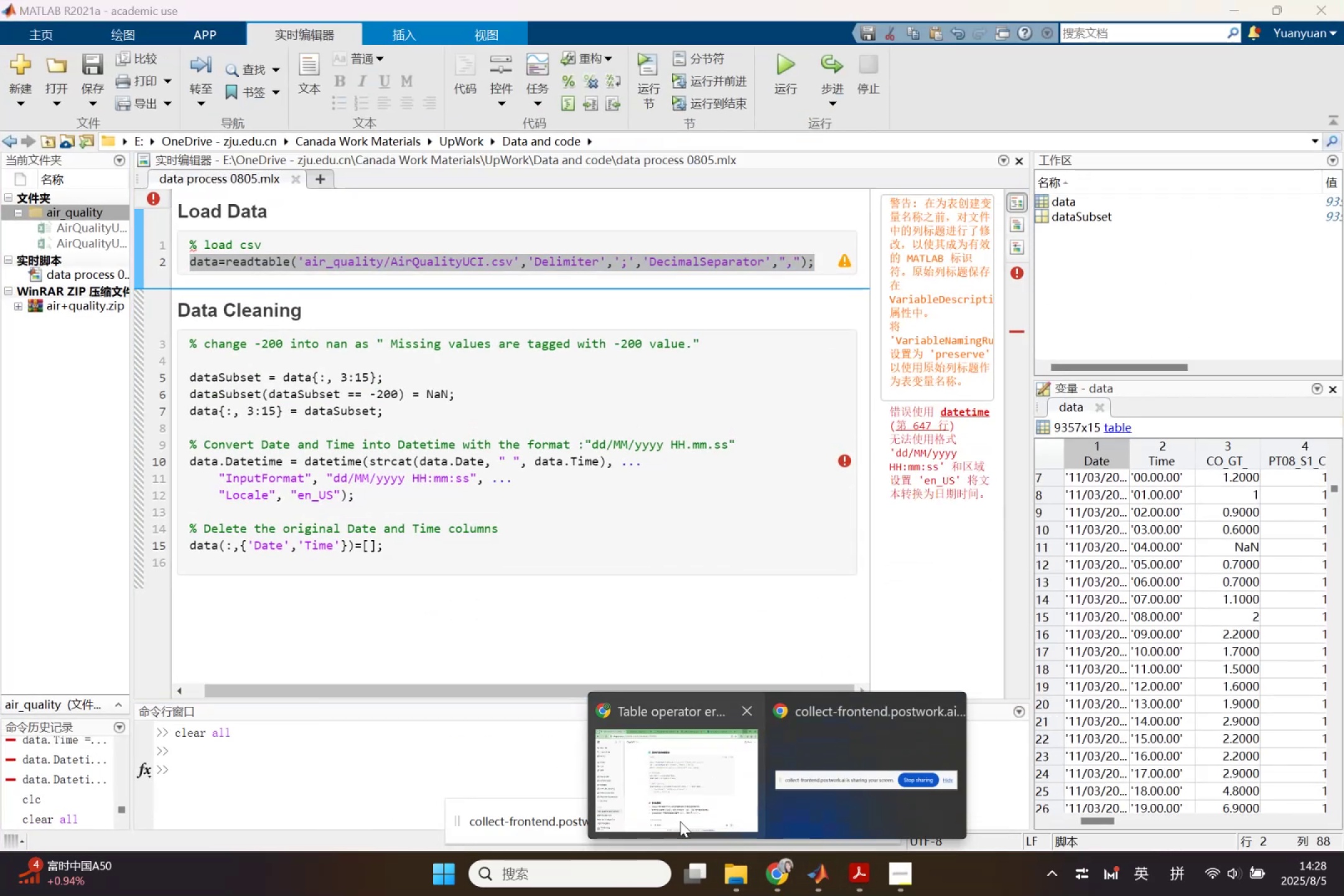 
left_click([682, 821])
 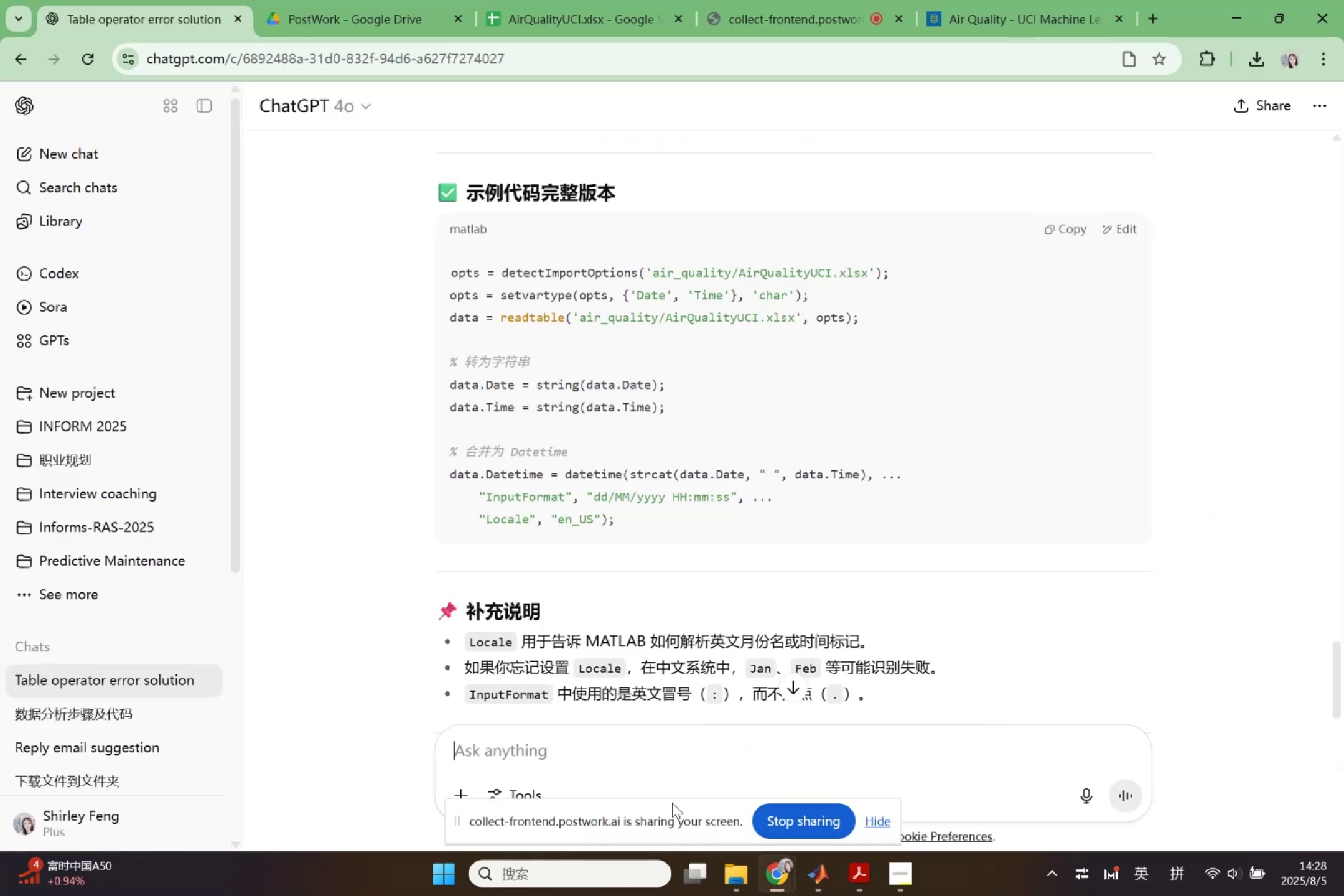 
key(Control+ControlLeft)
 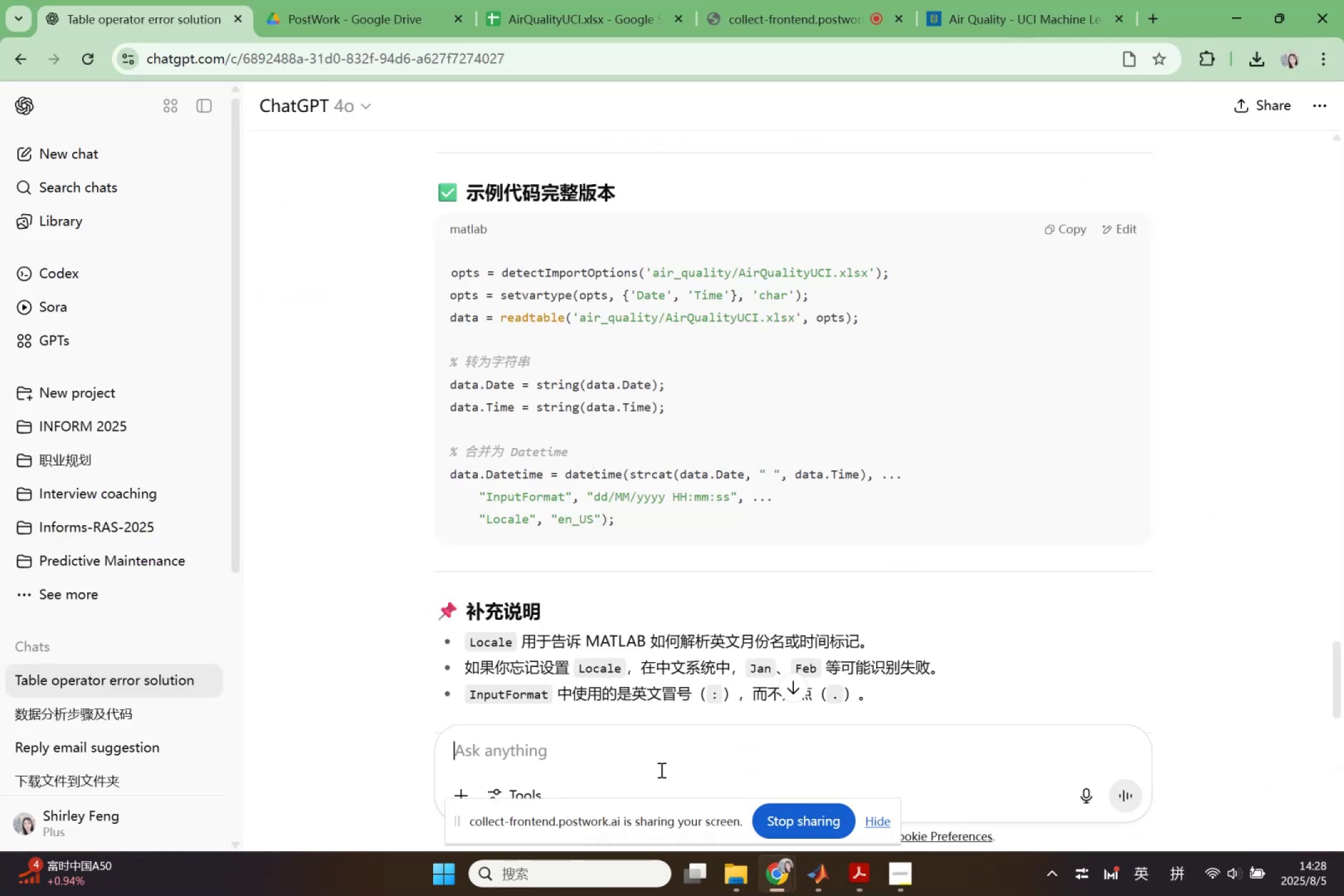 
key(Control+V)
 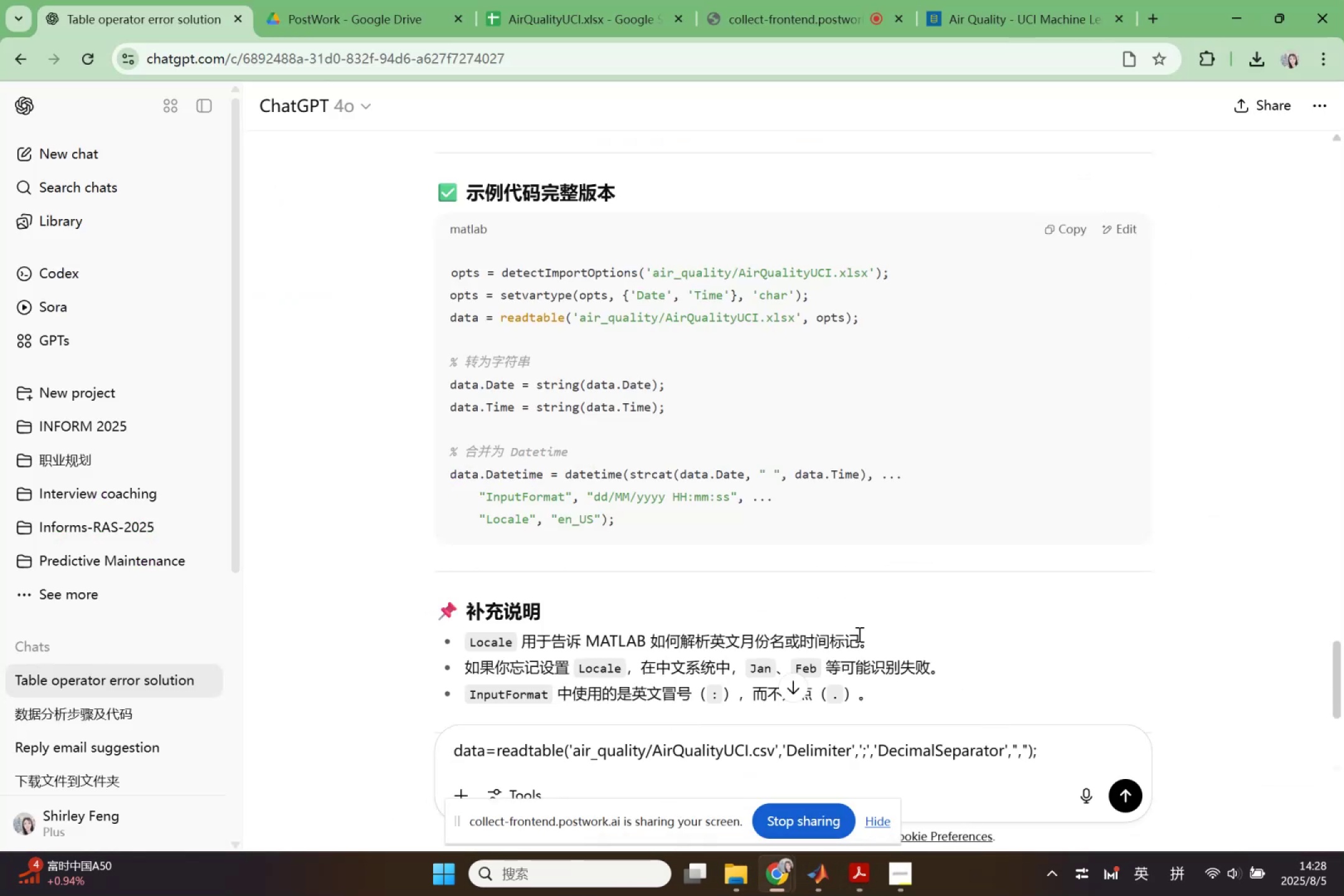 
key(Shift+Enter)
 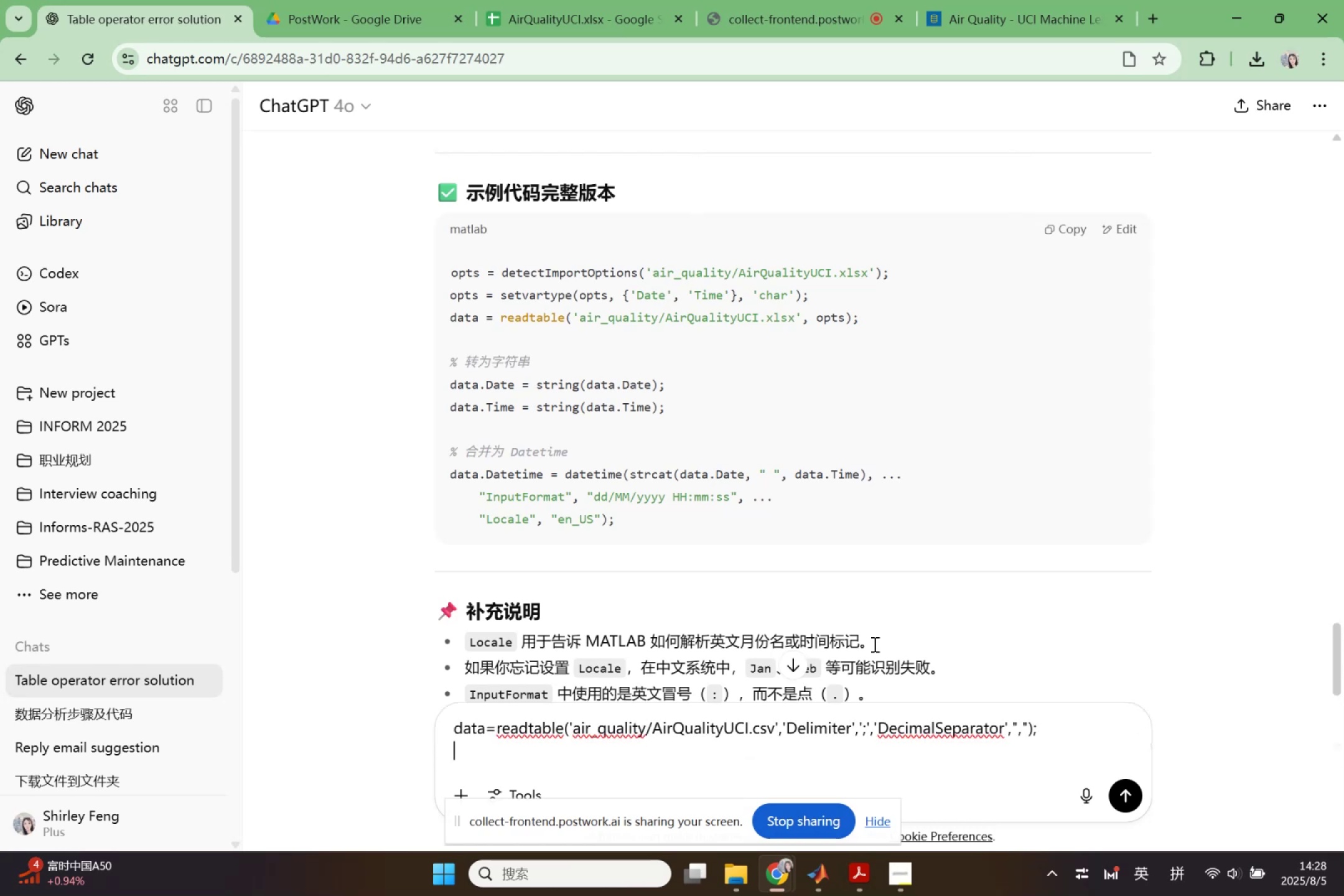 
key(Shift+Enter)
 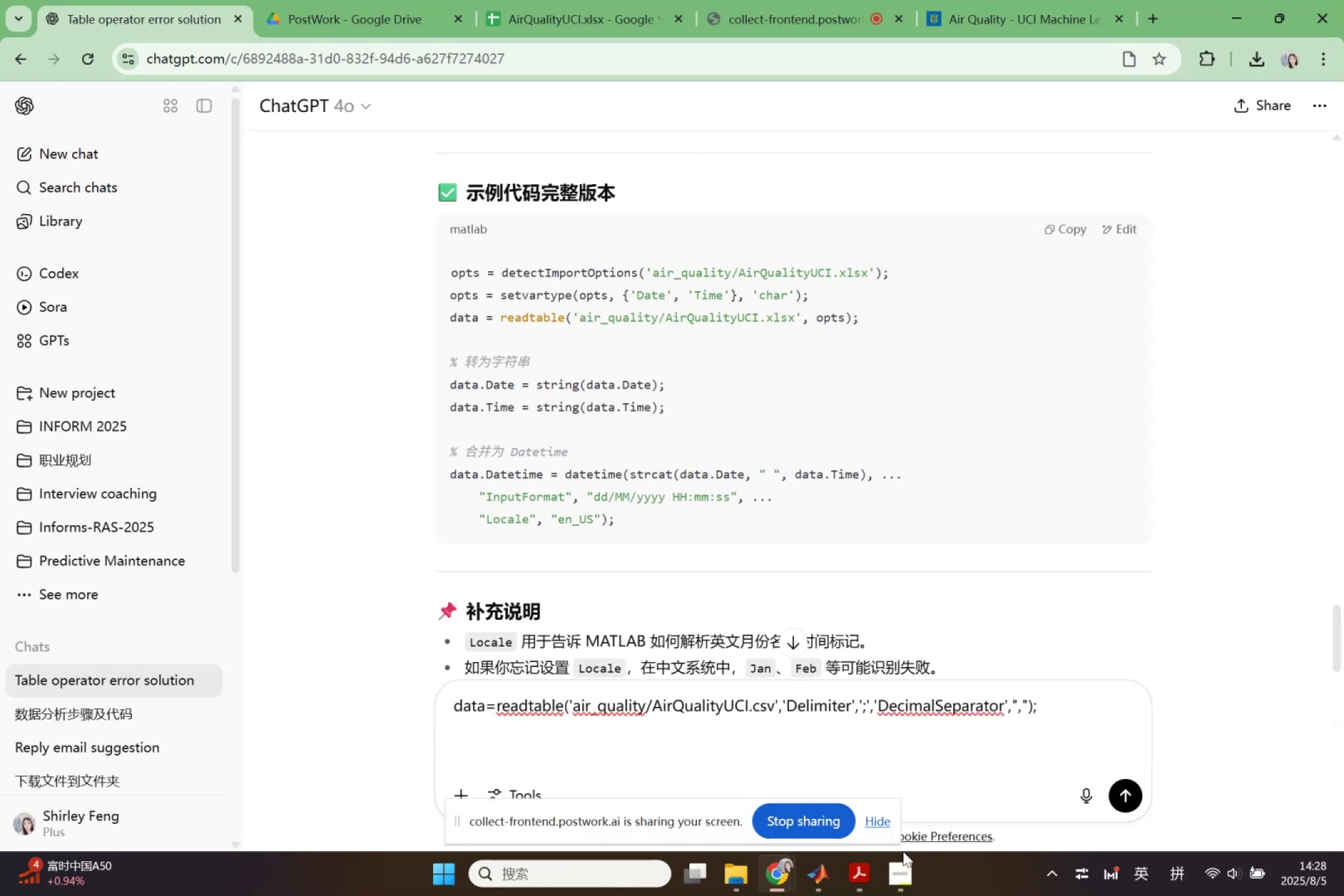 
left_click([819, 883])
 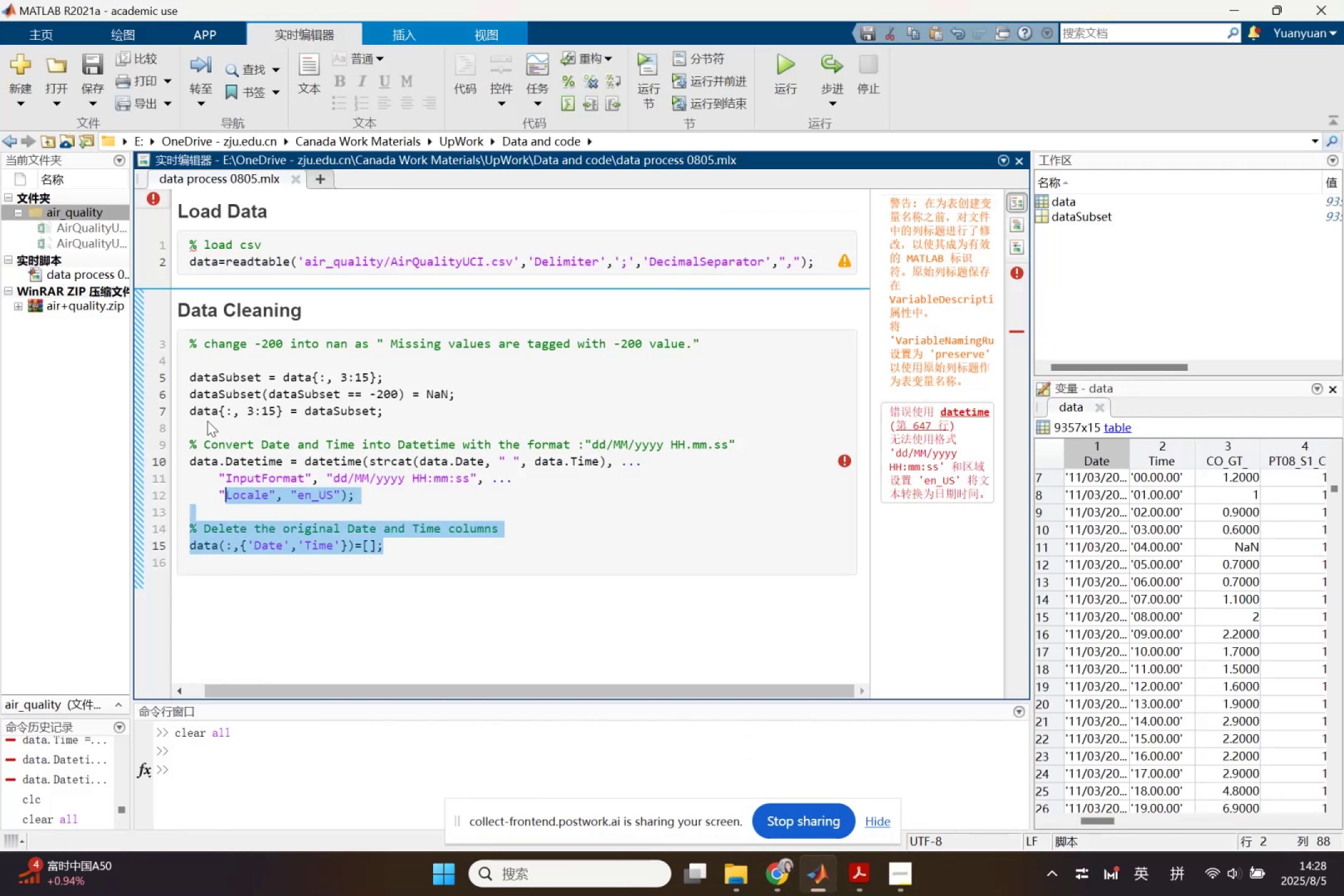 
key(Control+ControlLeft)
 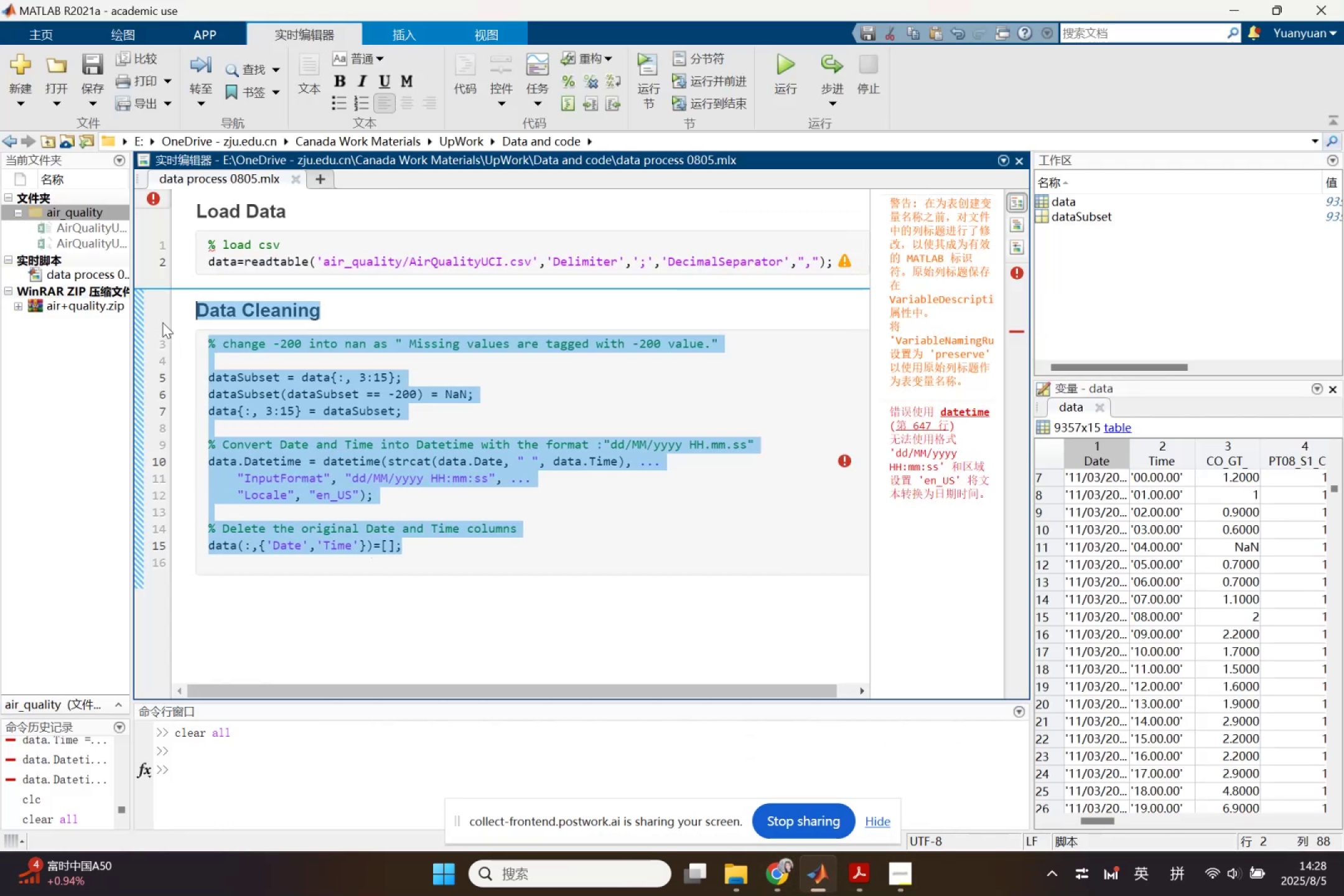 
key(Control+C)
 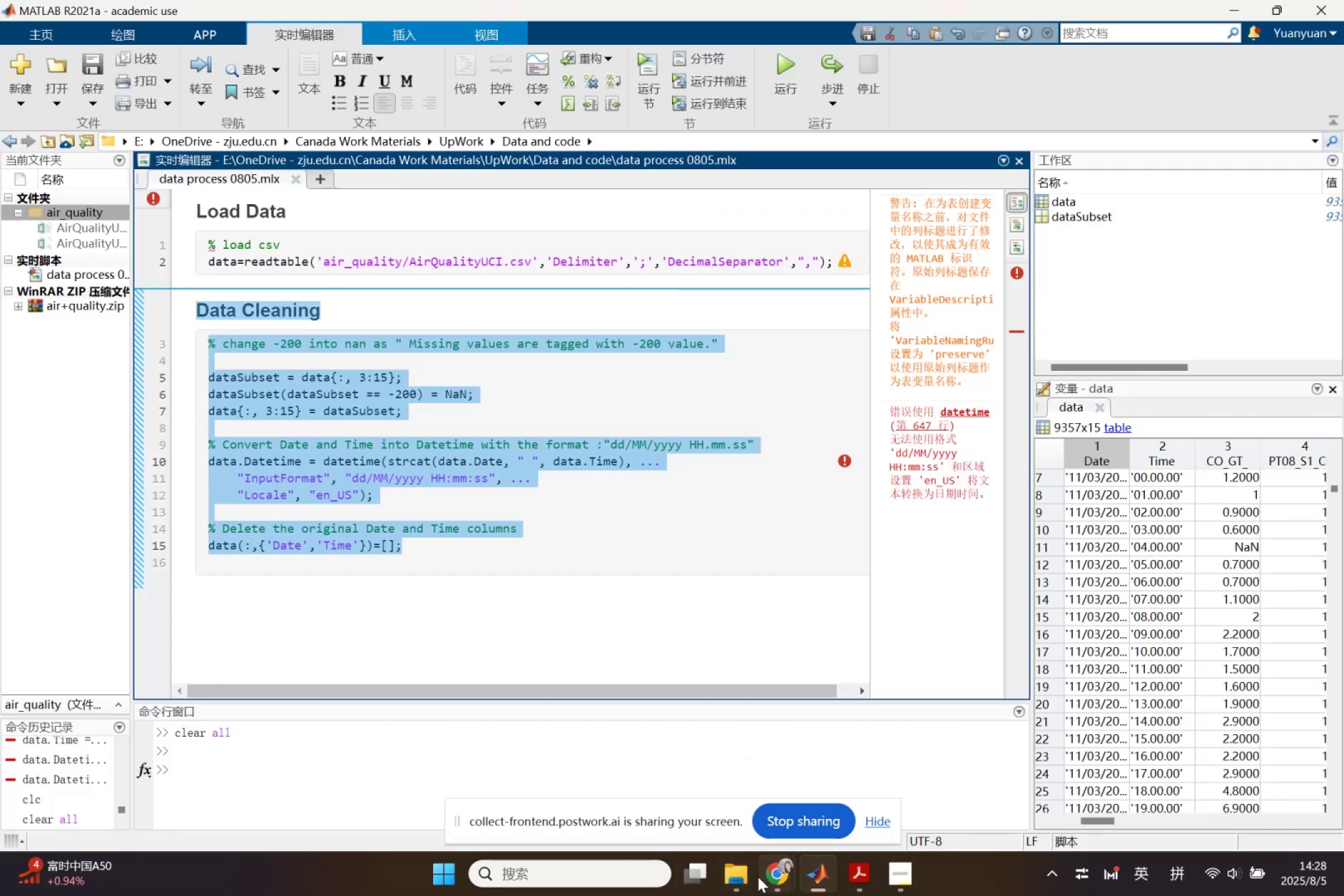 
left_click([772, 873])
 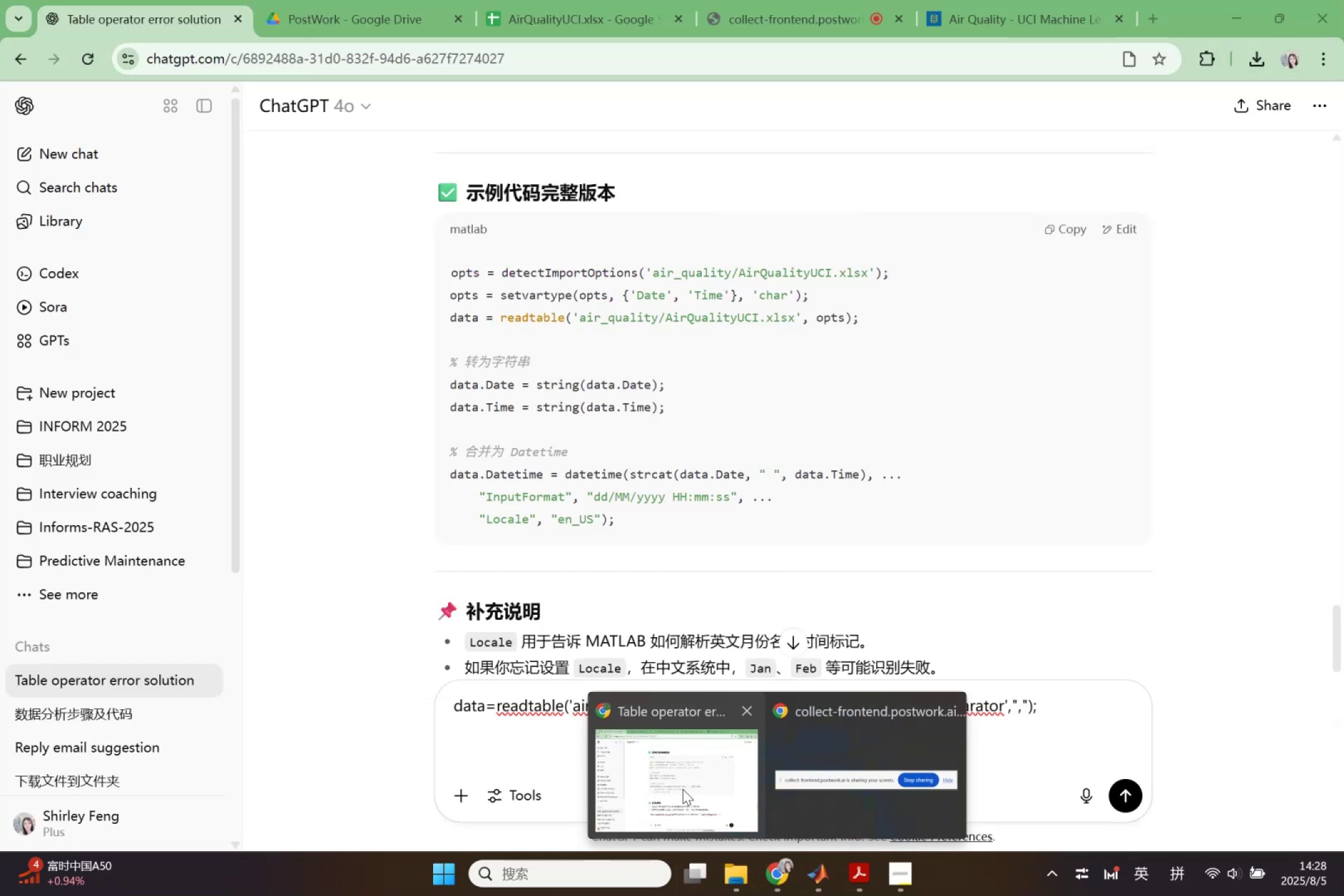 
left_click([683, 789])
 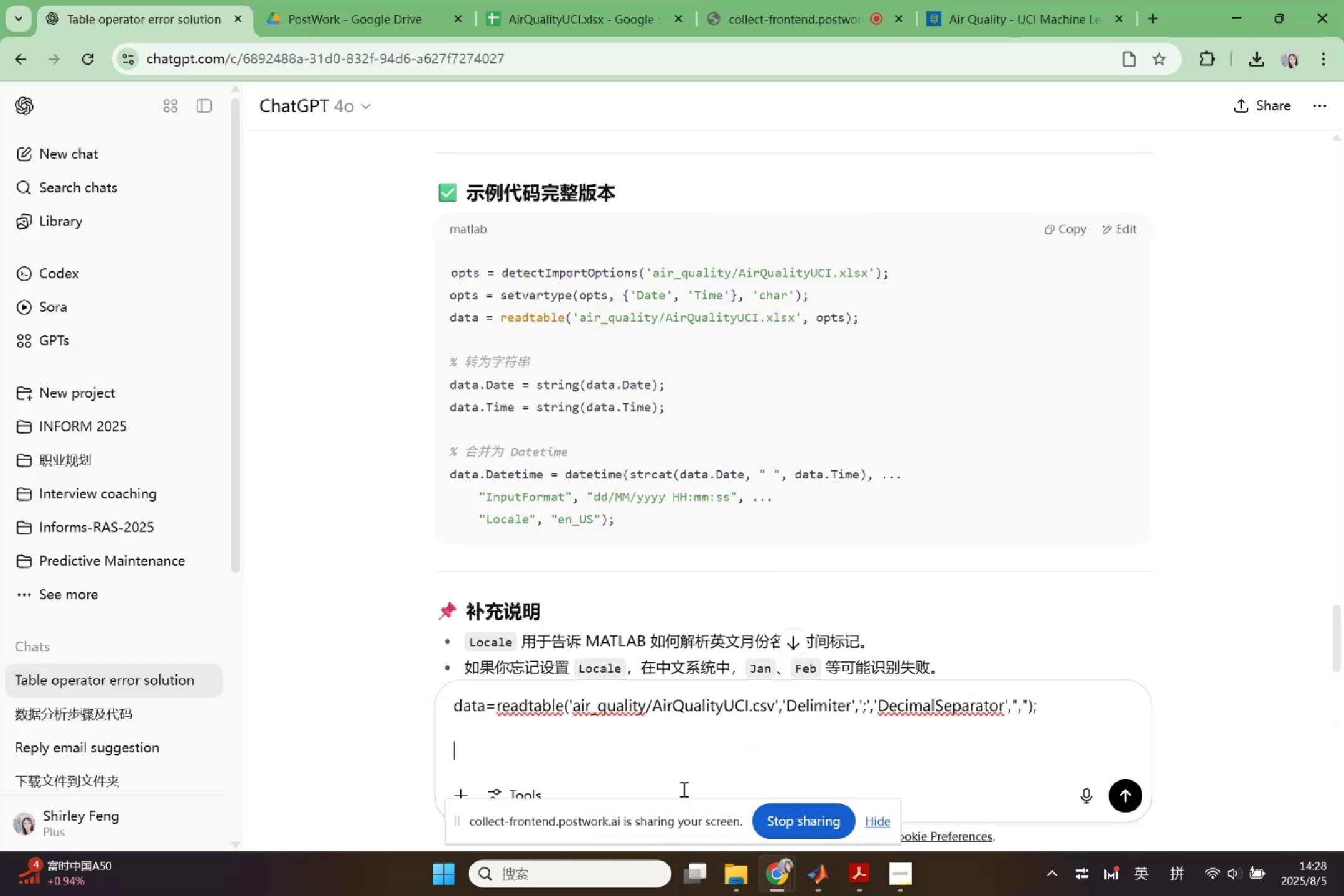 
key(Control+ControlLeft)
 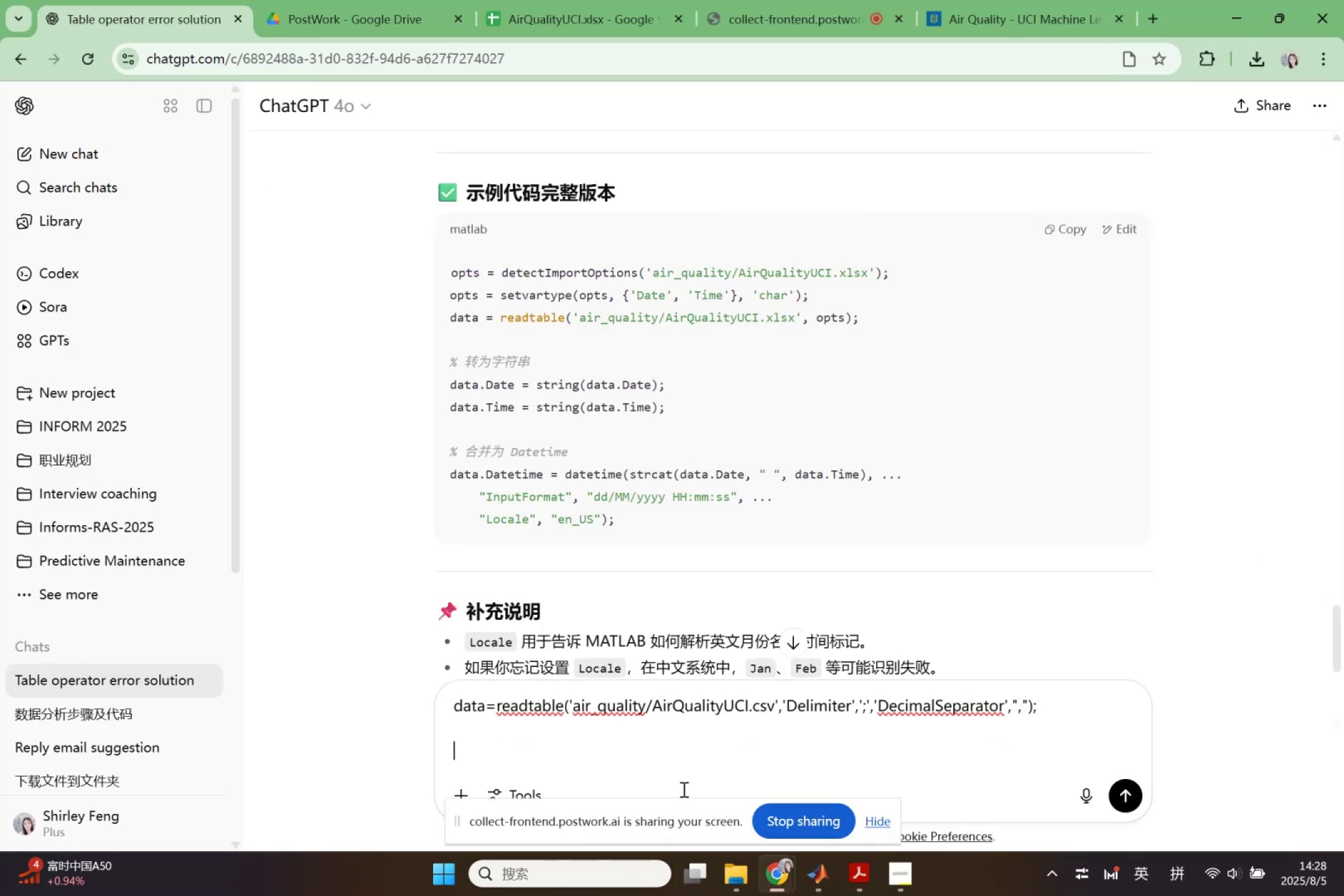 
key(Control+V)
 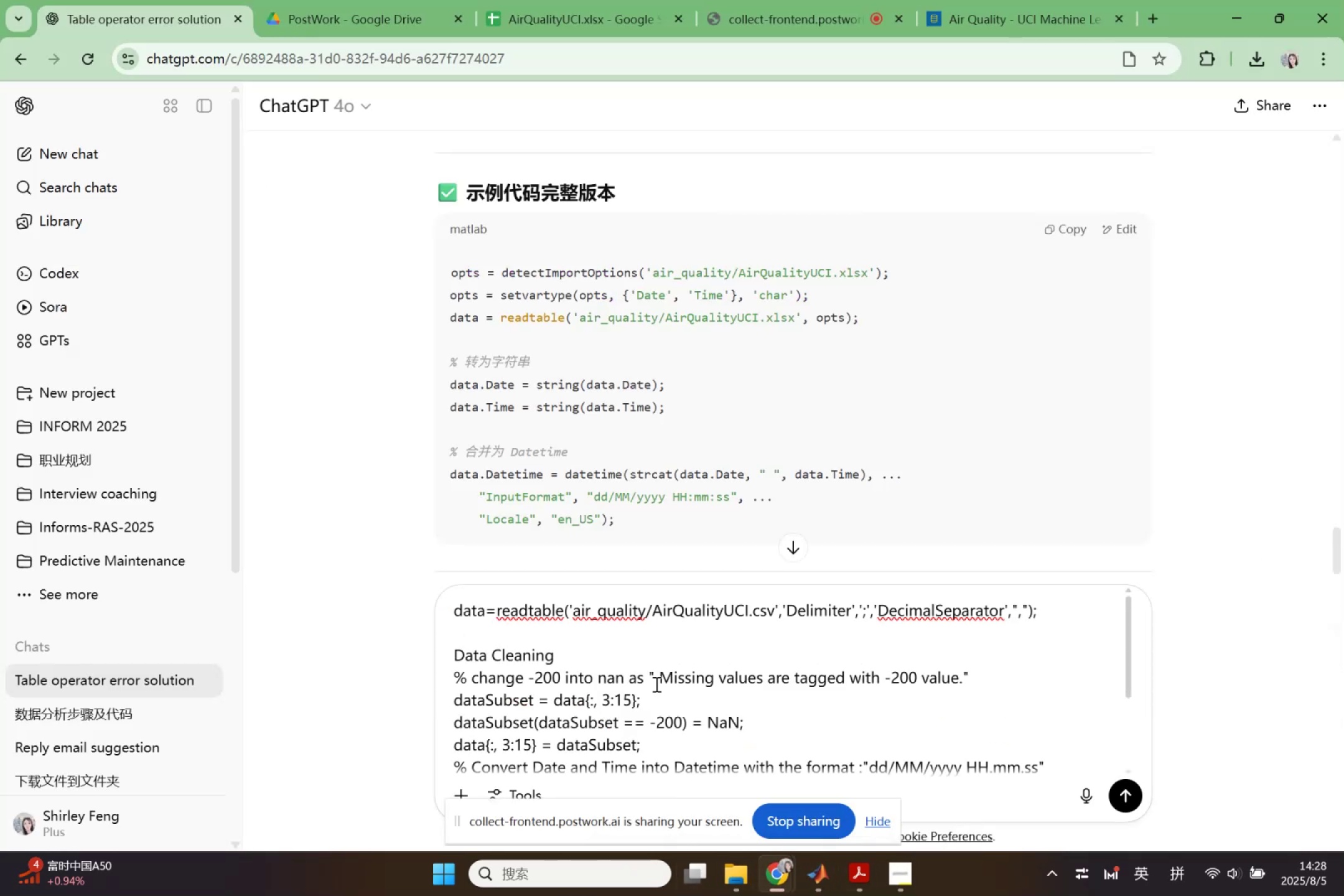 
scroll: coordinate [650, 672], scroll_direction: down, amount: 4.0
 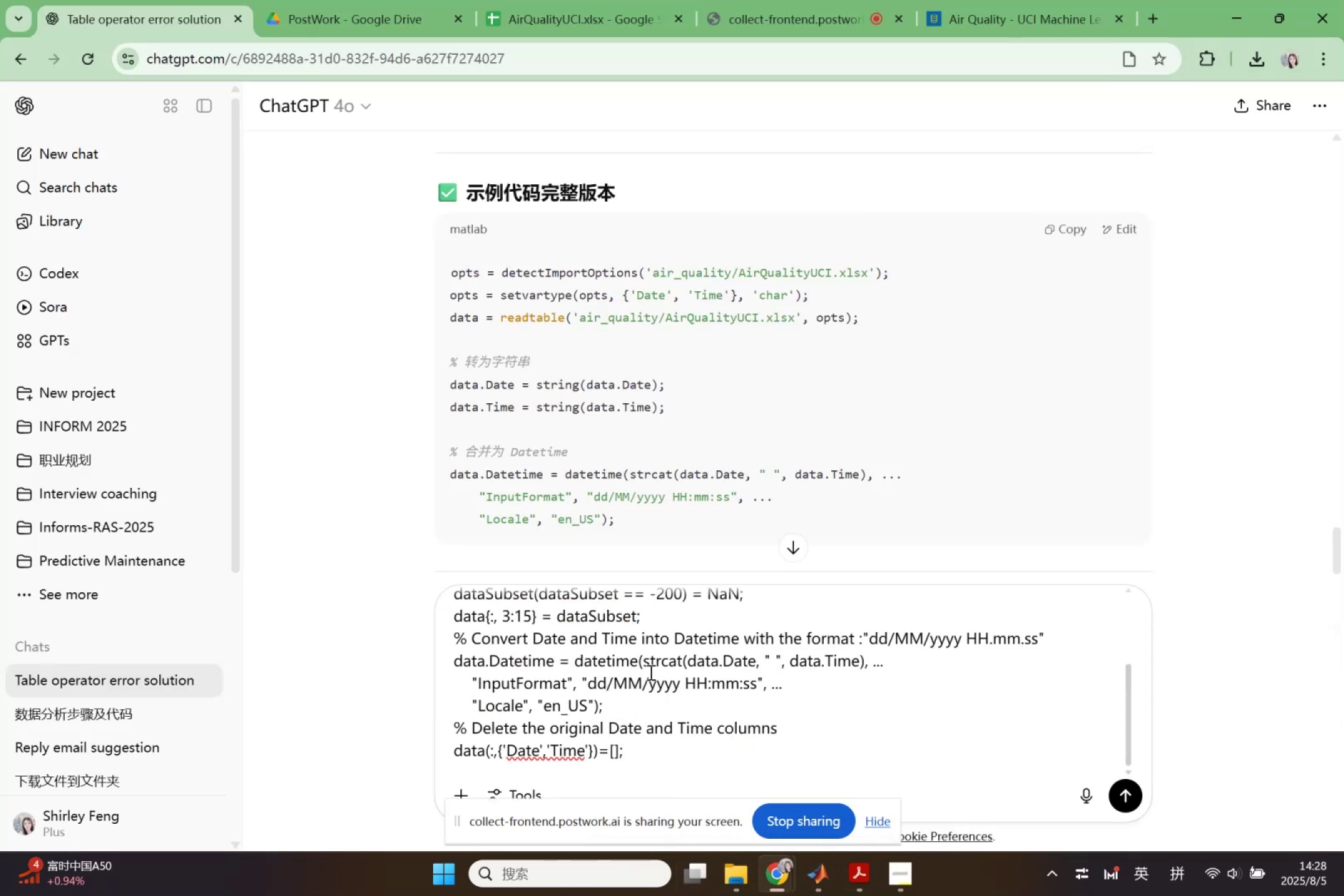 
key(Shift+Enter)
 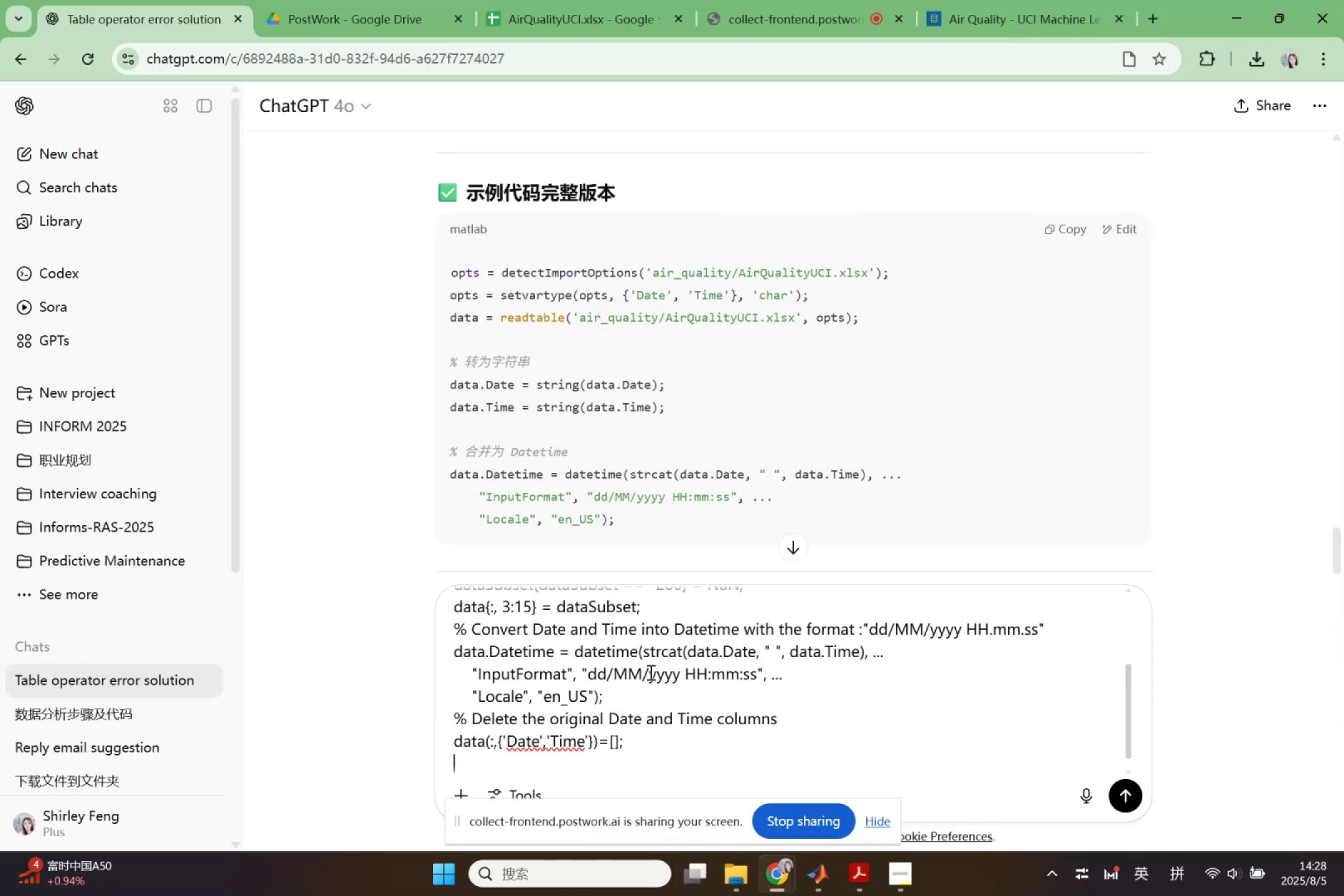 
key(Shift+Enter)
 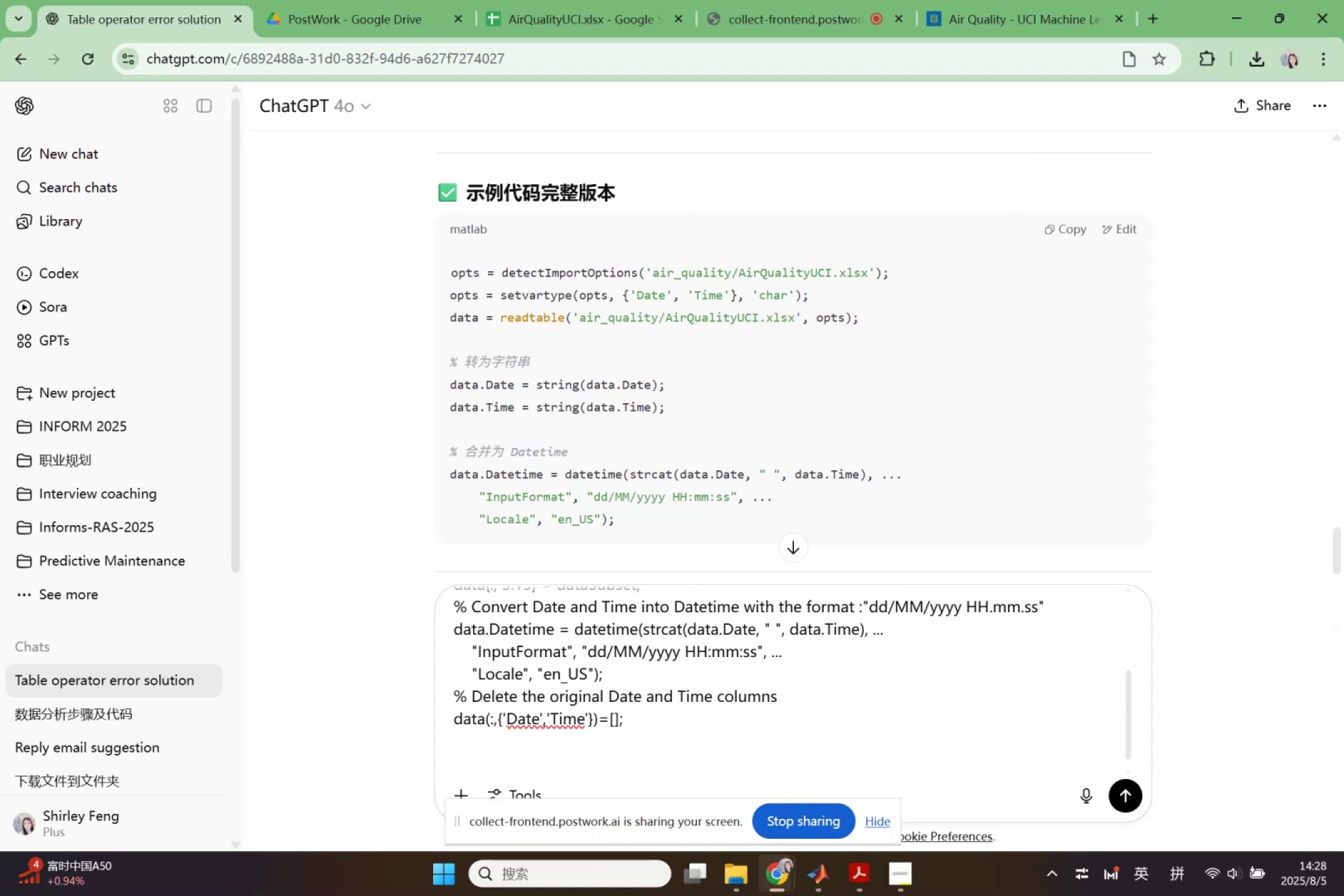 
left_click([826, 884])
 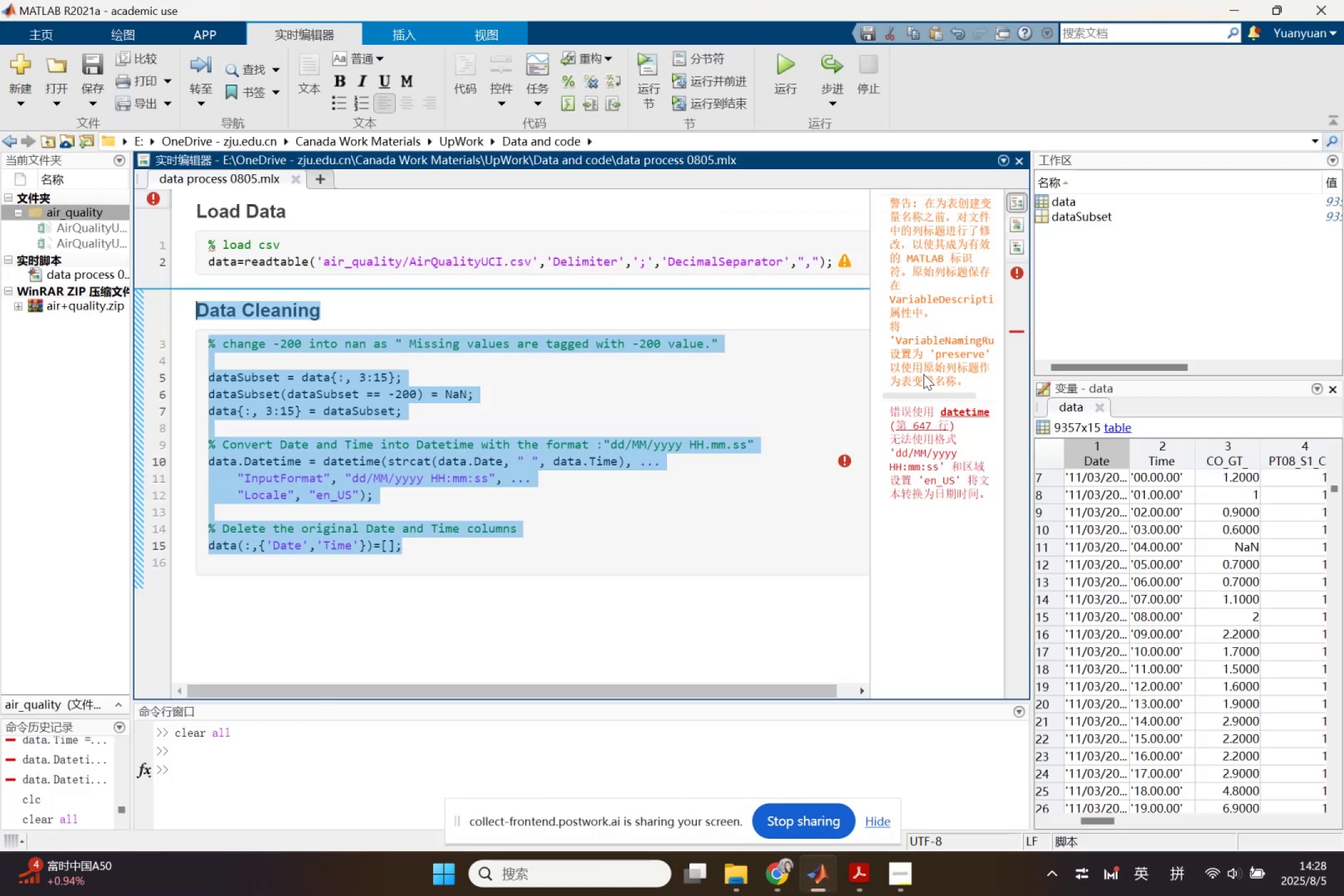 
left_click([907, 411])
 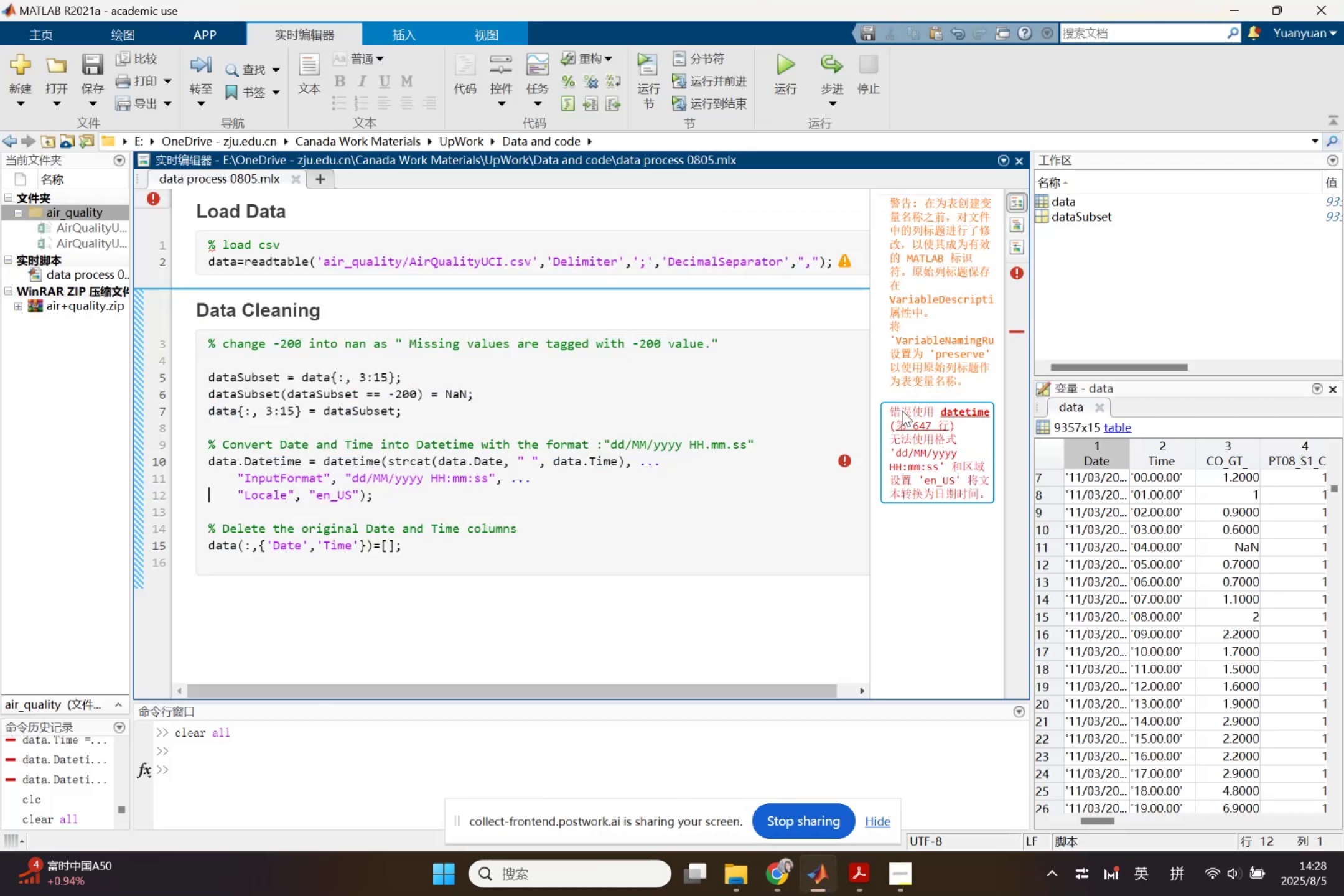 
right_click([903, 408])
 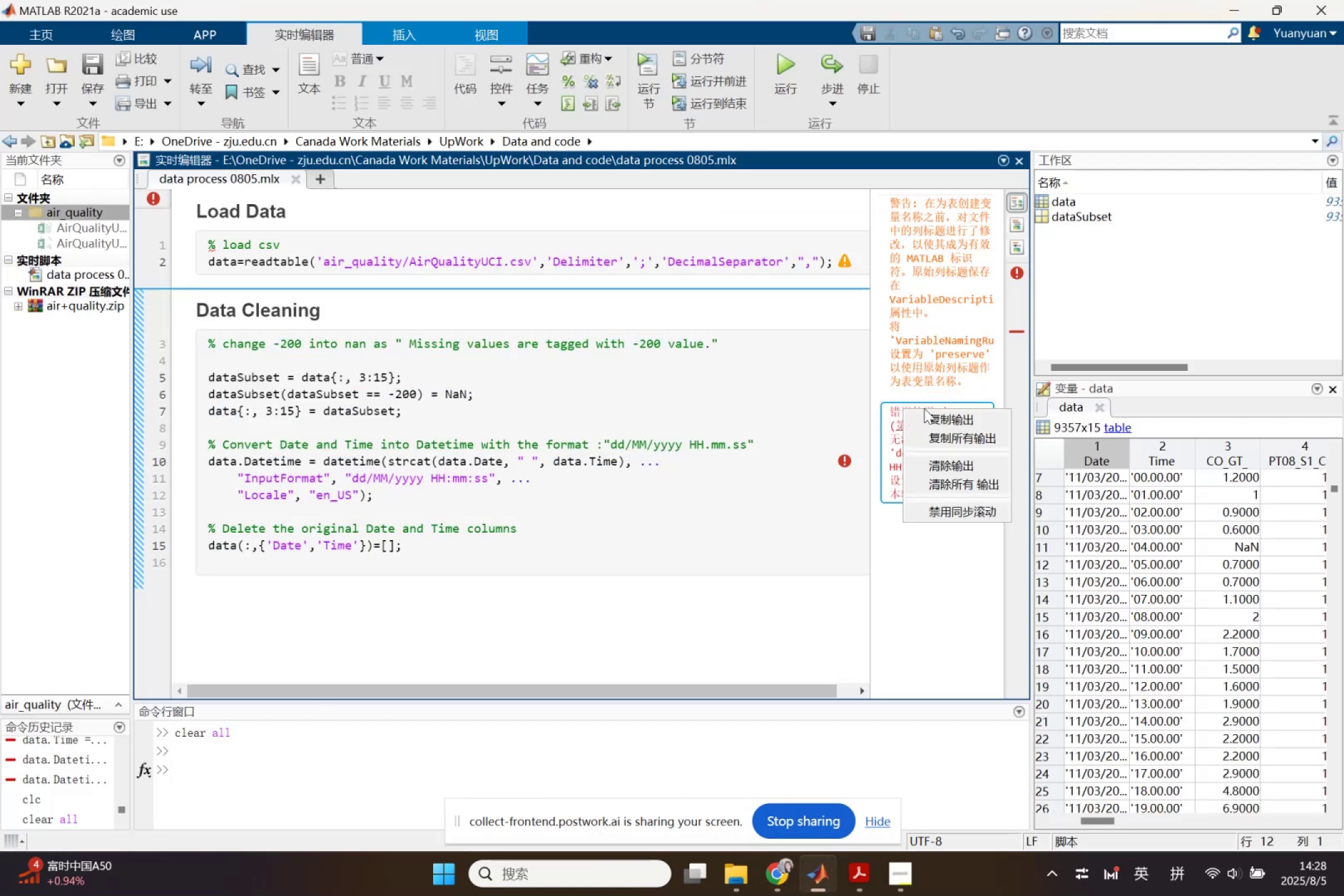 
left_click([926, 408])
 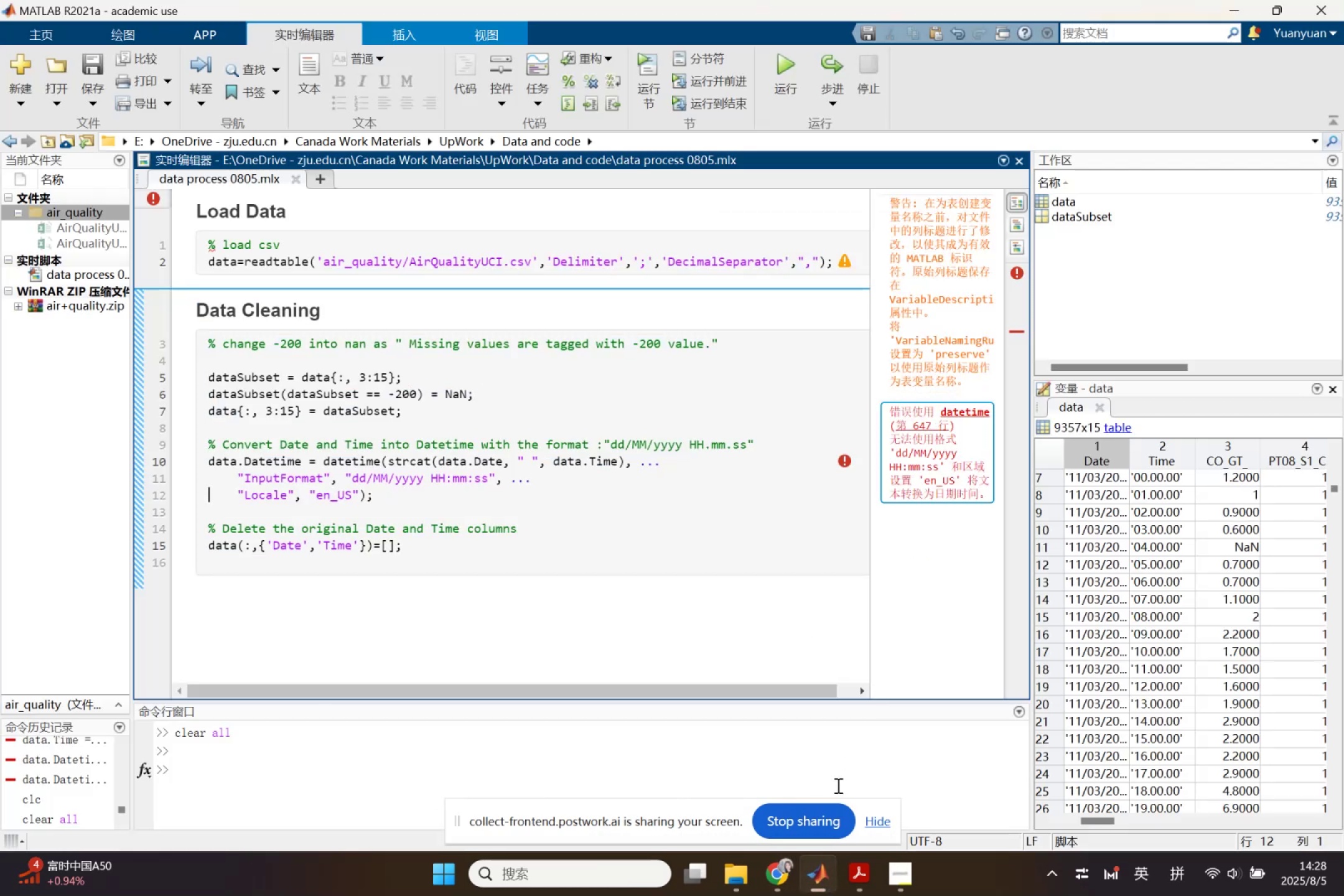 
left_click([781, 895])
 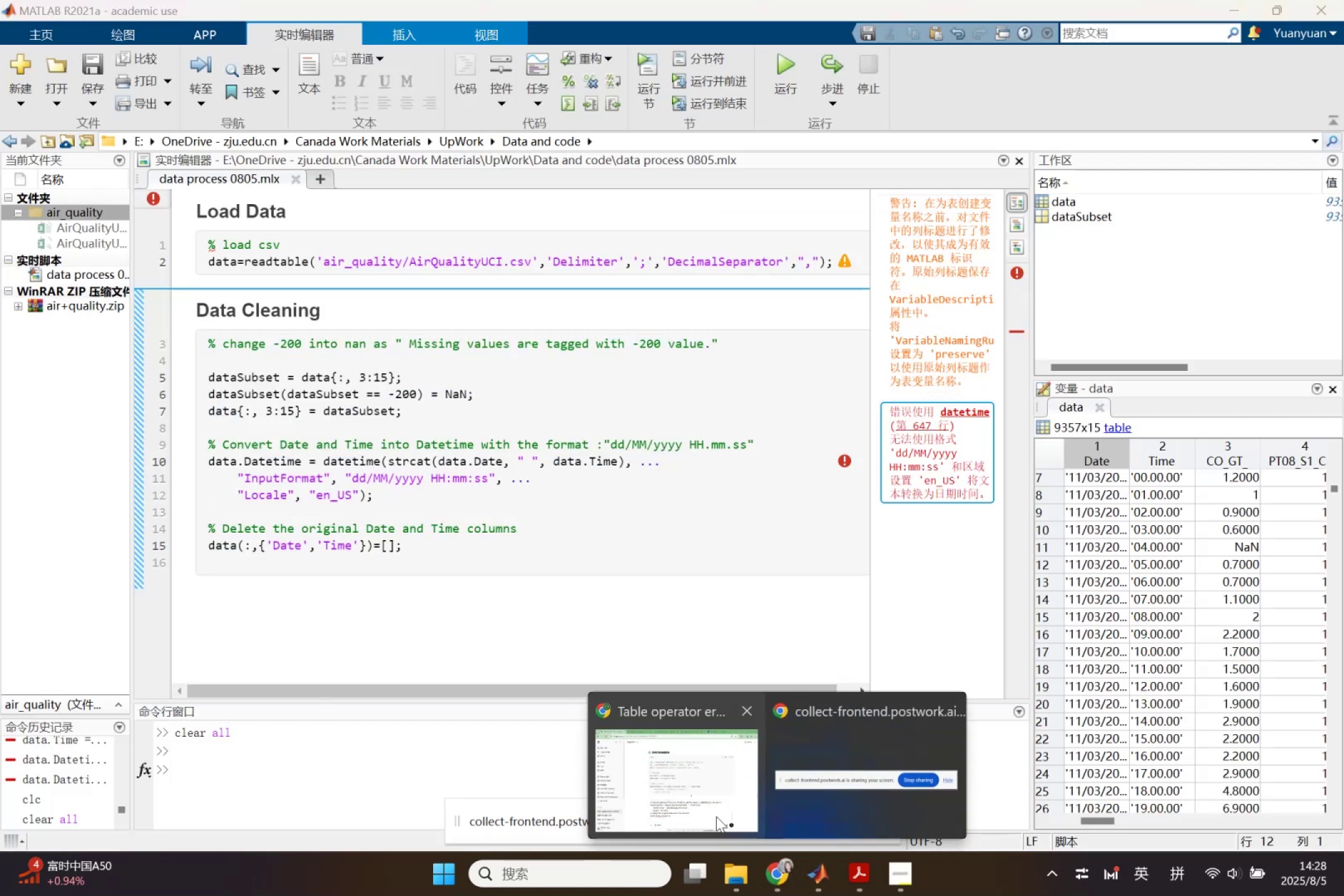 
left_click([713, 816])
 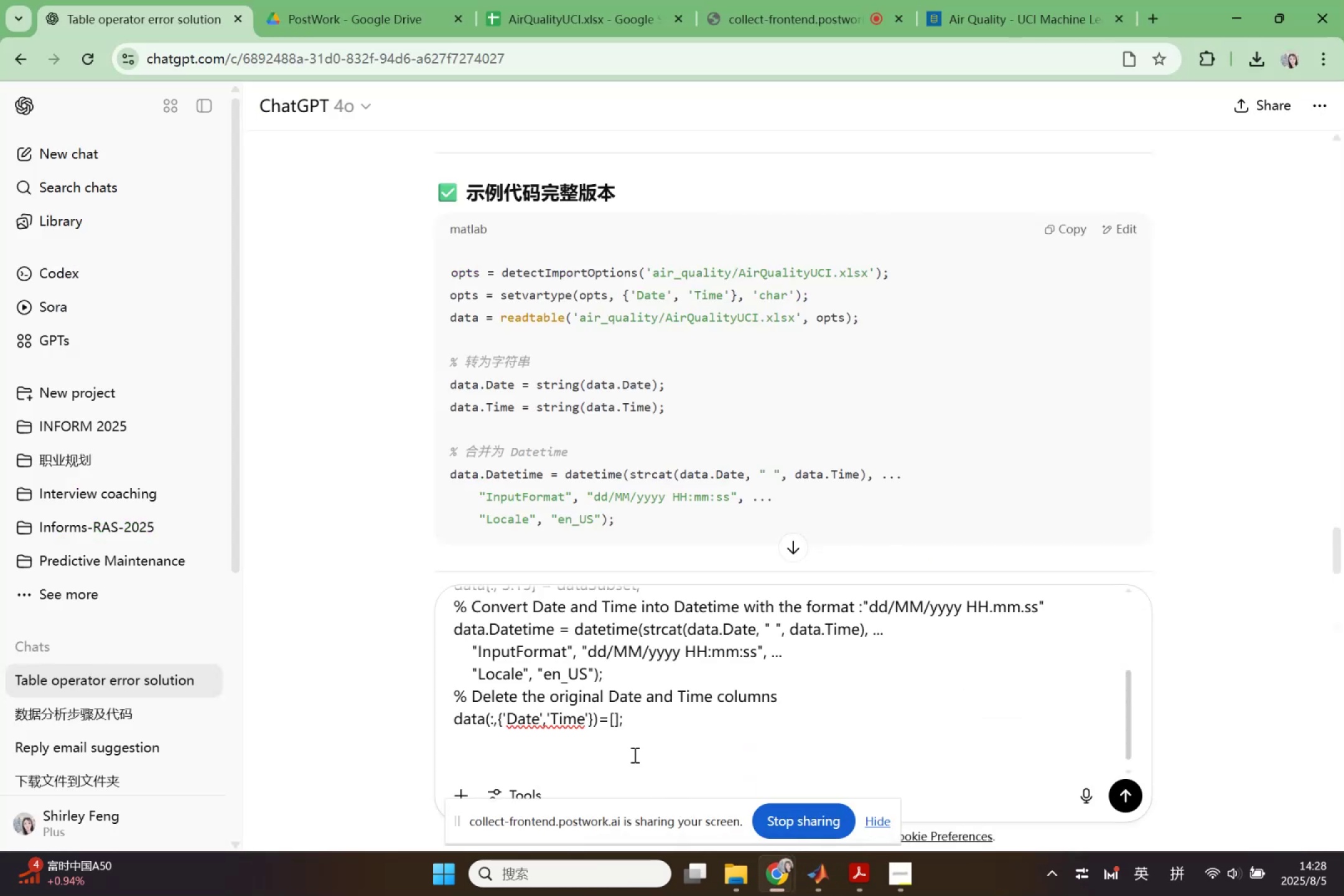 
type(Our)
key(Backspace)
type(tput:)
 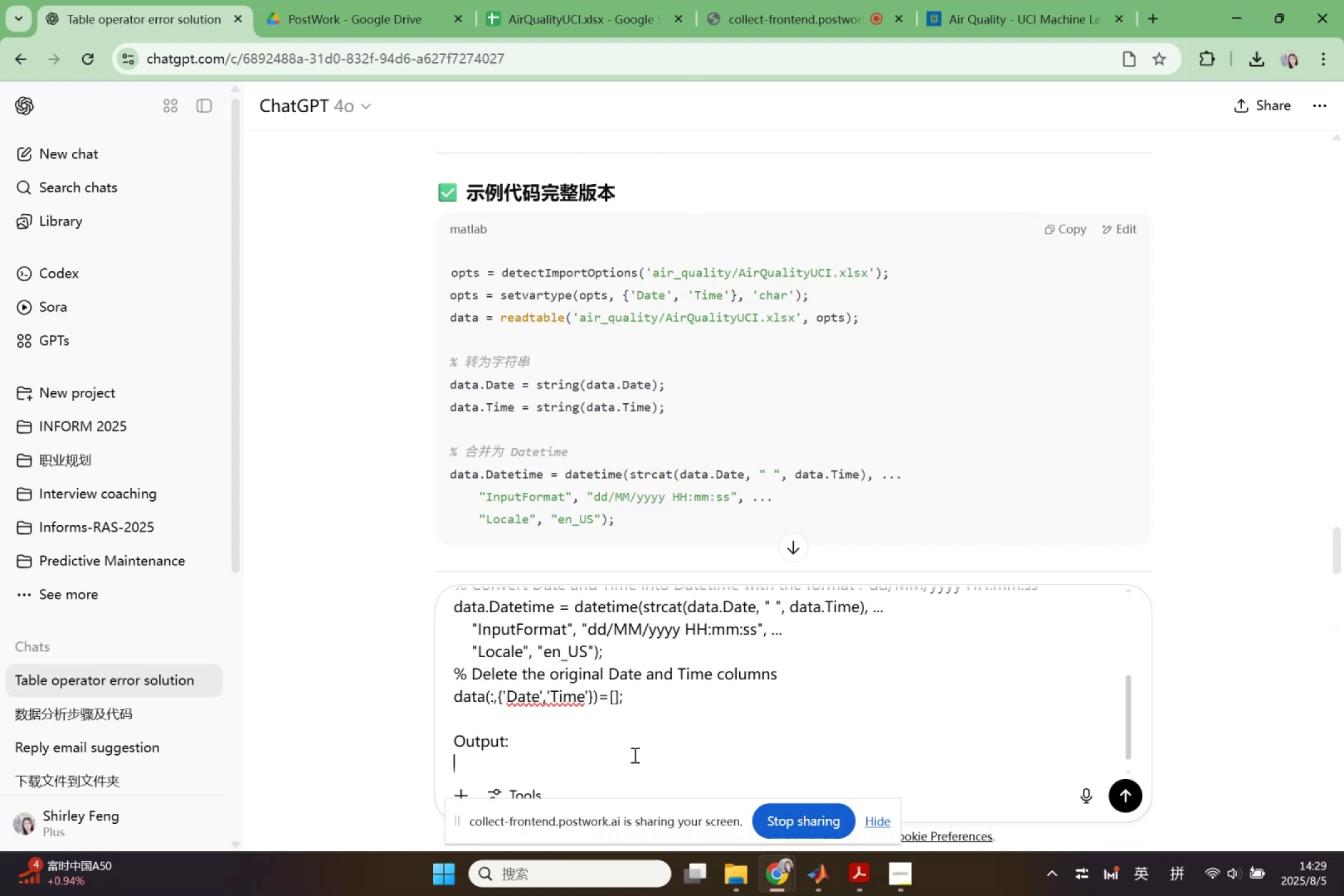 
key(Shift+Enter)
 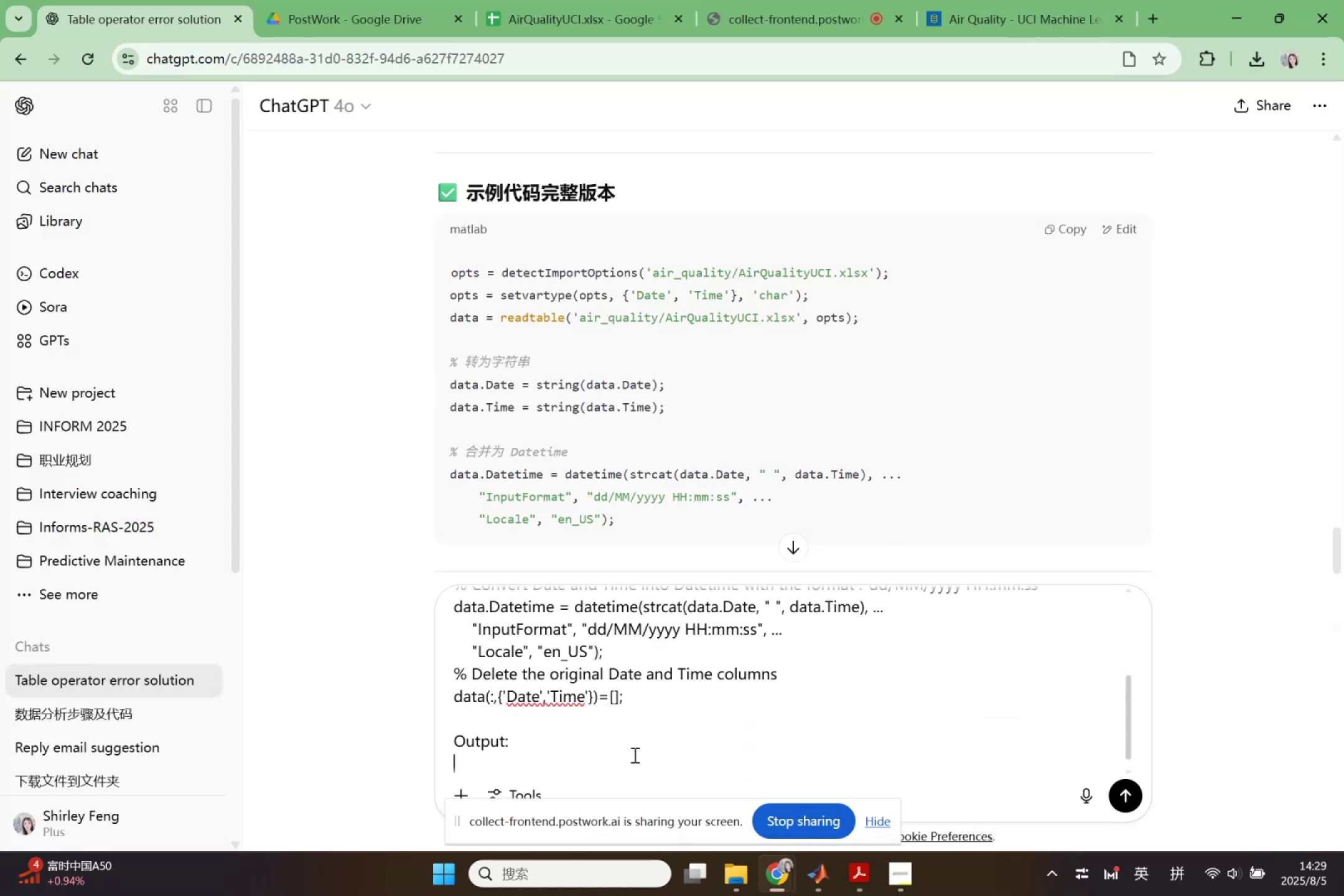 
key(Shift+Enter)
 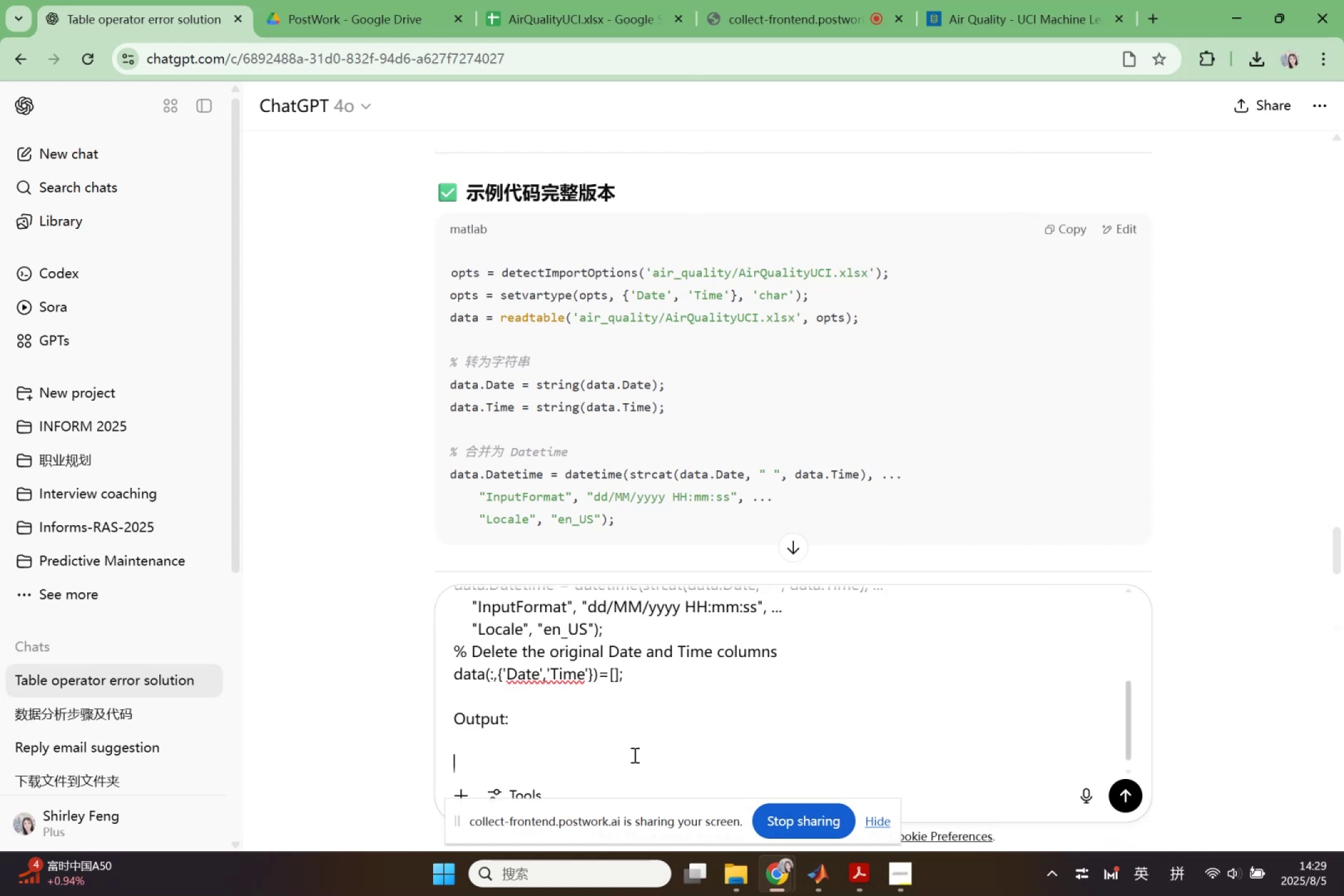 
key(Control+ControlLeft)
 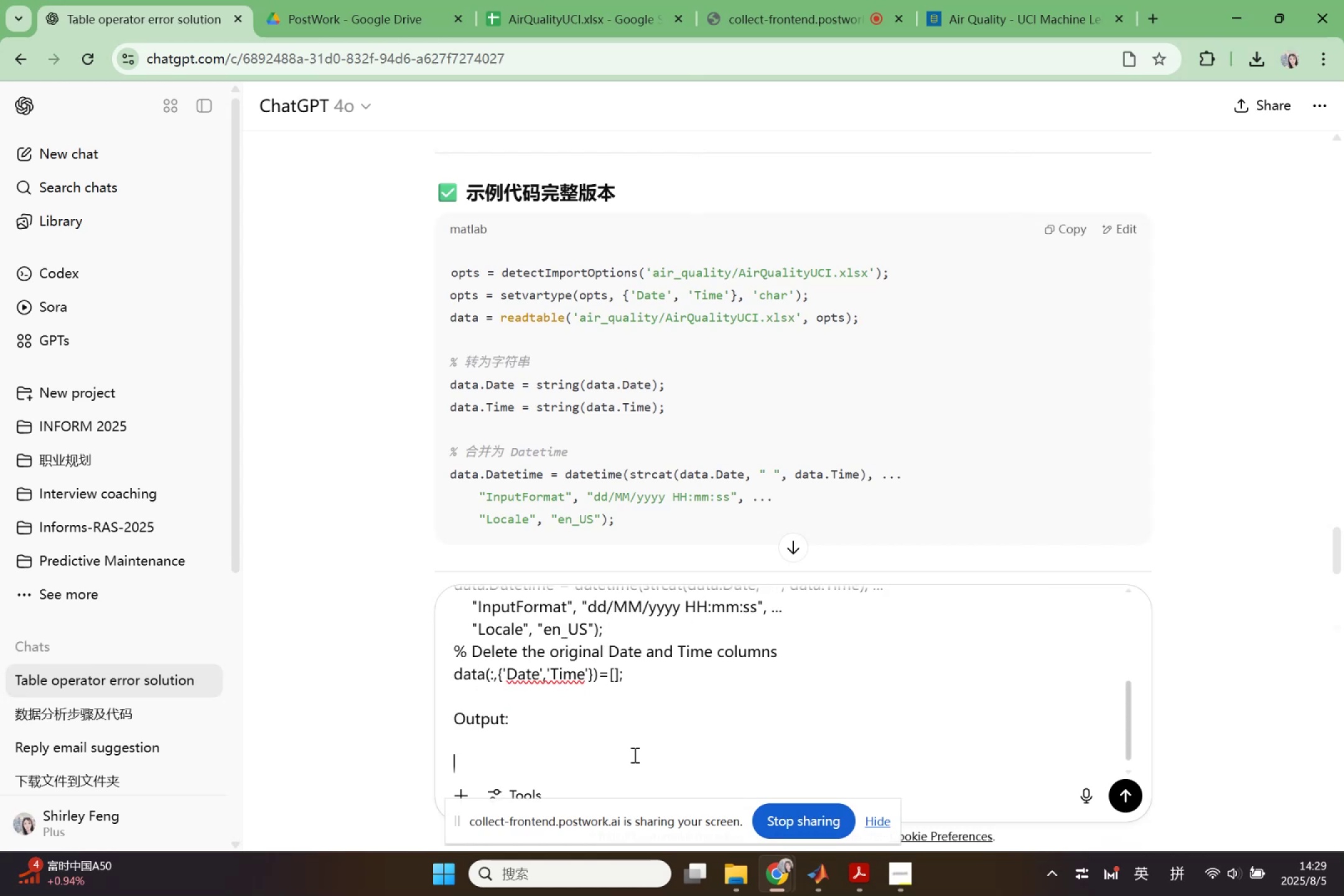 
key(Control+V)
 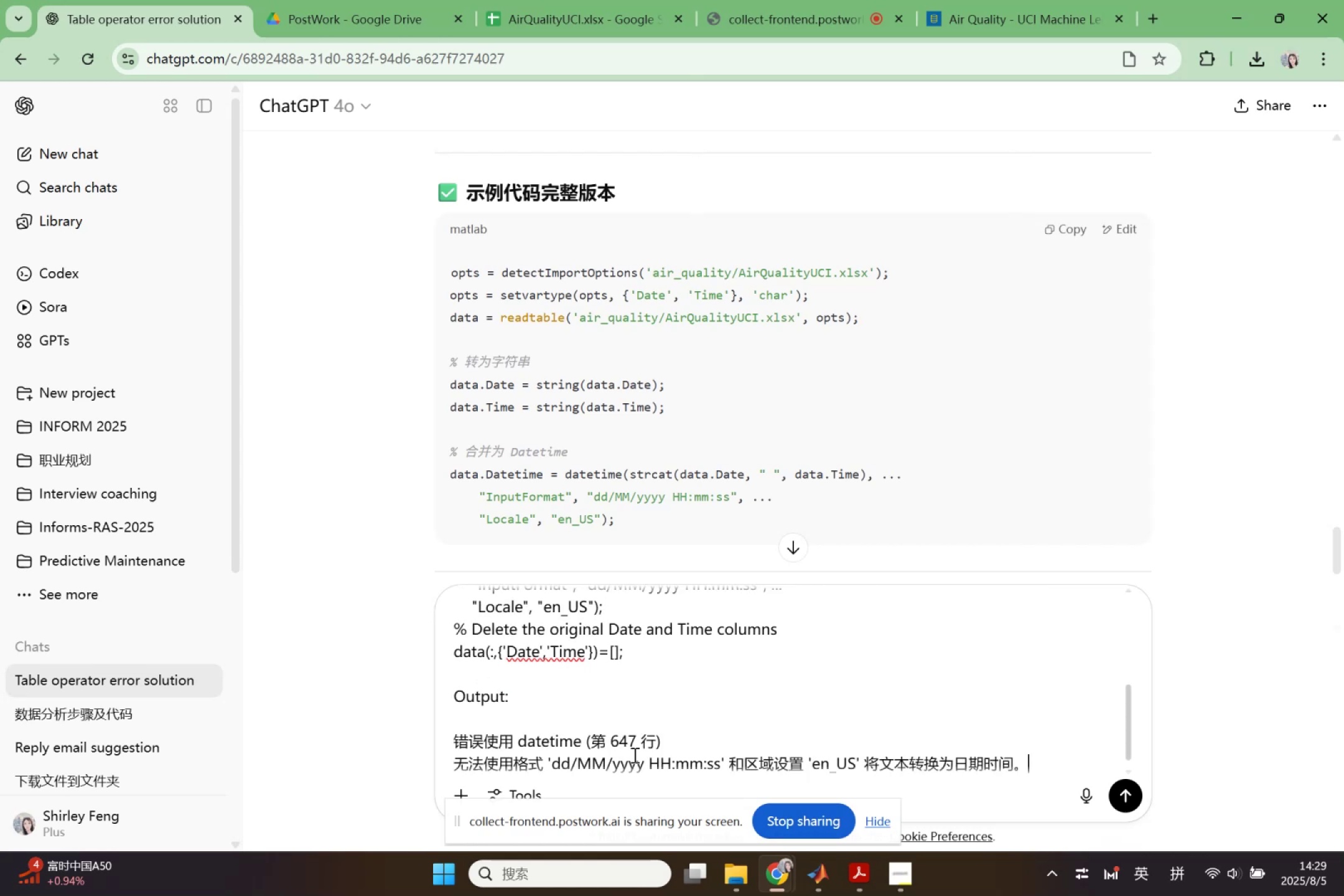 
key(Enter)
 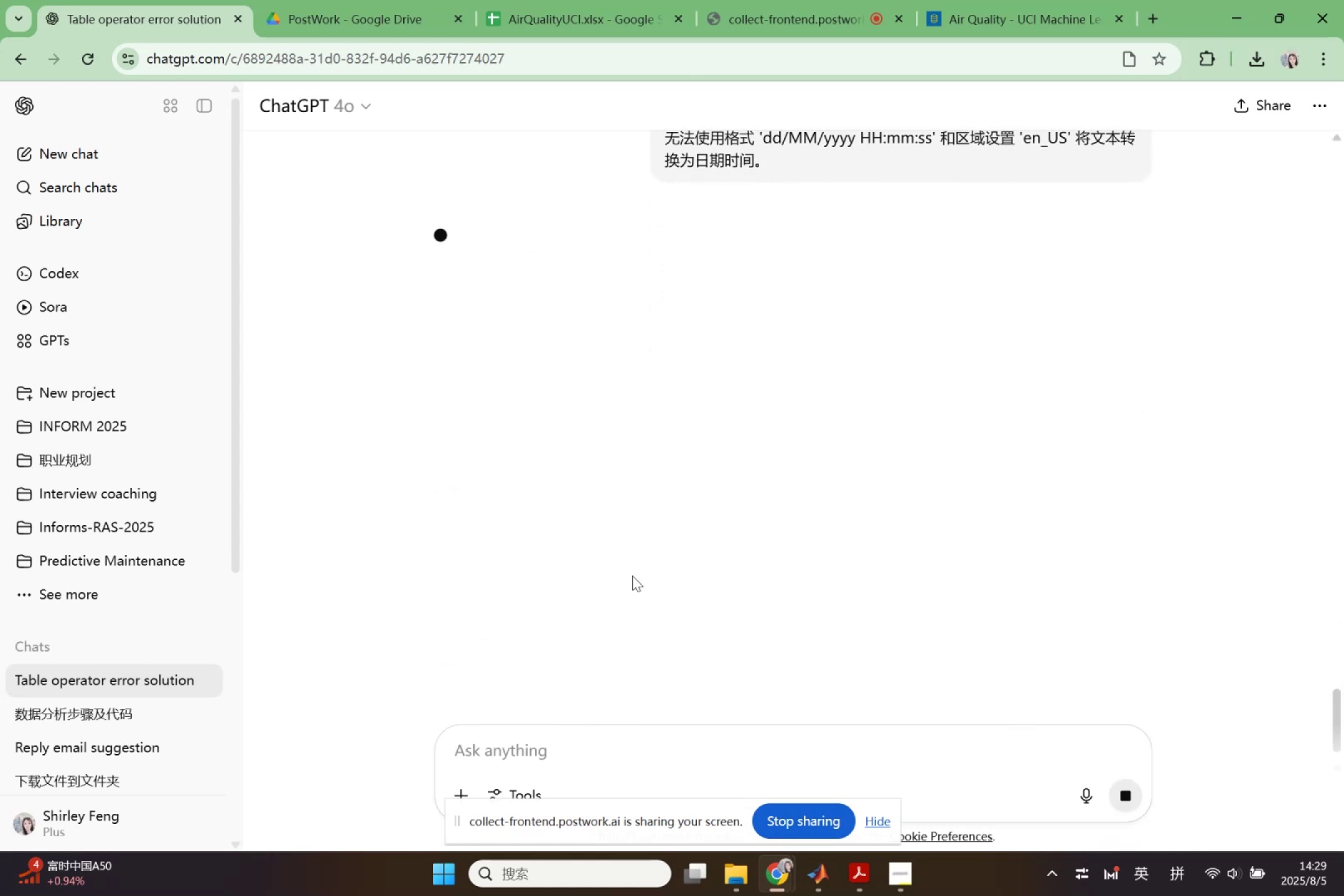 
scroll: coordinate [641, 595], scroll_direction: up, amount: 2.0
 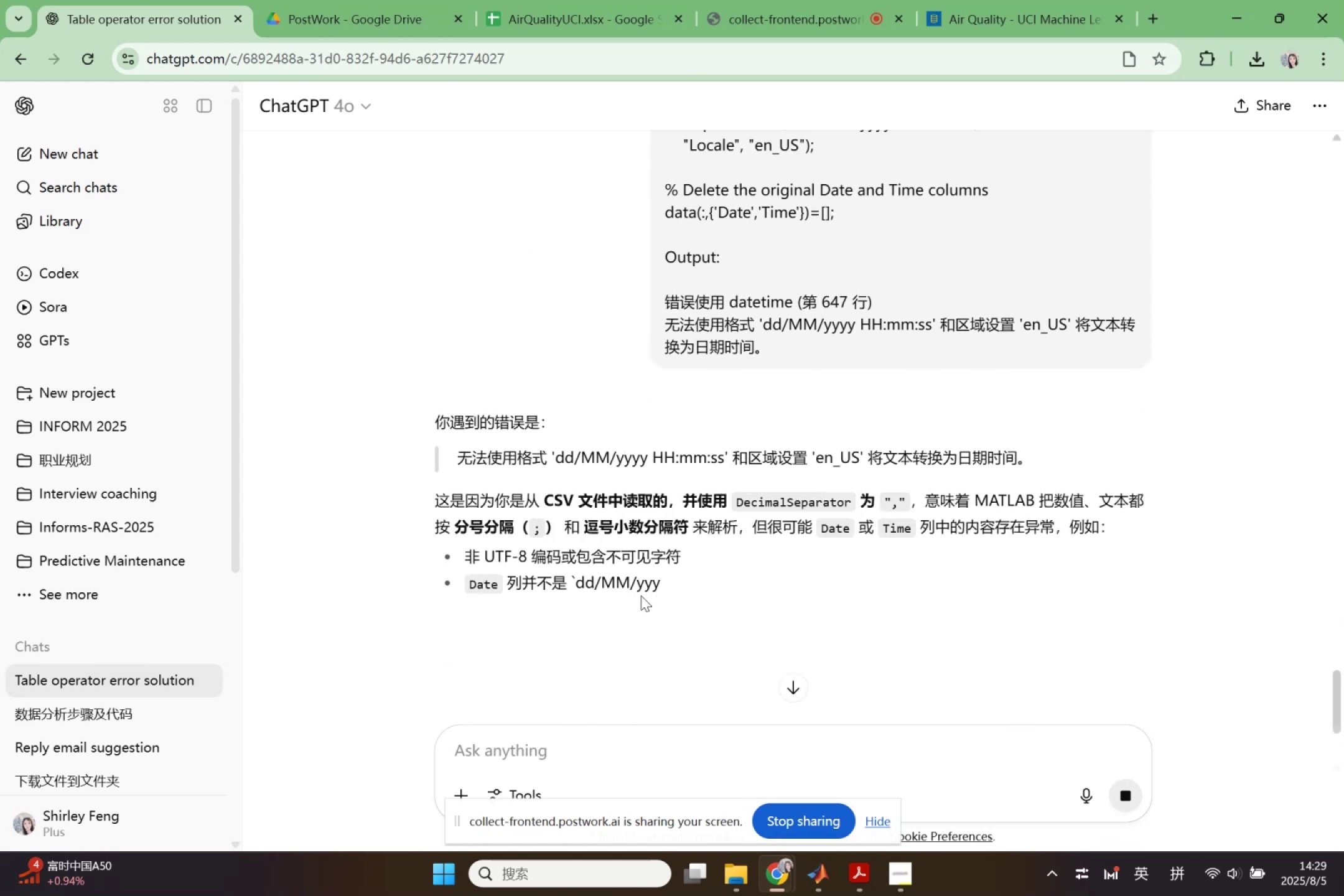 
wait(6.7)
 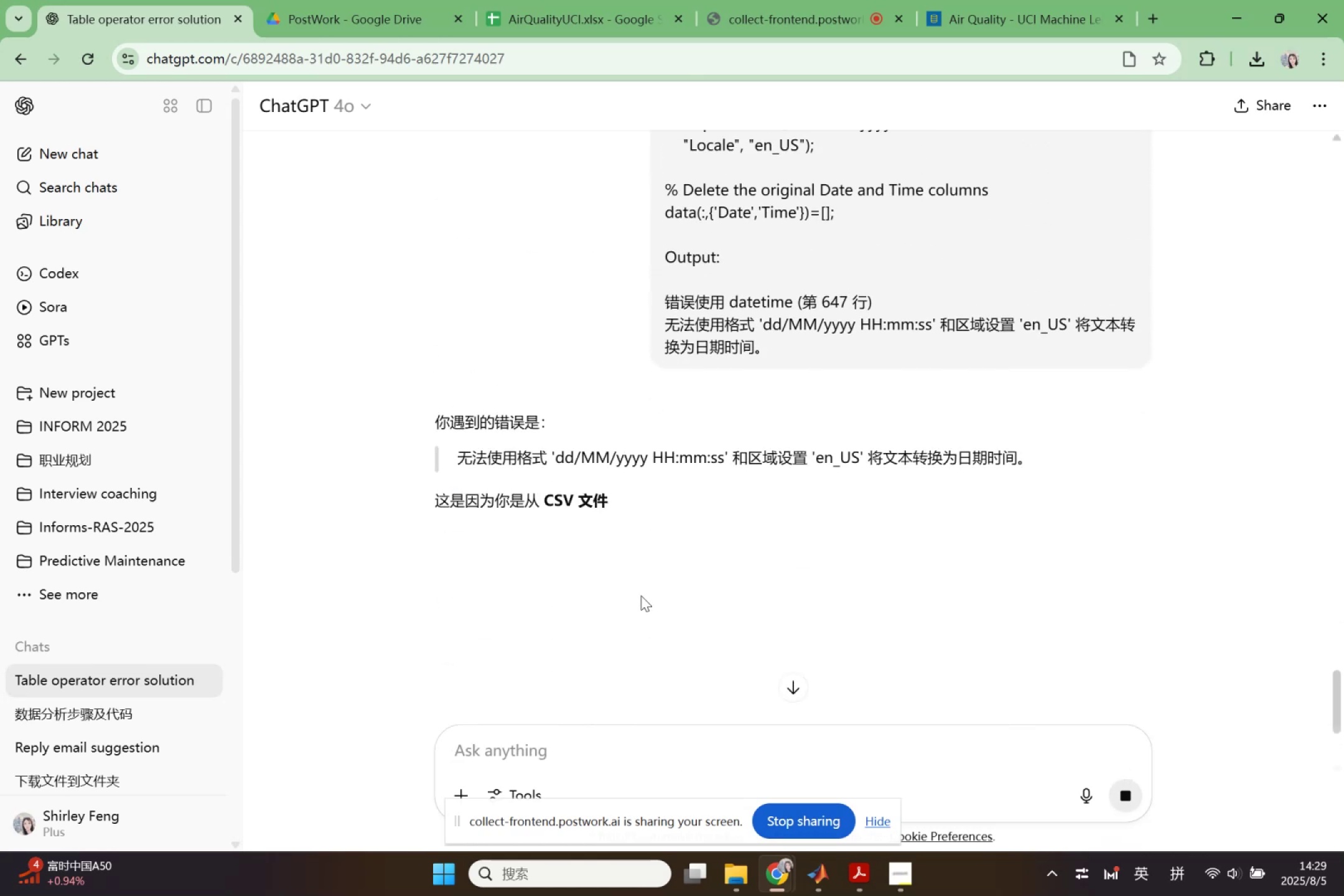 
scroll: coordinate [642, 592], scroll_direction: down, amount: 5.0
 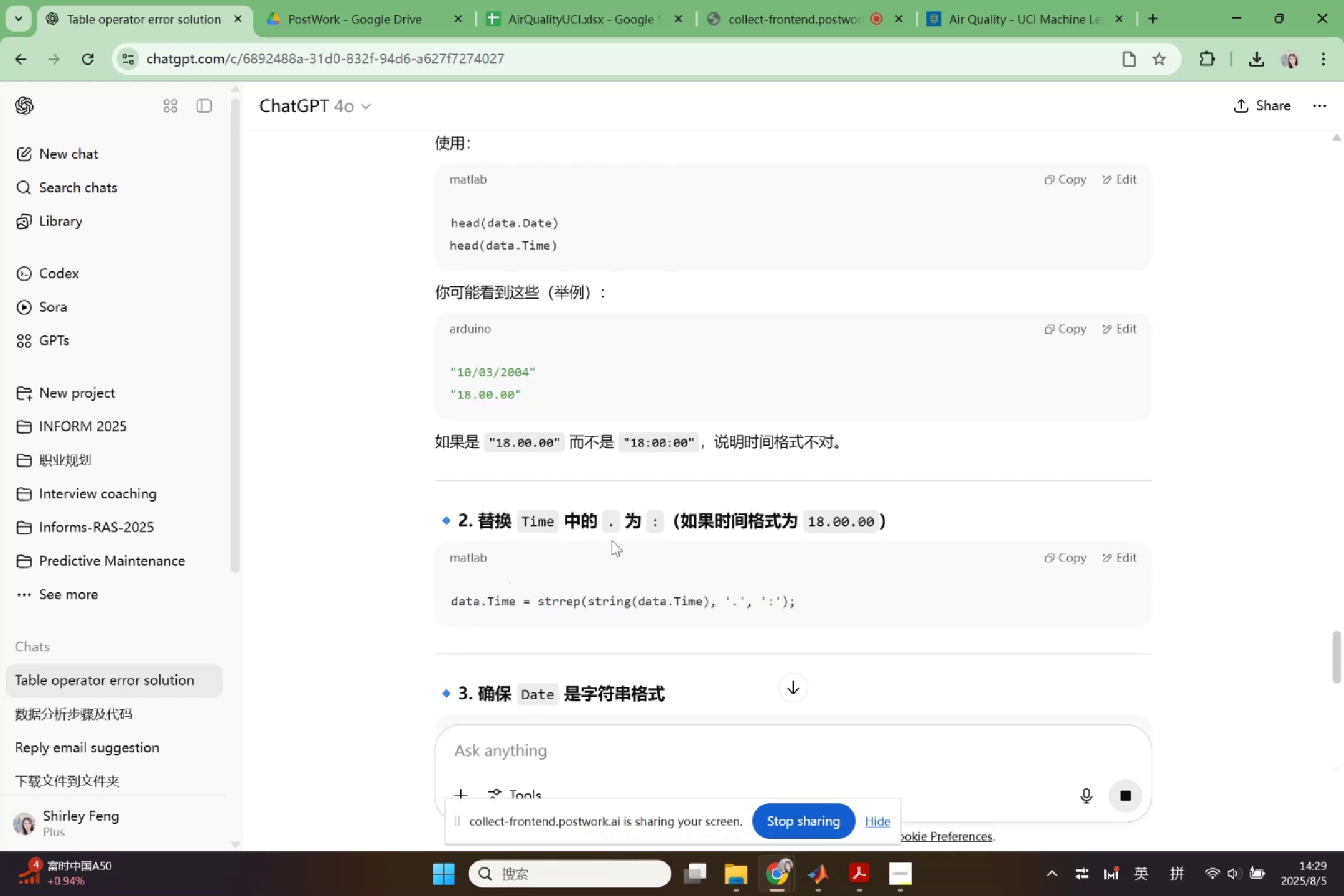 
wait(7.34)
 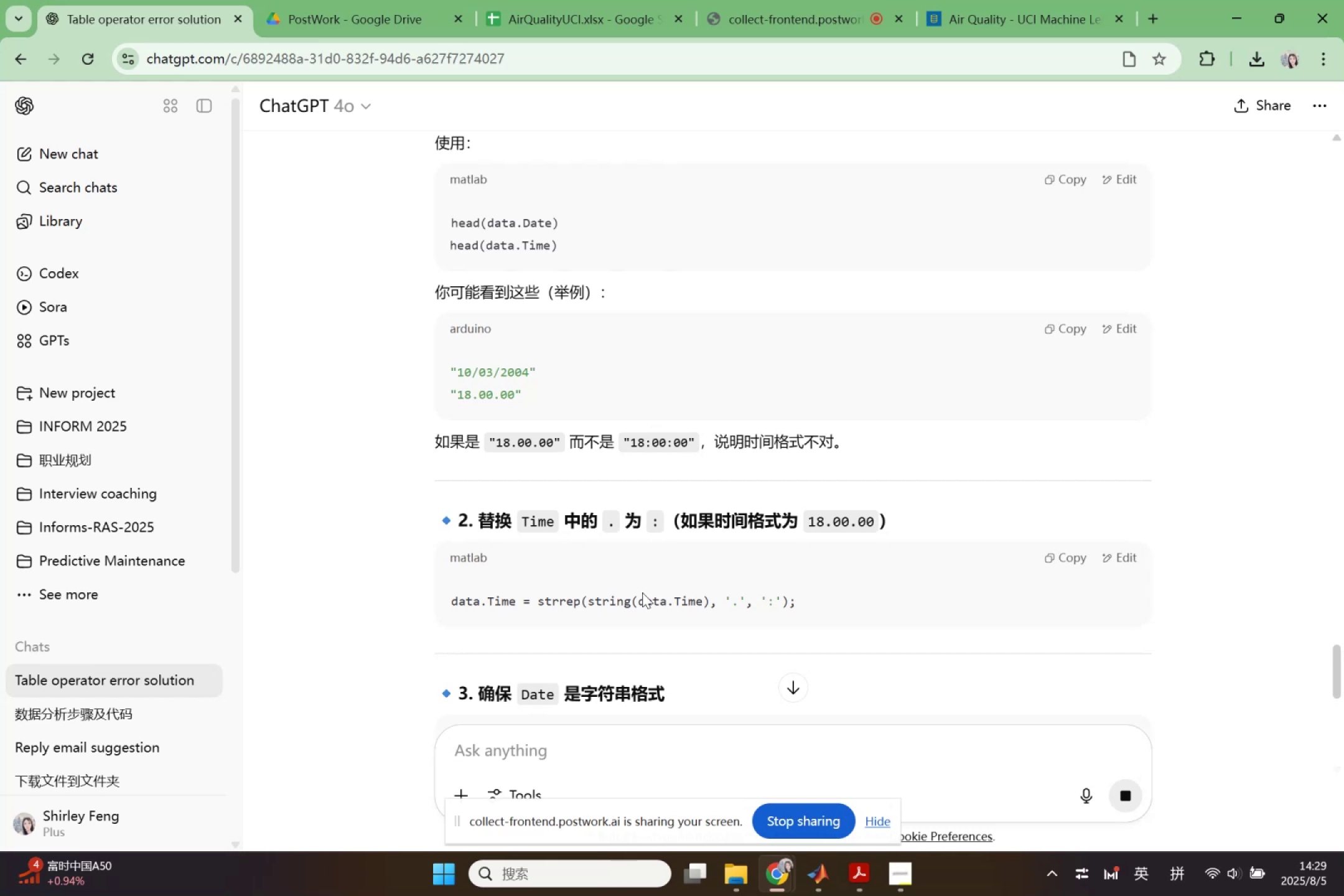 
key(Control+ControlLeft)
 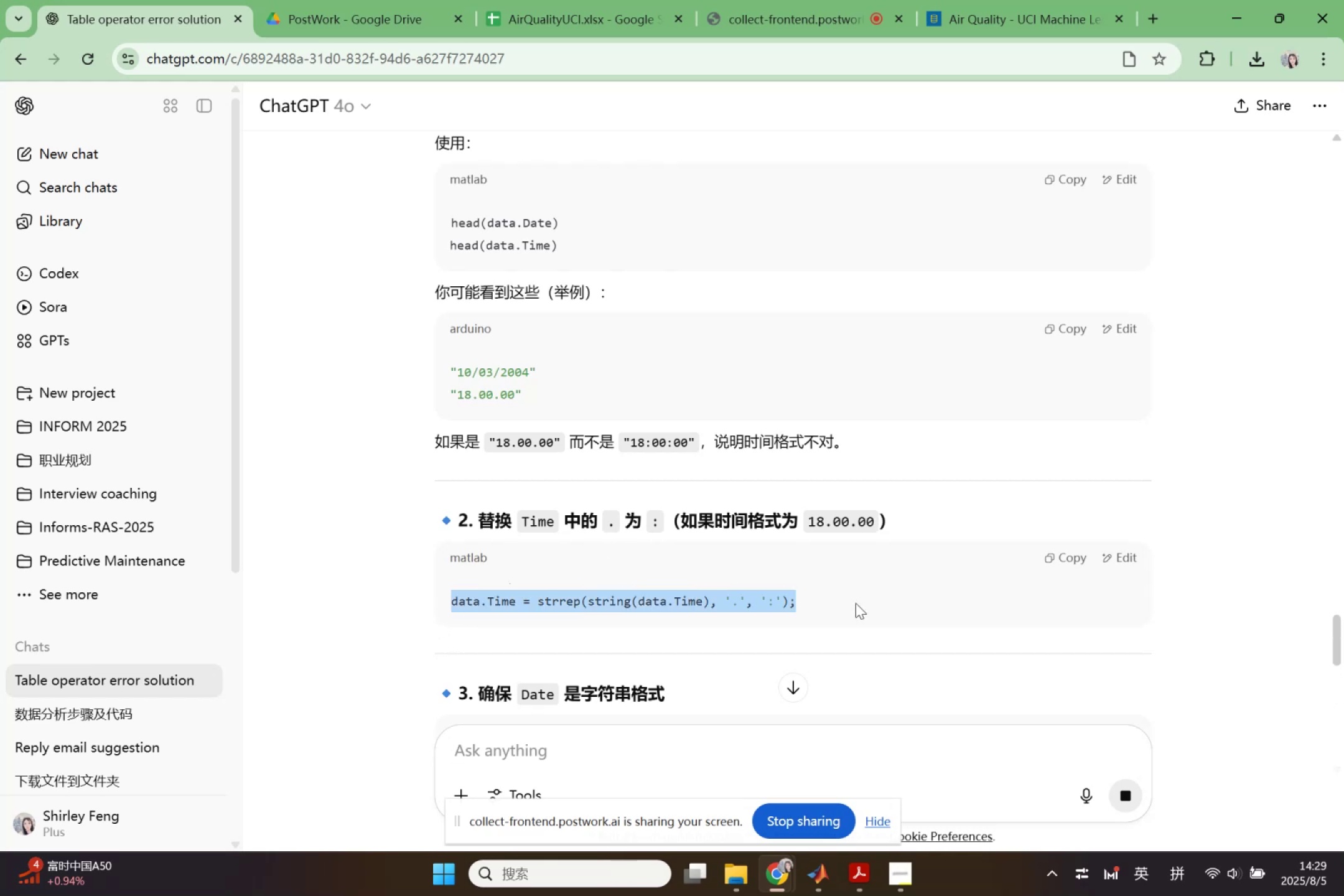 
key(Control+C)
 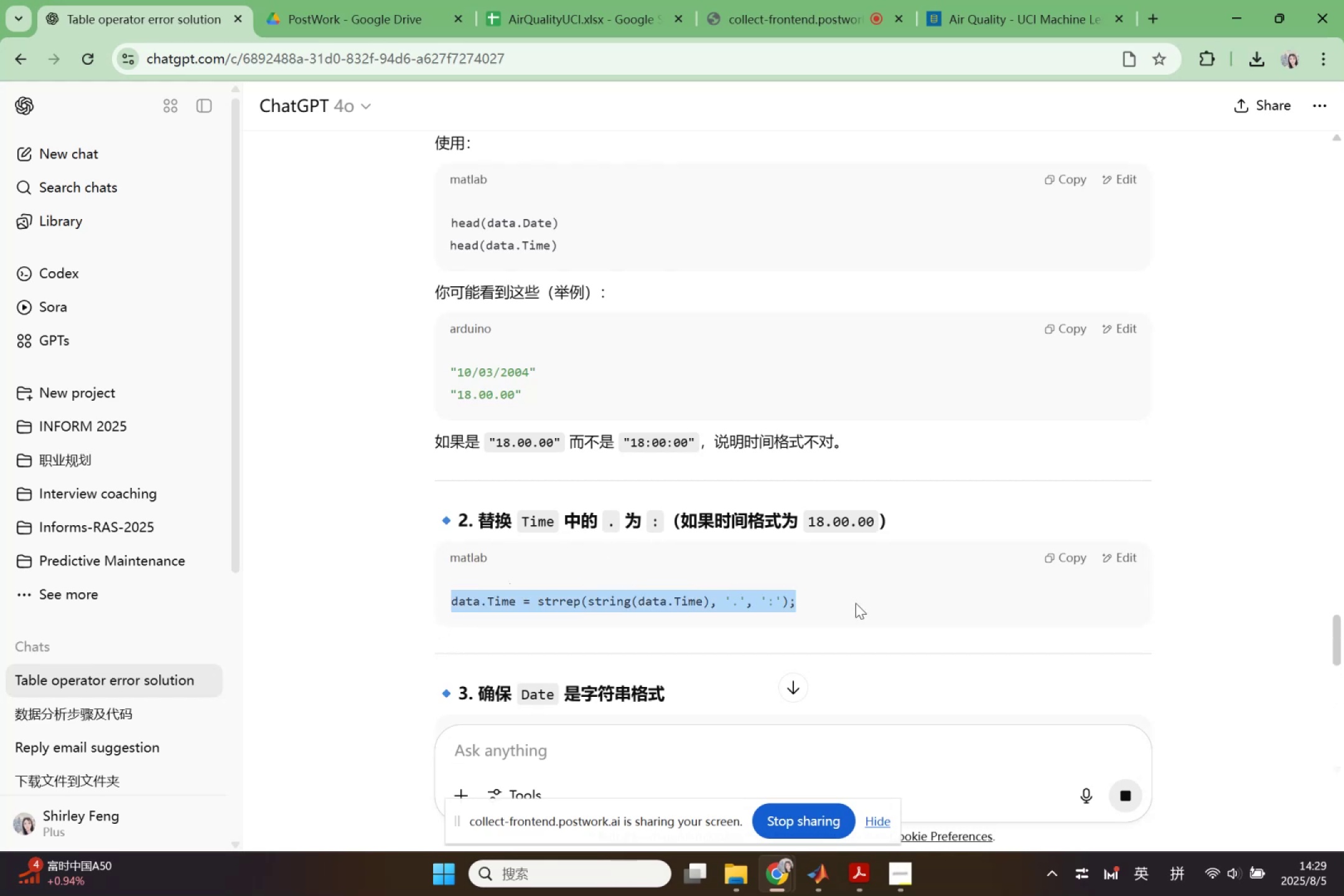 
scroll: coordinate [856, 603], scroll_direction: down, amount: 4.0
 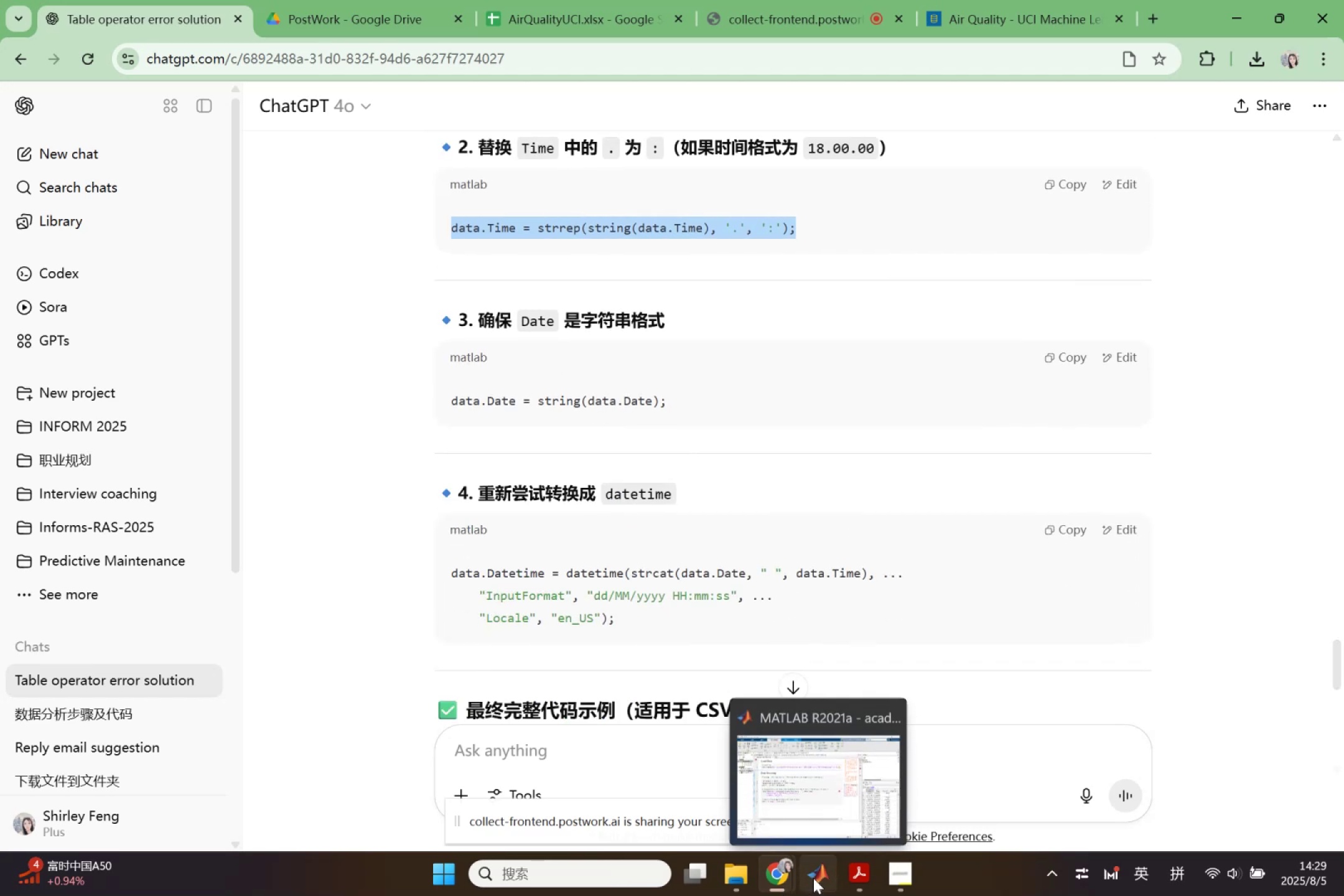 
wait(8.34)
 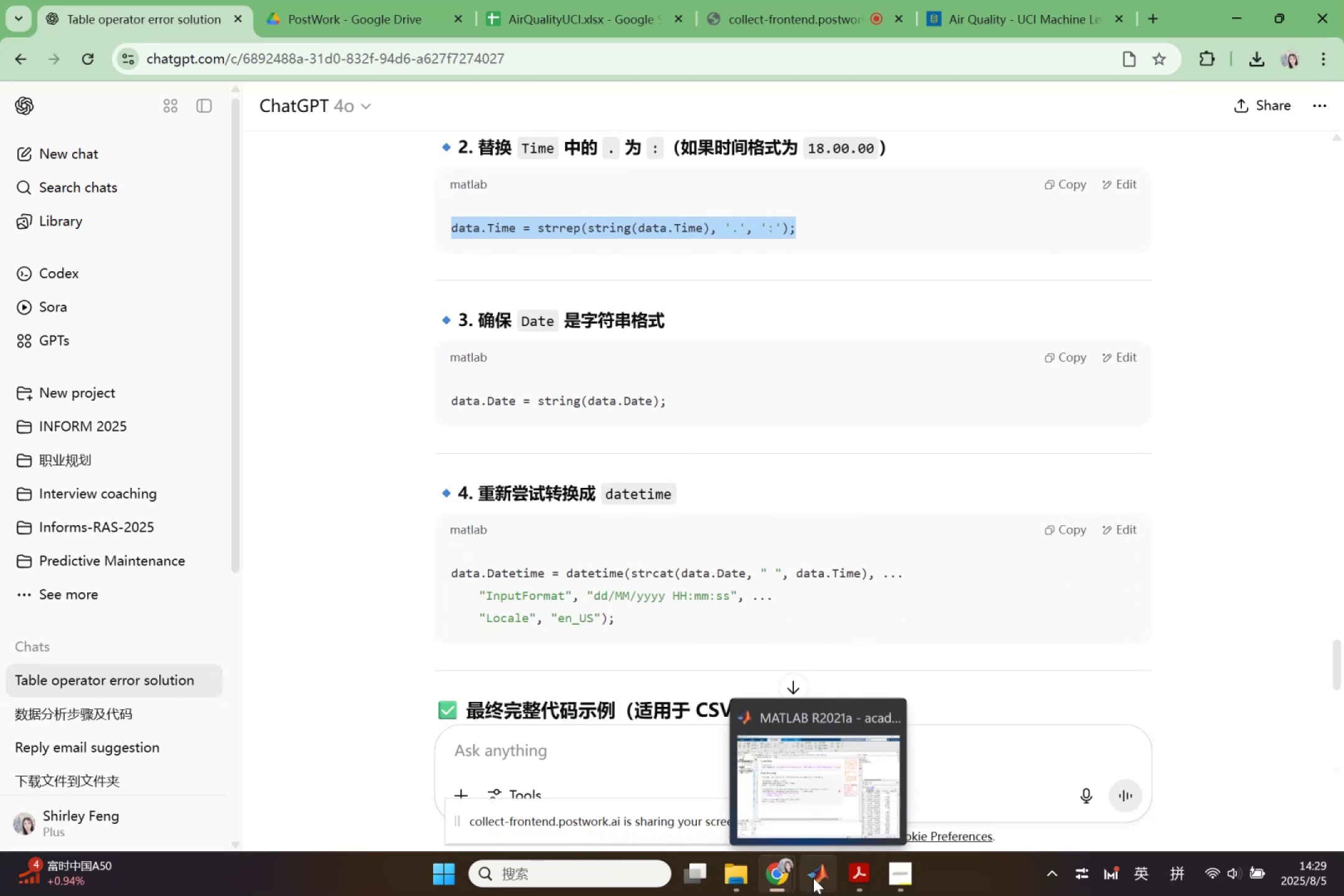 
left_click([206, 470])
 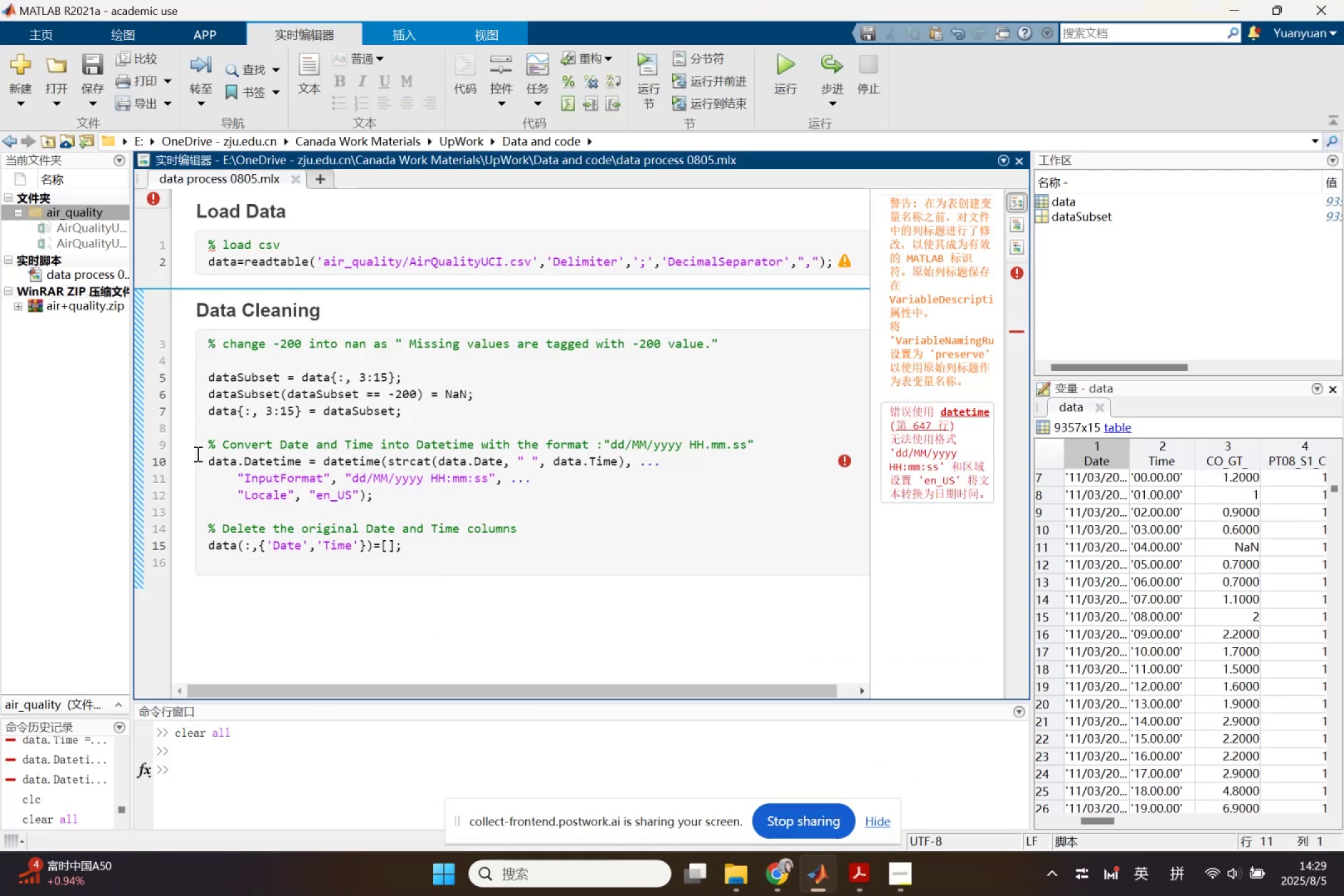 
left_click([208, 460])
 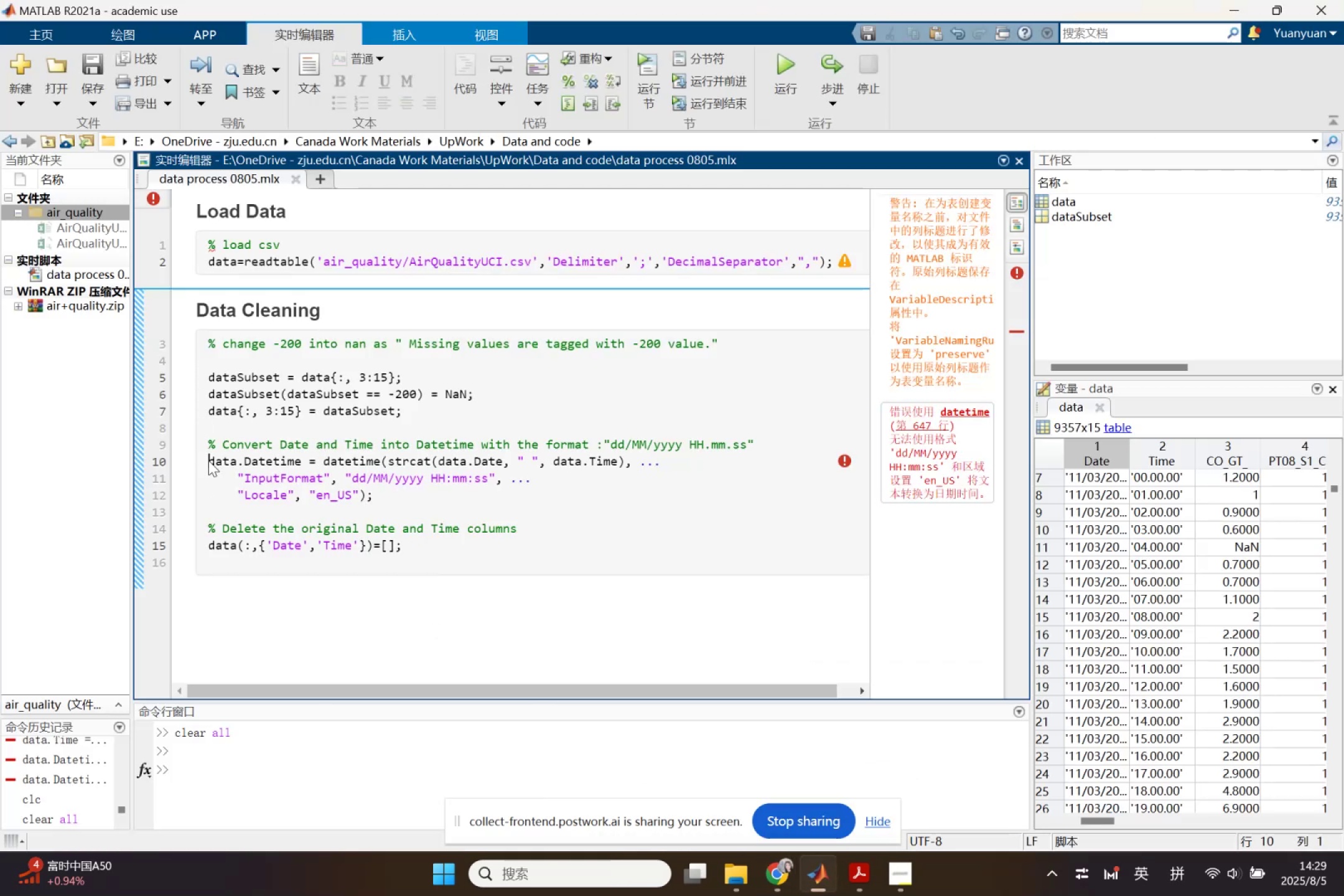 
key(Enter)
 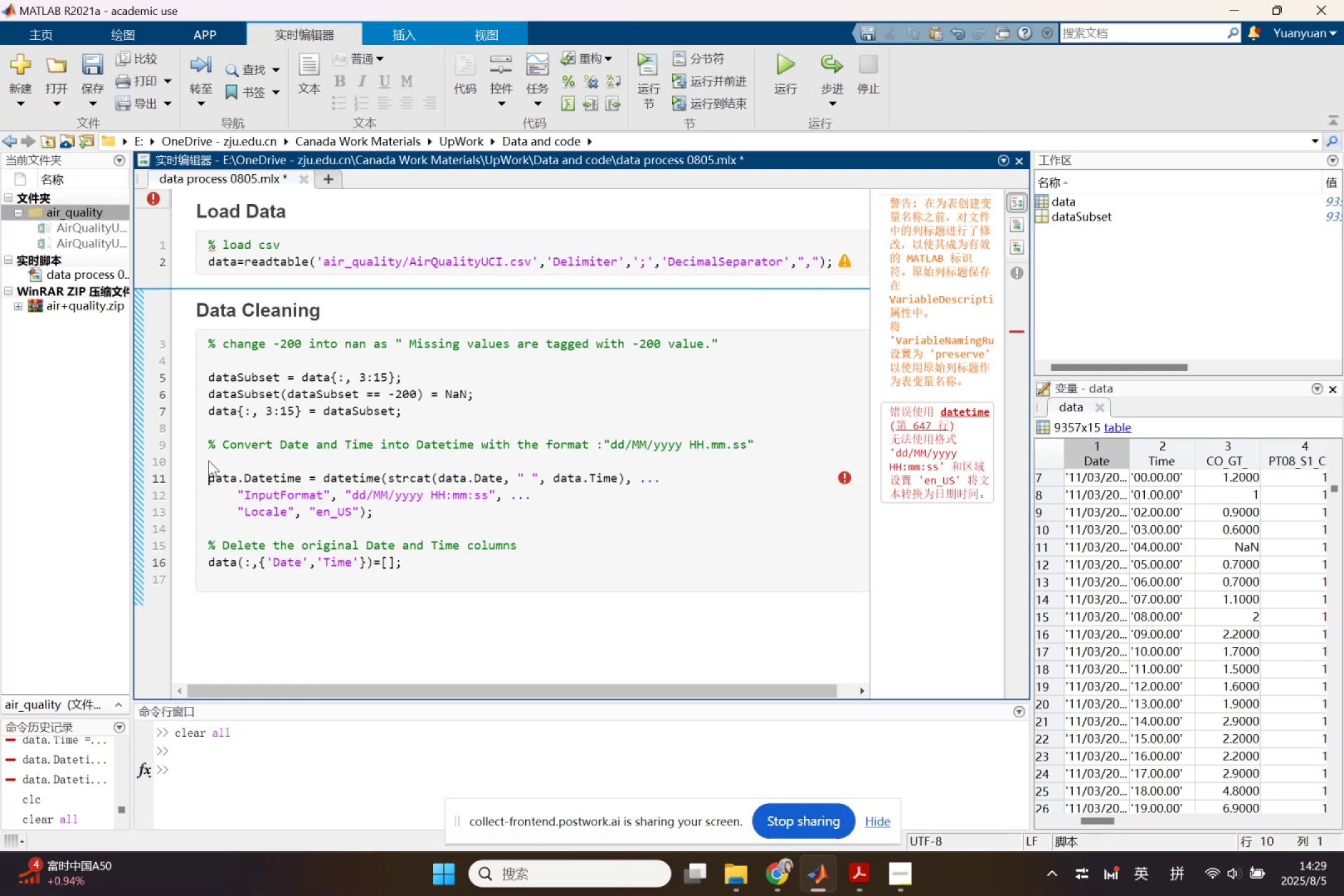 
key(ArrowUp)
 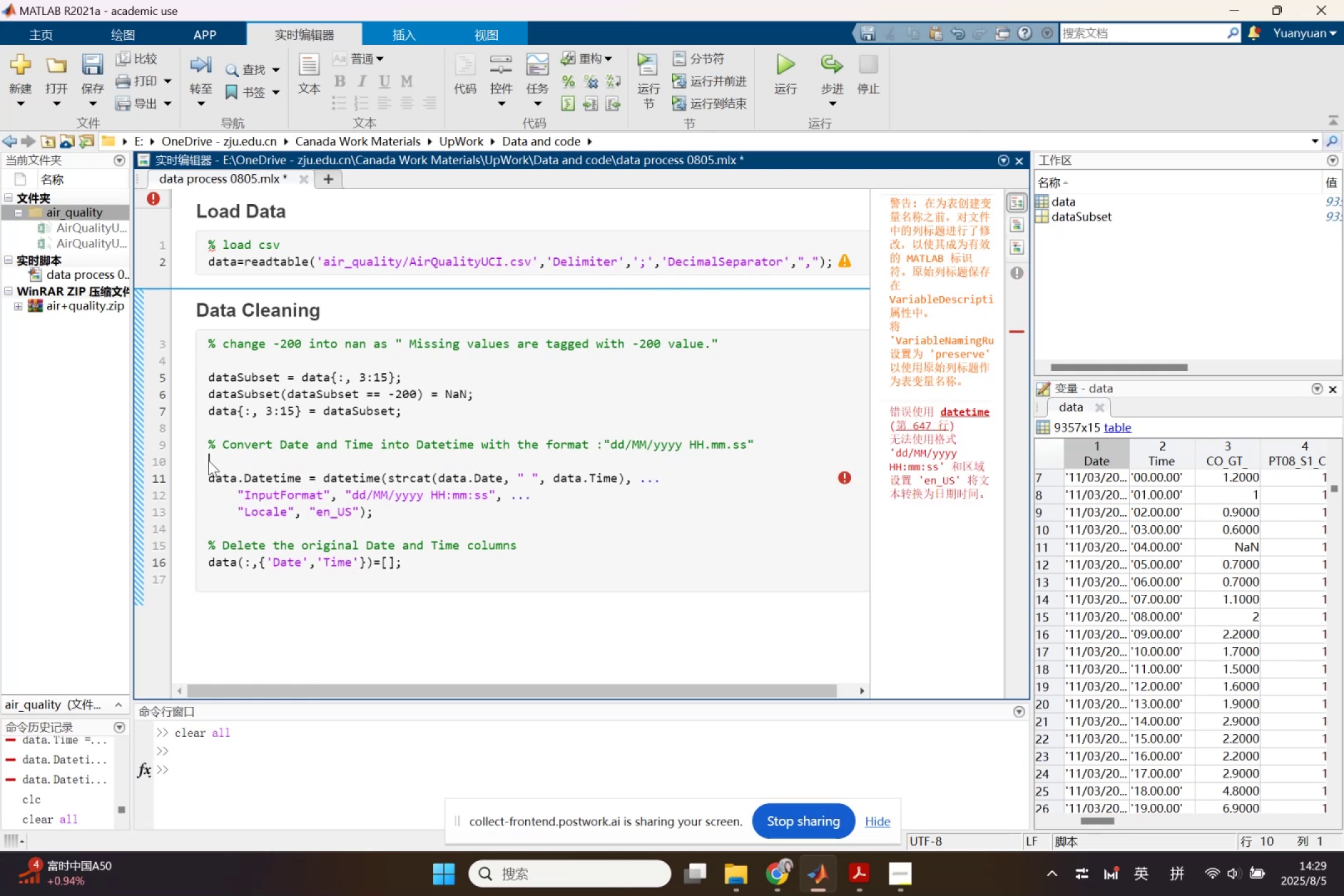 
key(Control+ControlLeft)
 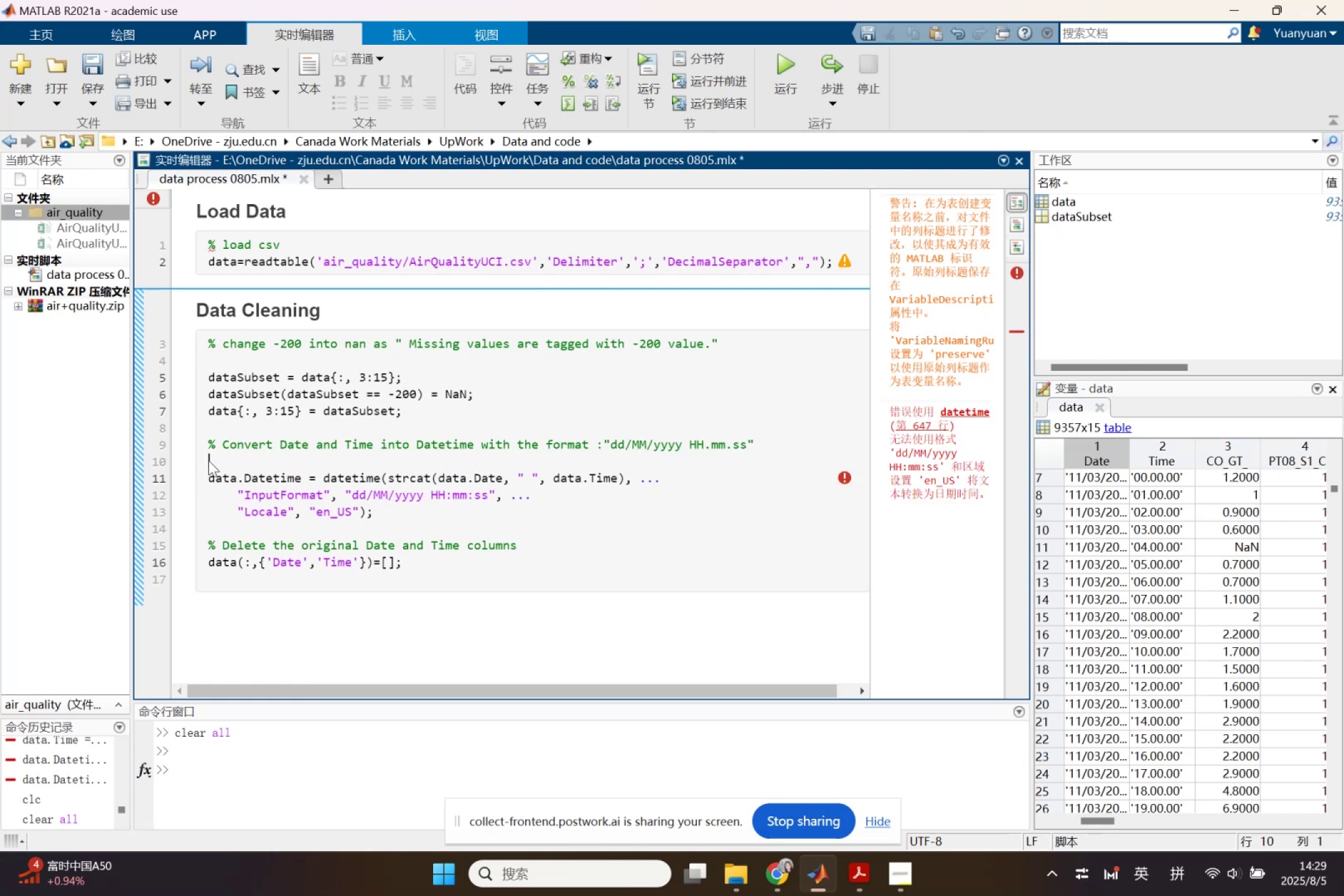 
key(Control+V)
 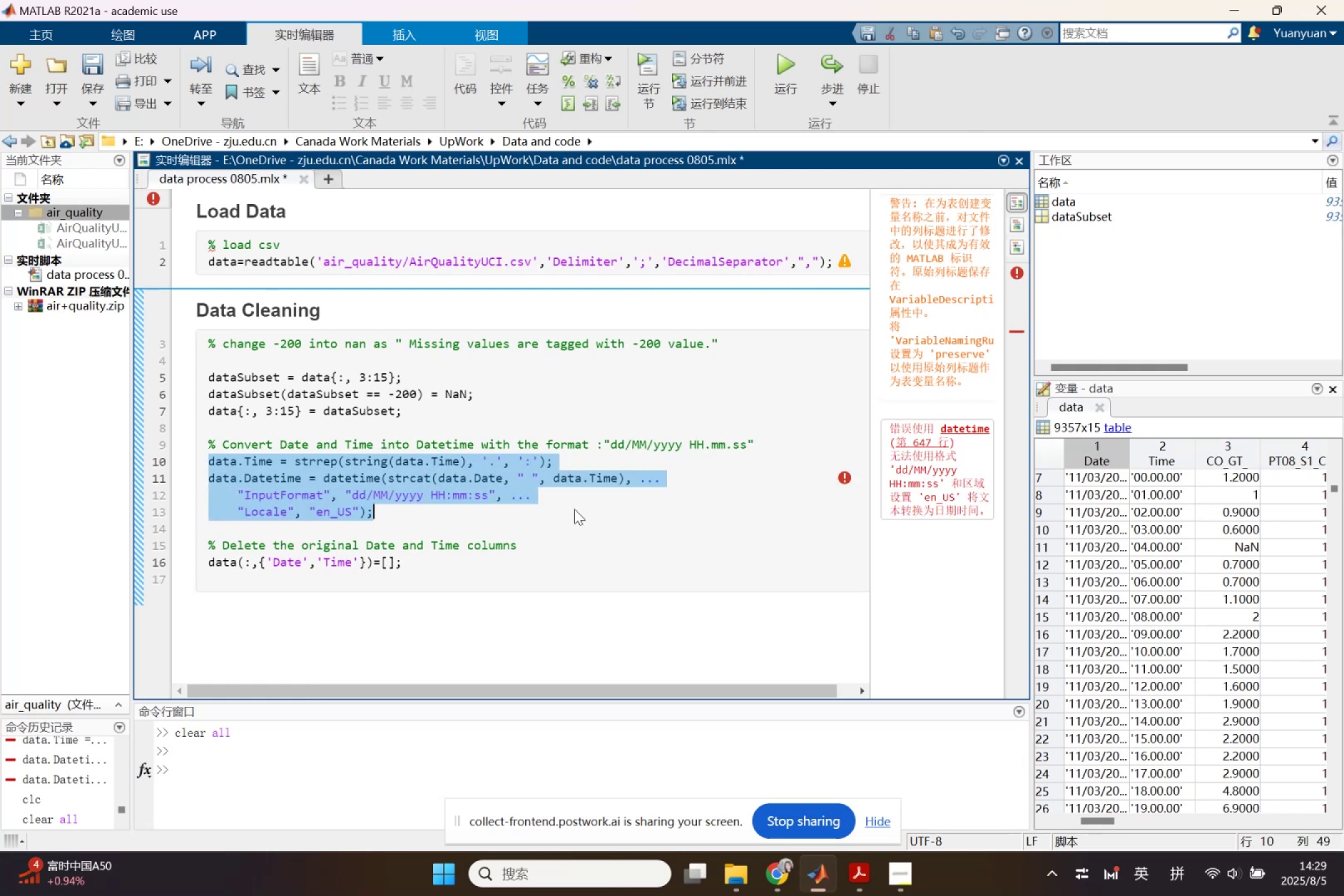 
key(F9)
 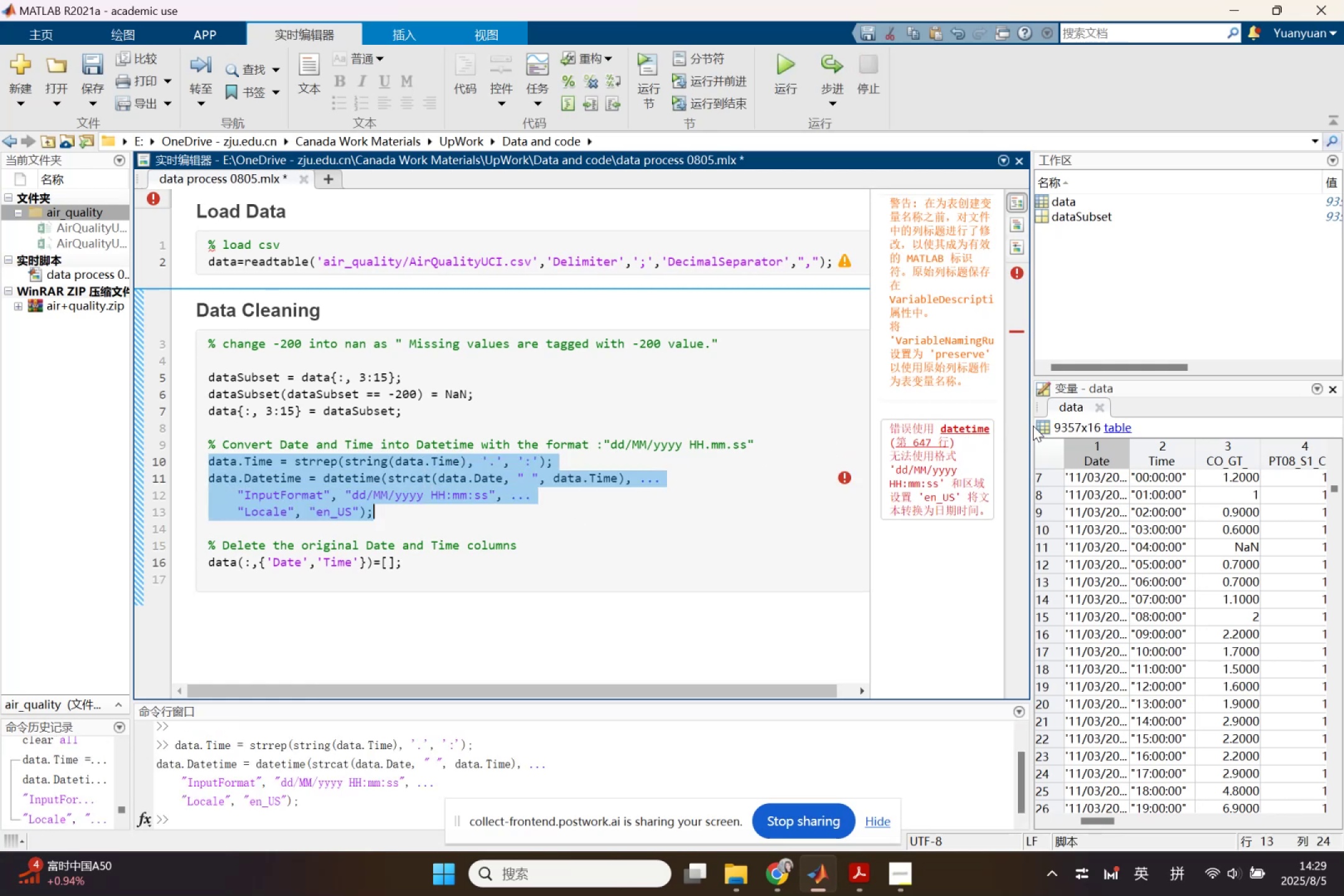 
wait(5.09)
 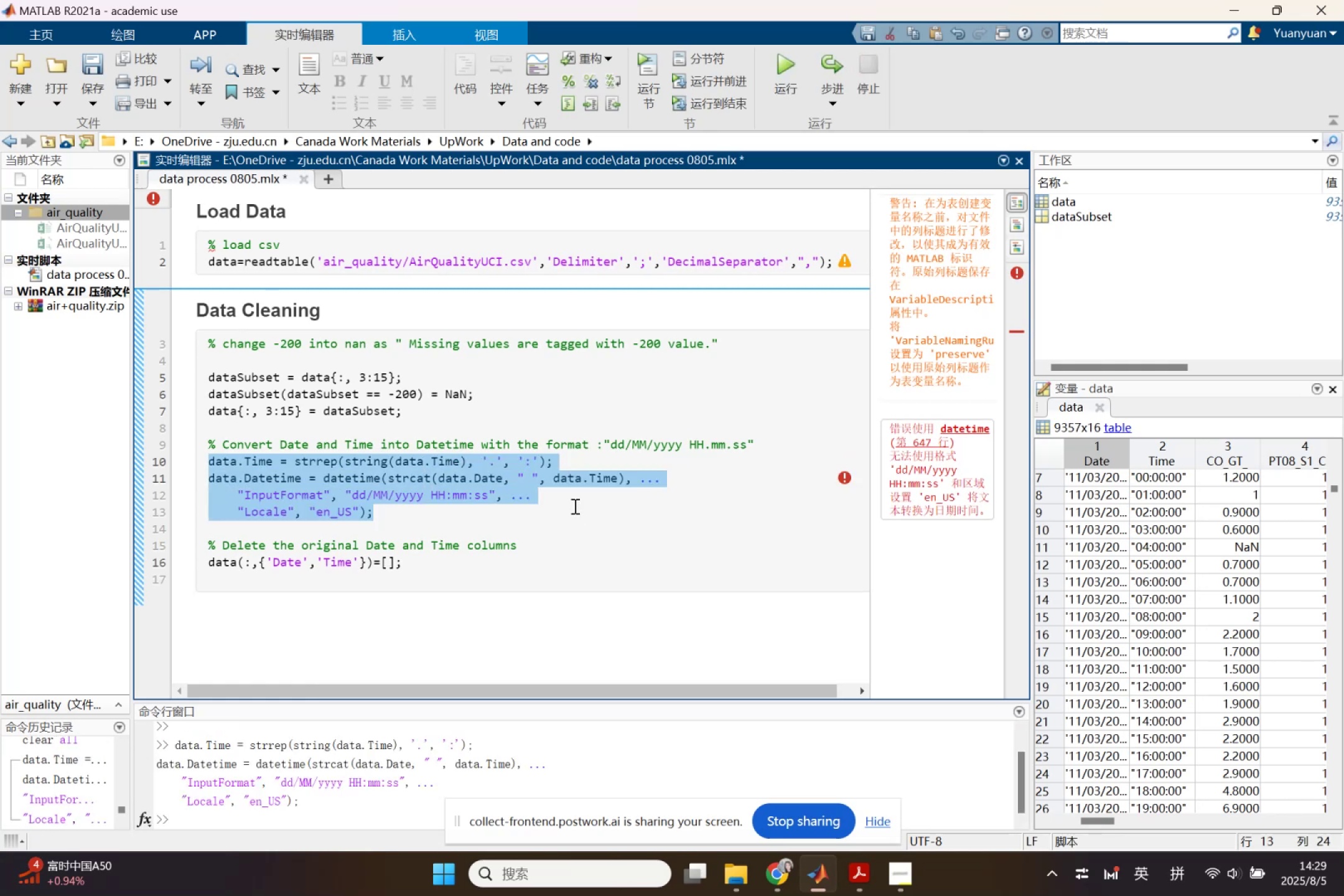 
left_click([947, 498])
 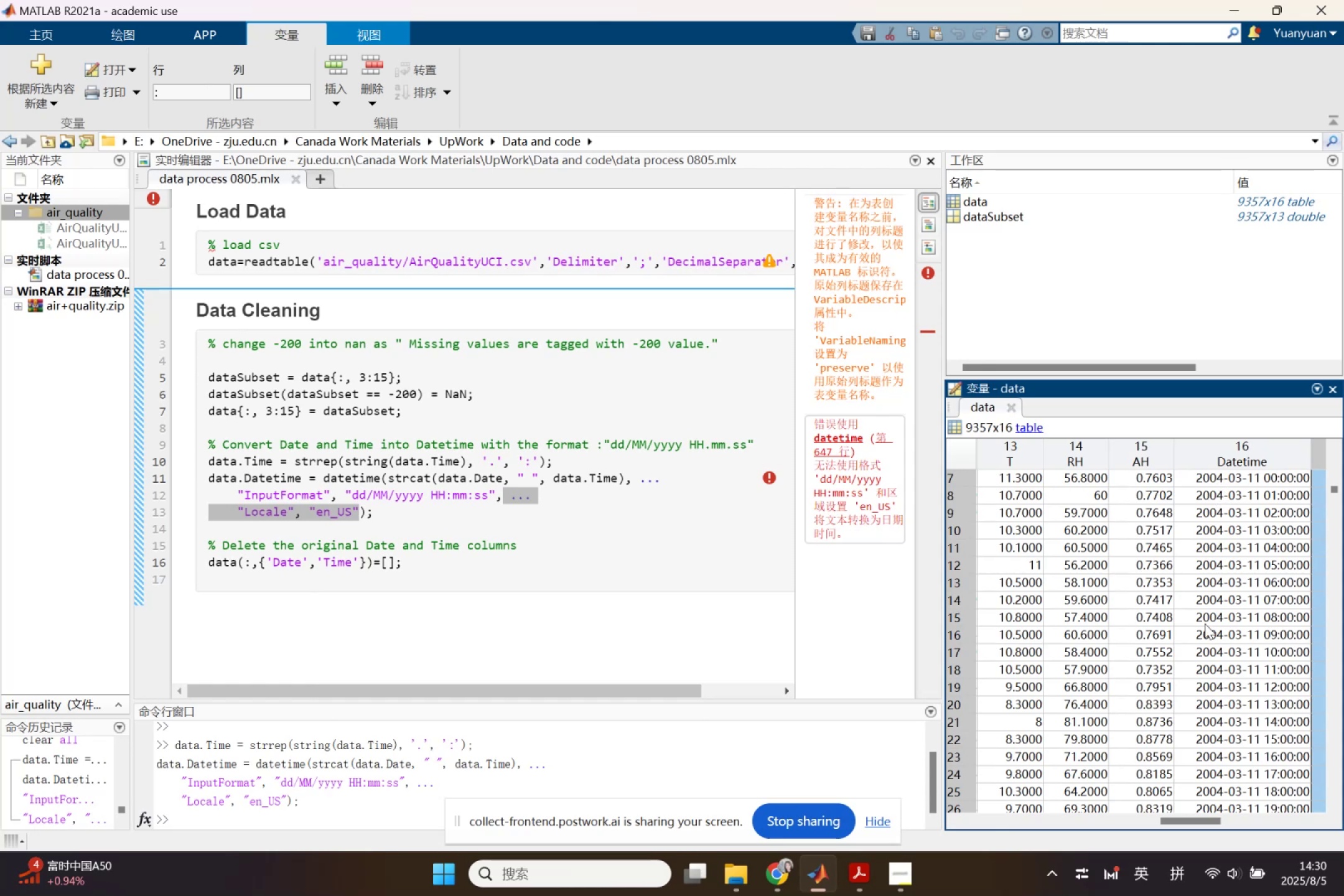 
wait(30.31)
 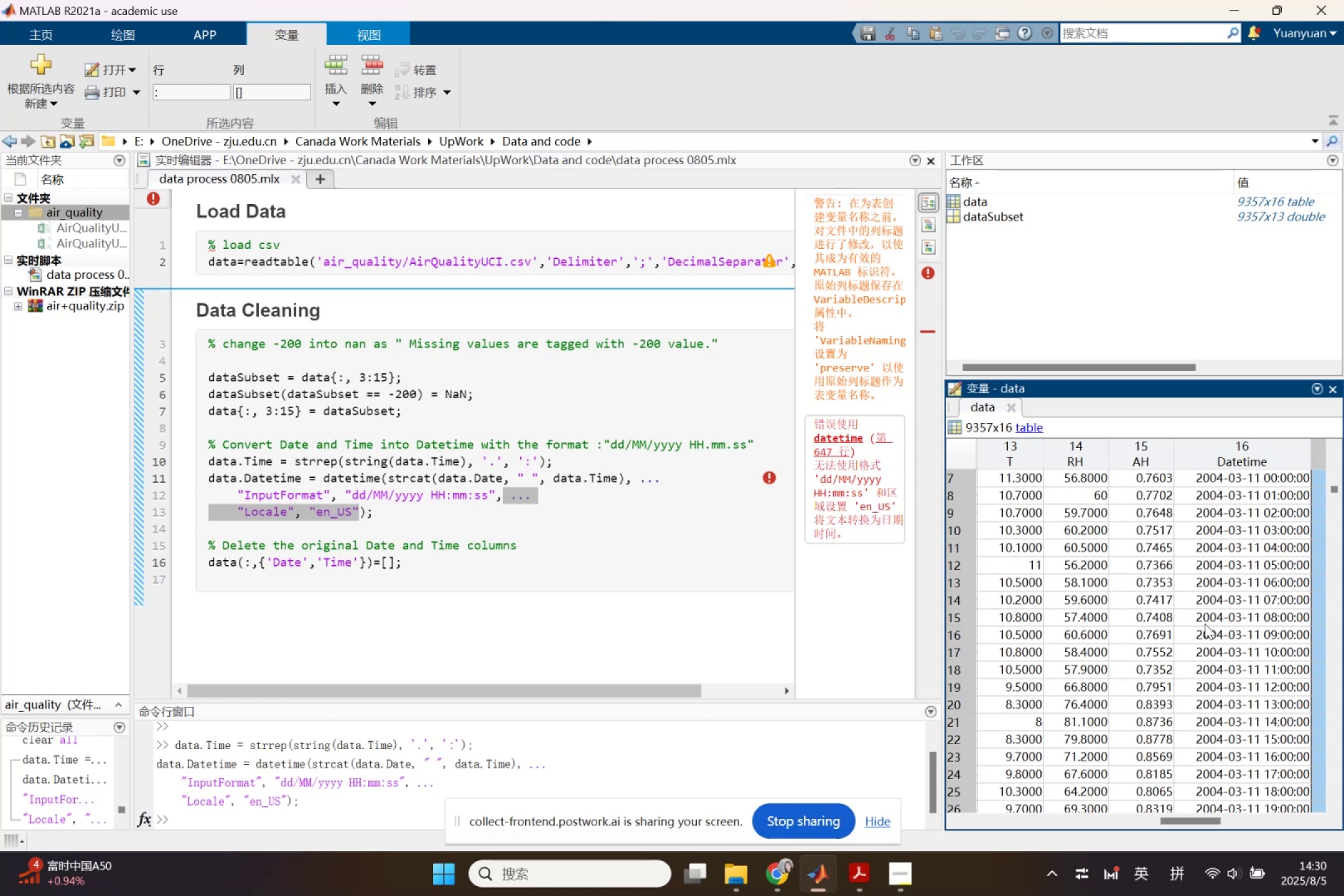 
left_click([363, 513])
 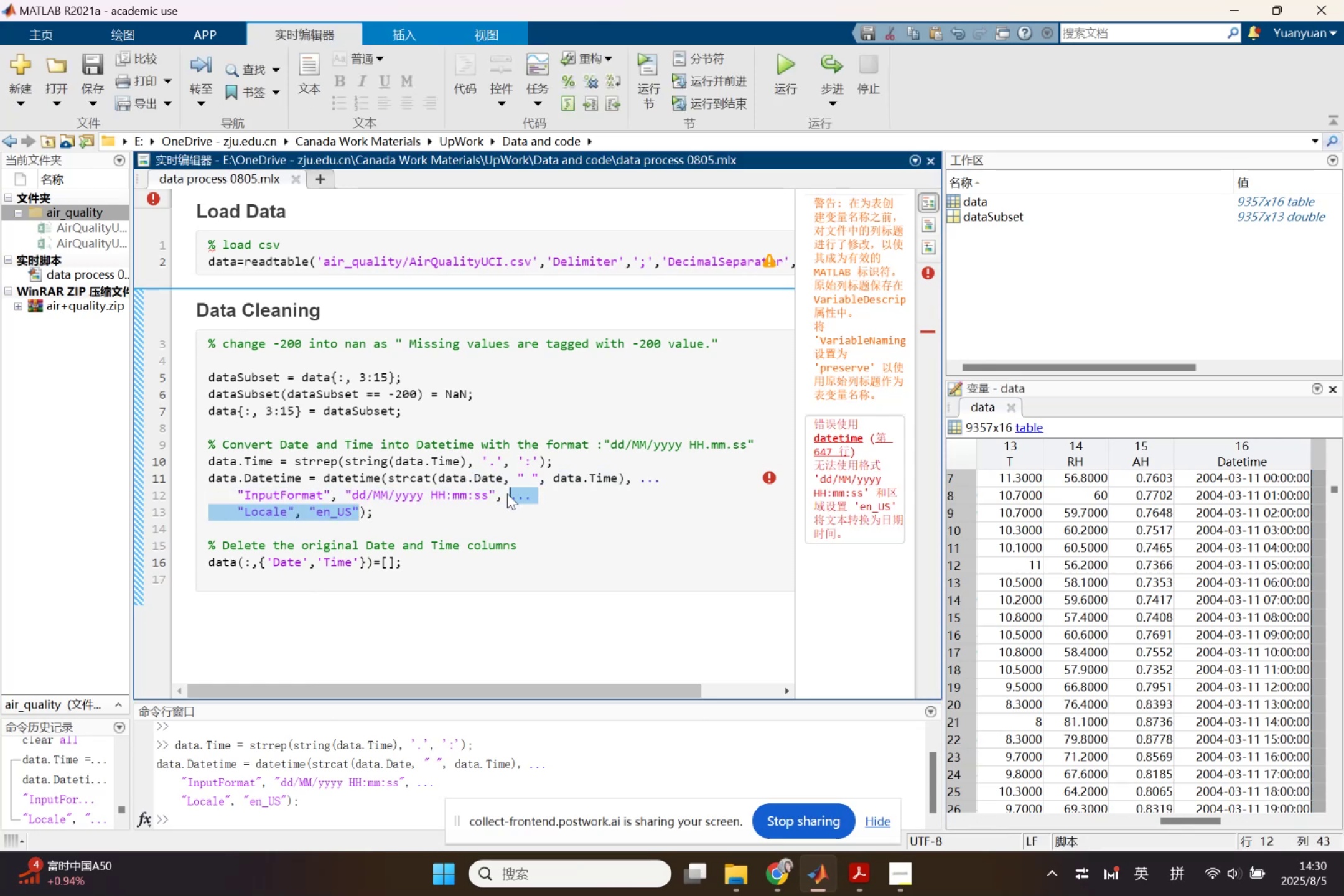 
key(Backspace)
 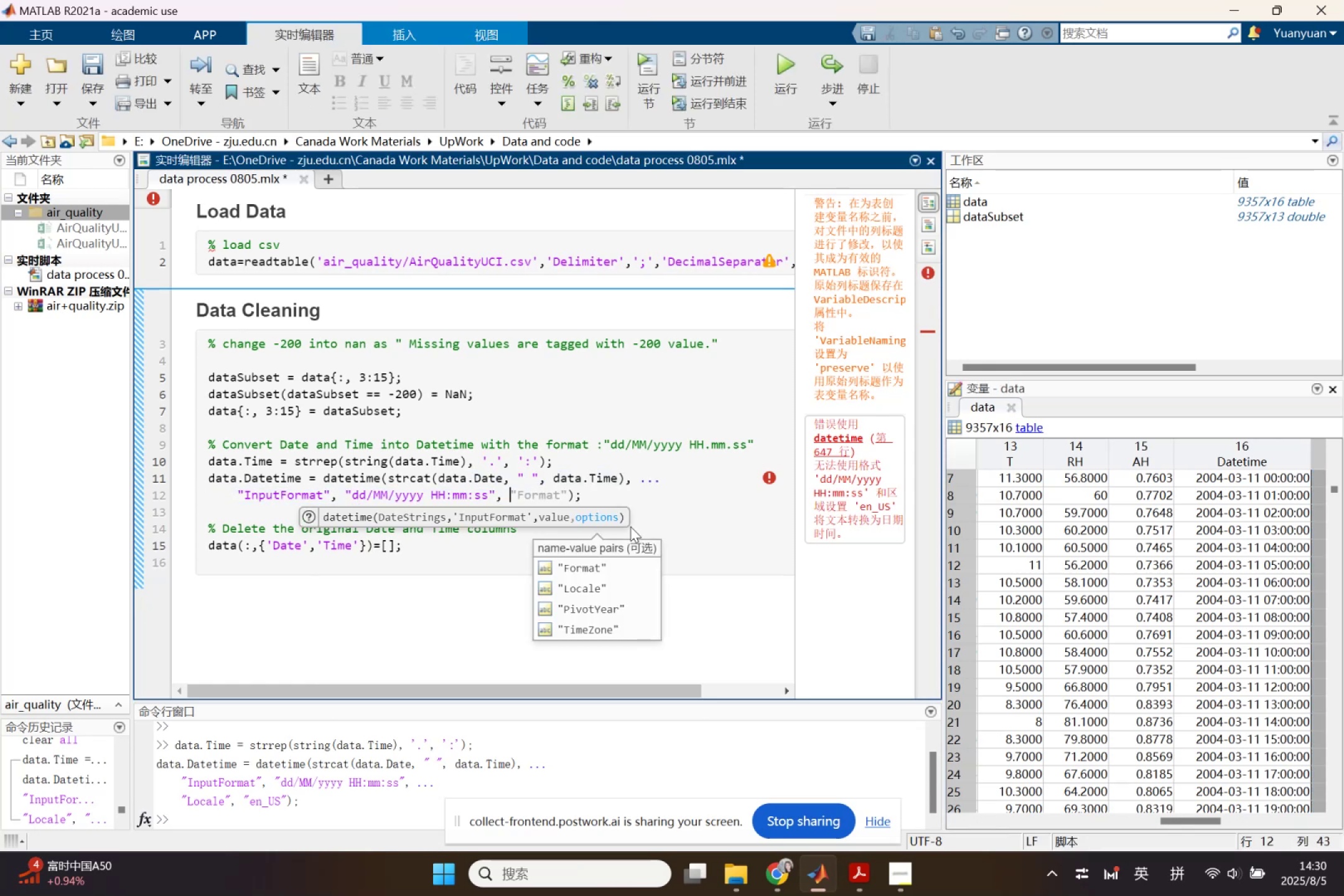 
key(Backspace)
 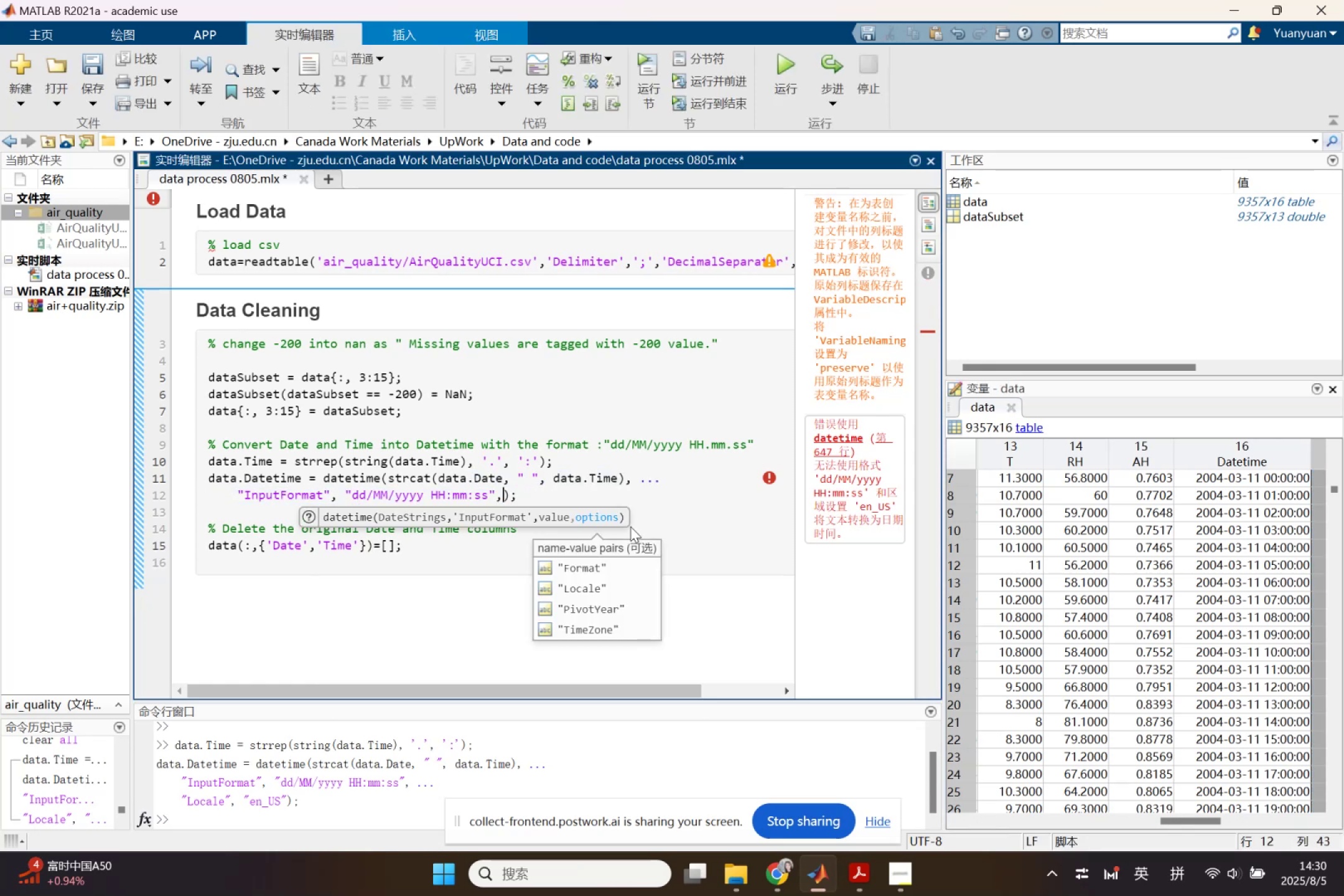 
key(Backspace)
 